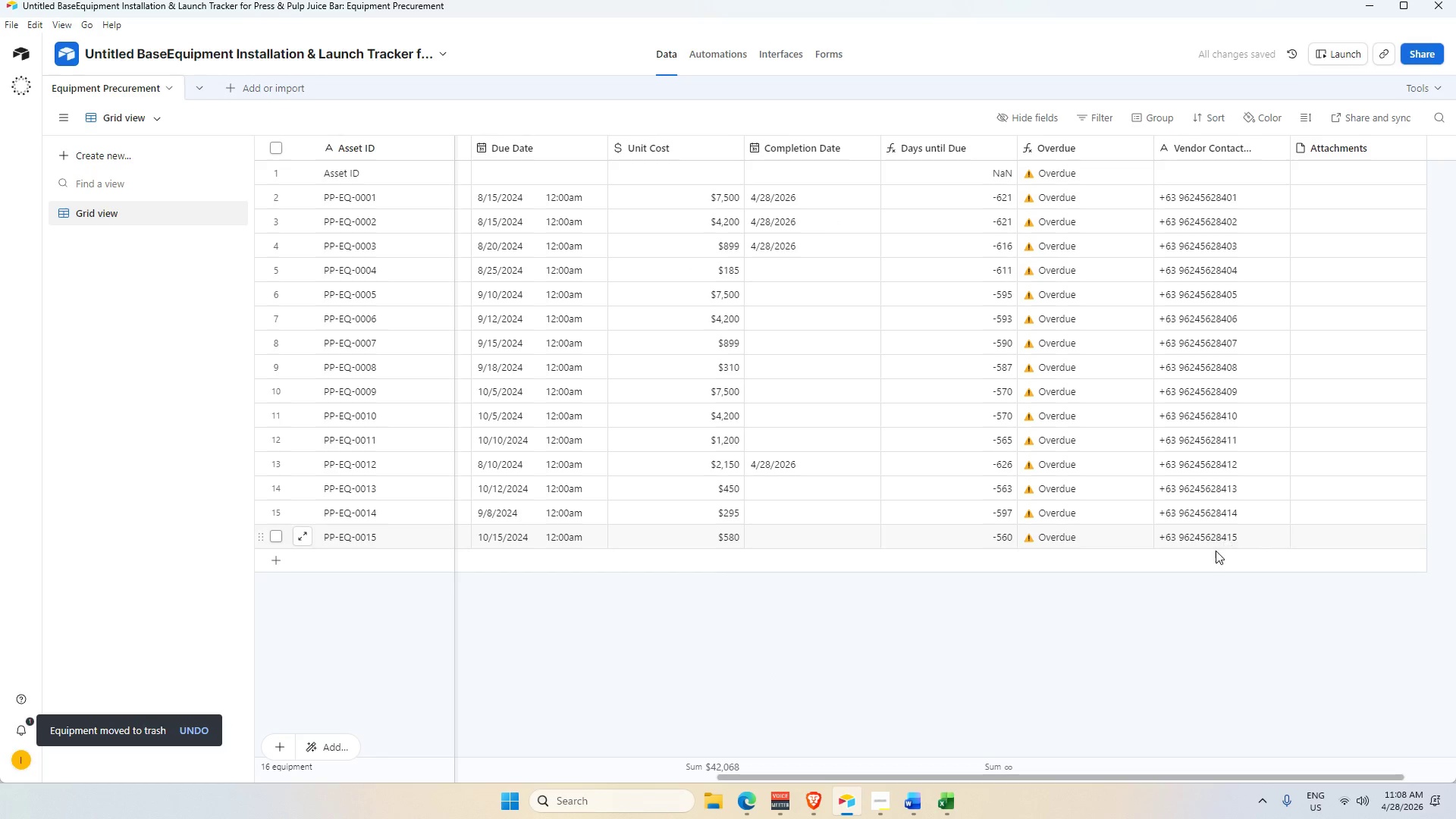 
left_click([1224, 170])
 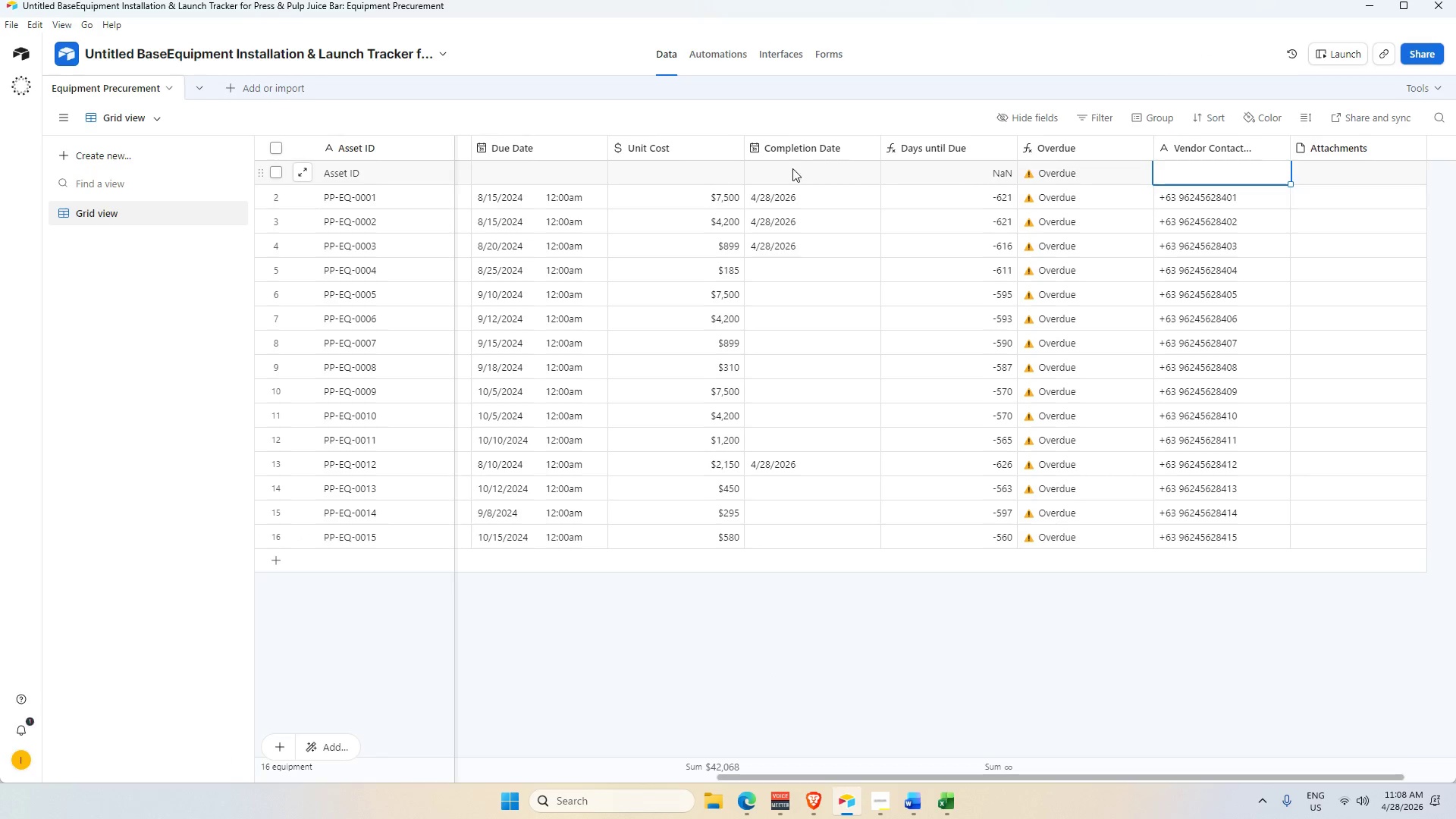 
right_click([777, 174])
 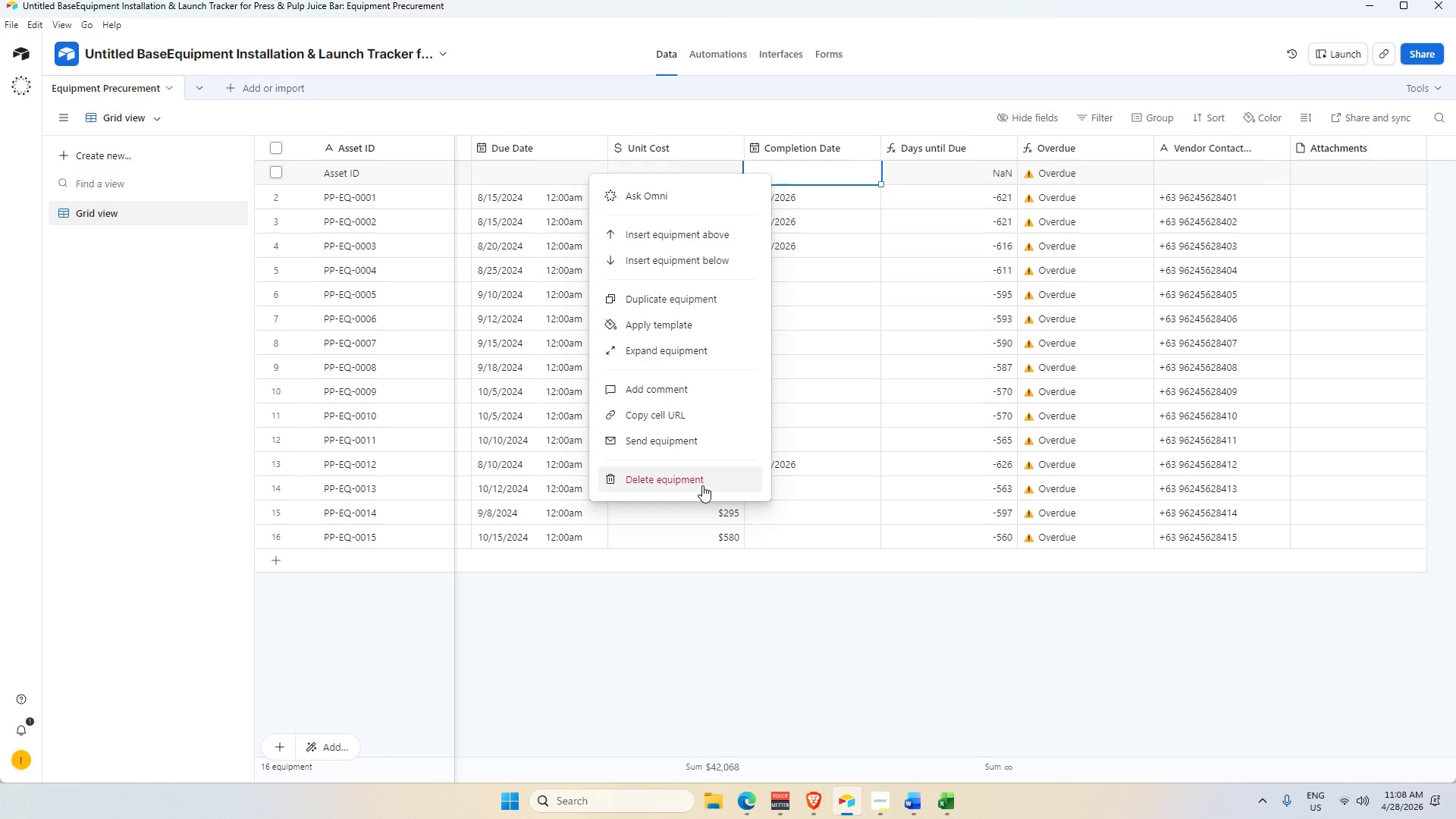 
double_click([696, 482])
 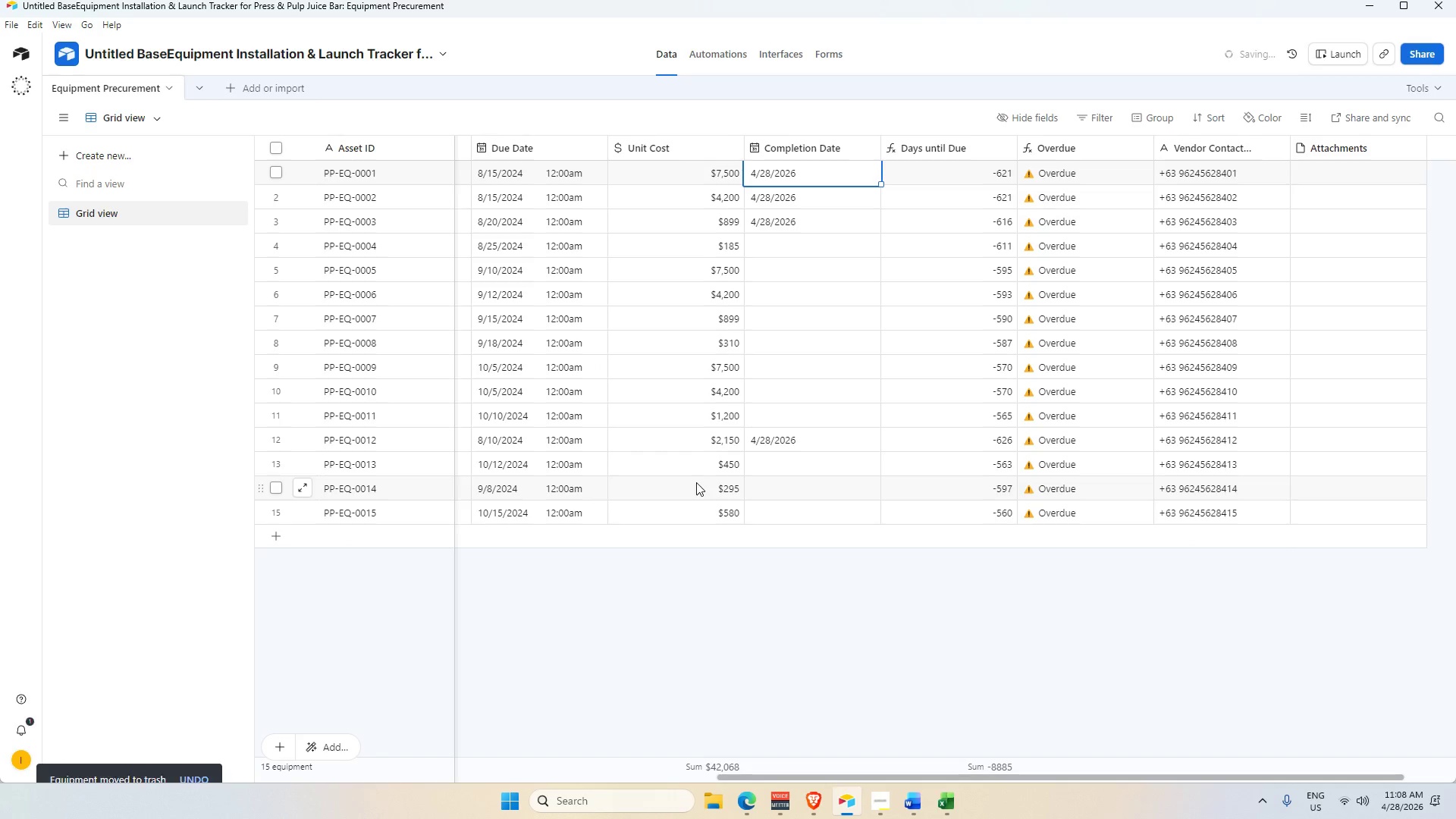 
left_click([772, 632])
 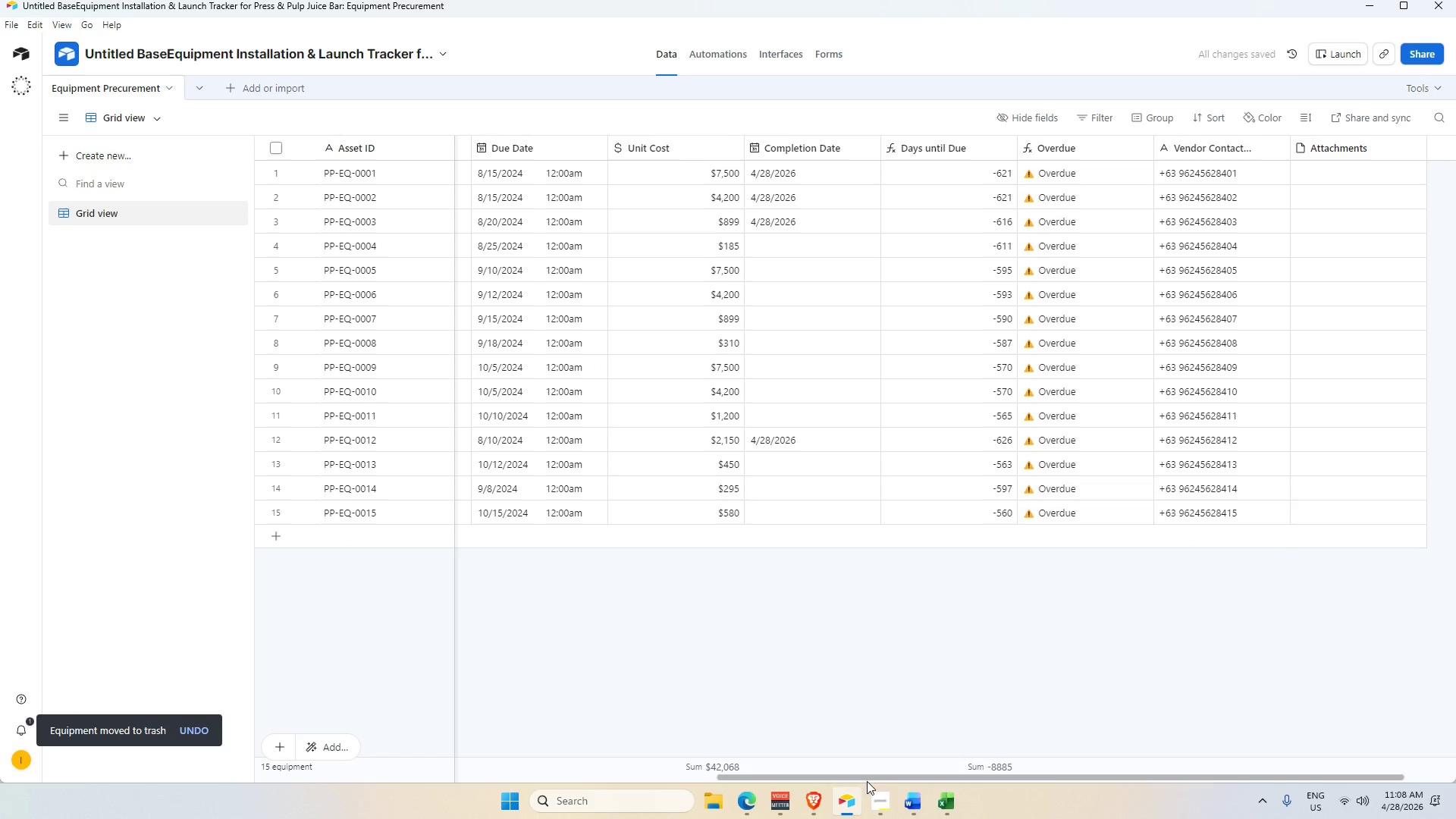 
left_click_drag(start_coordinate=[860, 777], to_coordinate=[922, 713])
 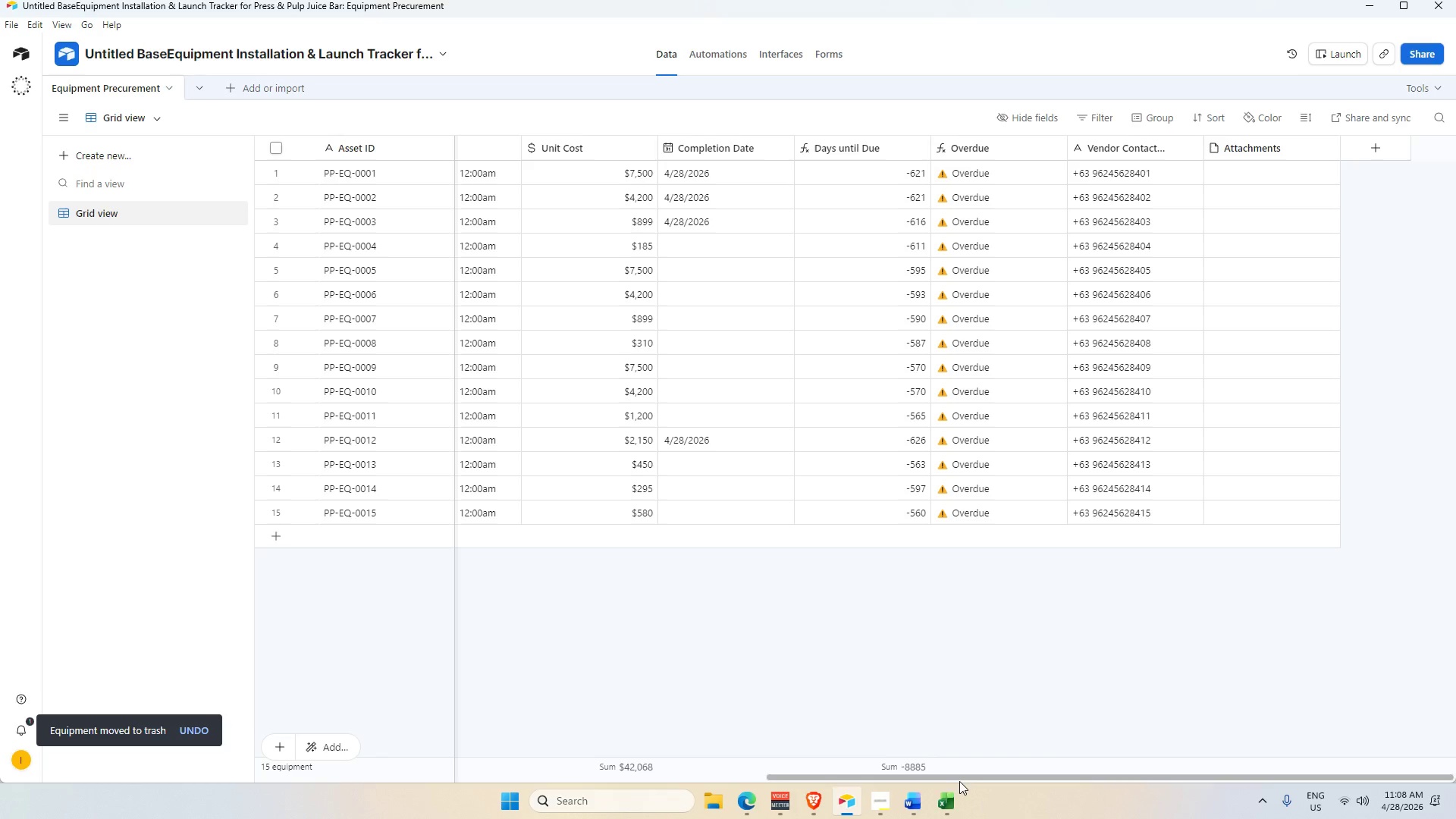 
left_click_drag(start_coordinate=[956, 776], to_coordinate=[1034, 769])
 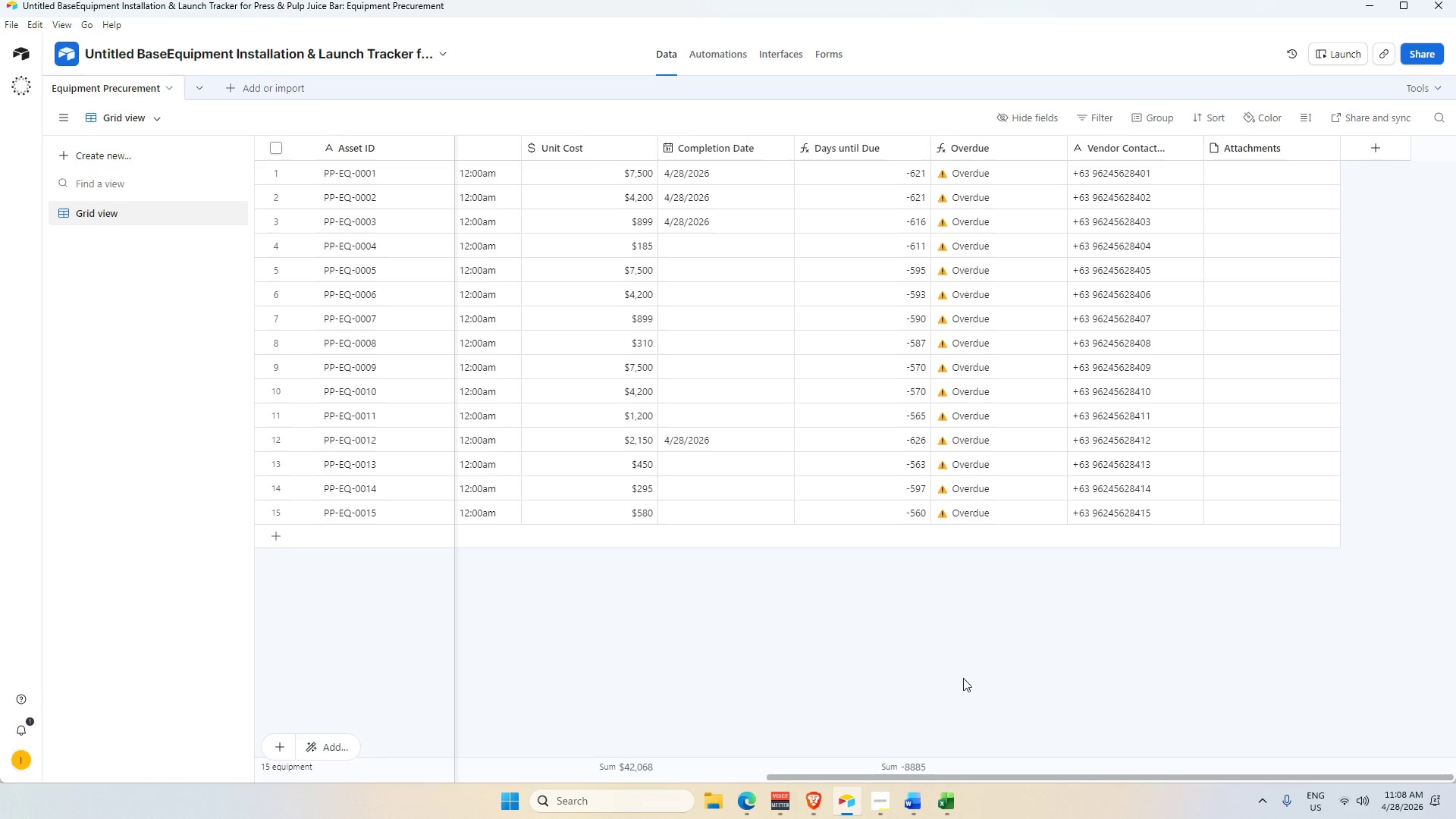 
wait(27.31)
 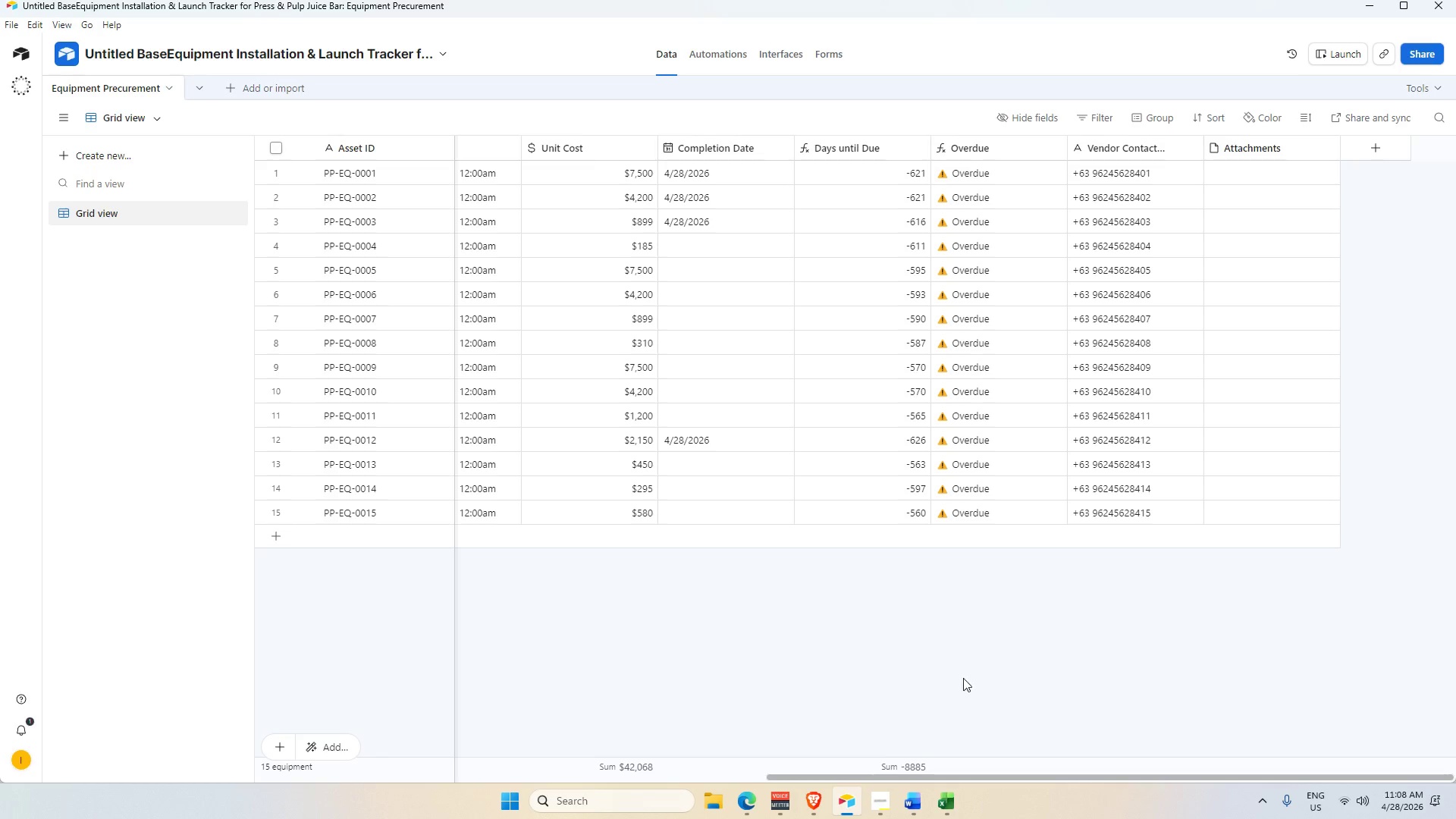 
left_click([1247, 173])
 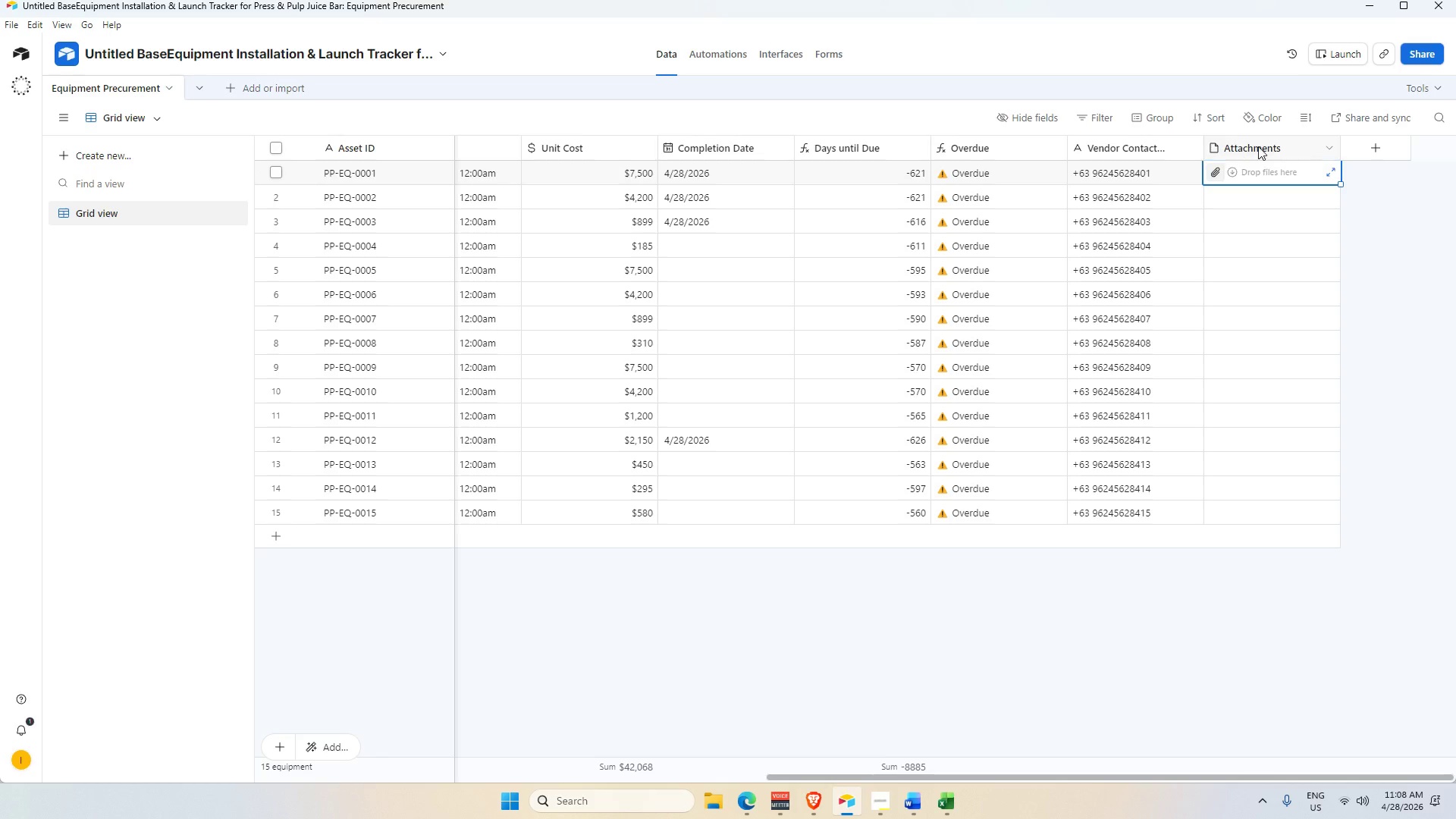 
right_click([1259, 146])
 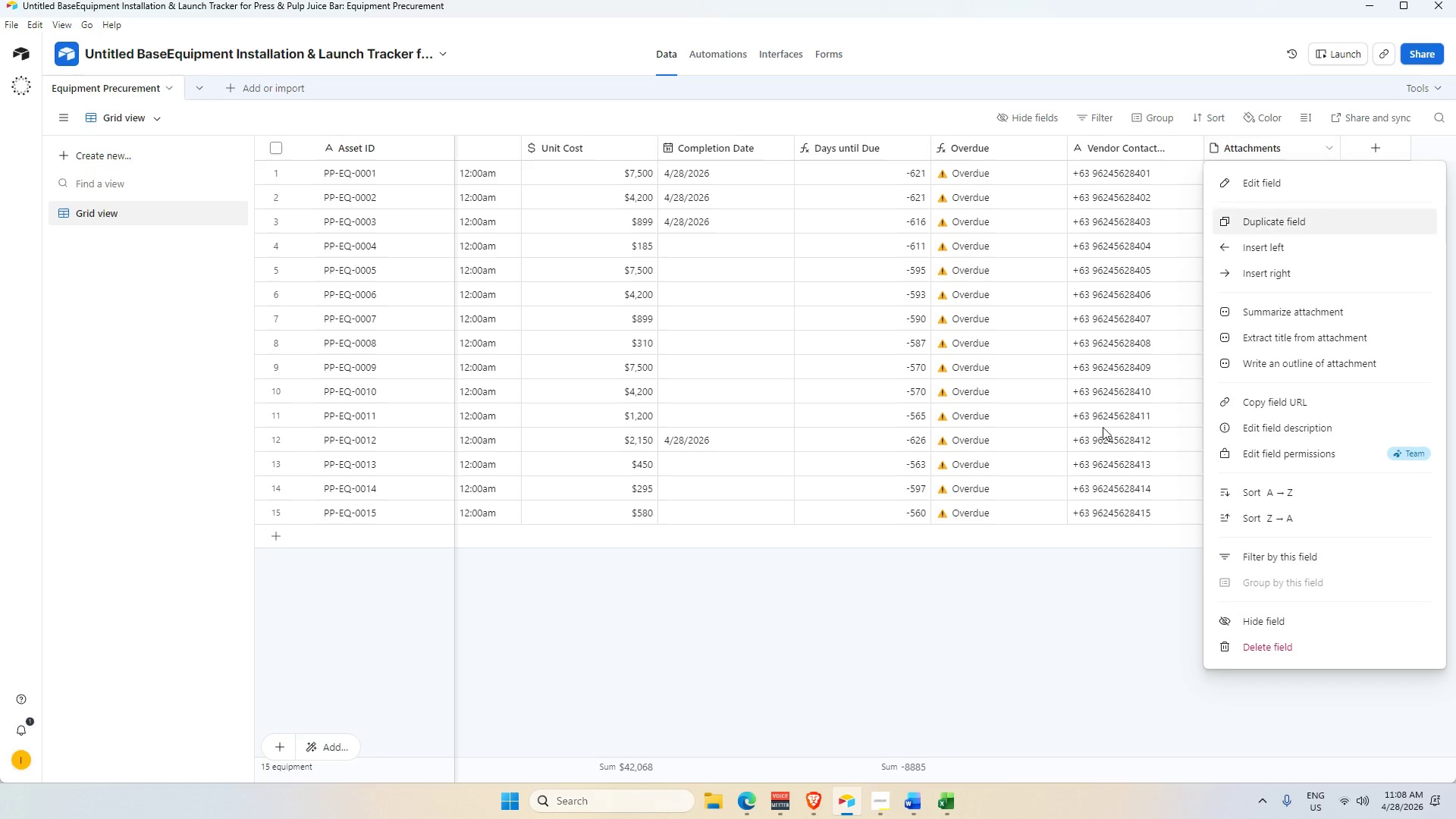 
left_click([1057, 624])
 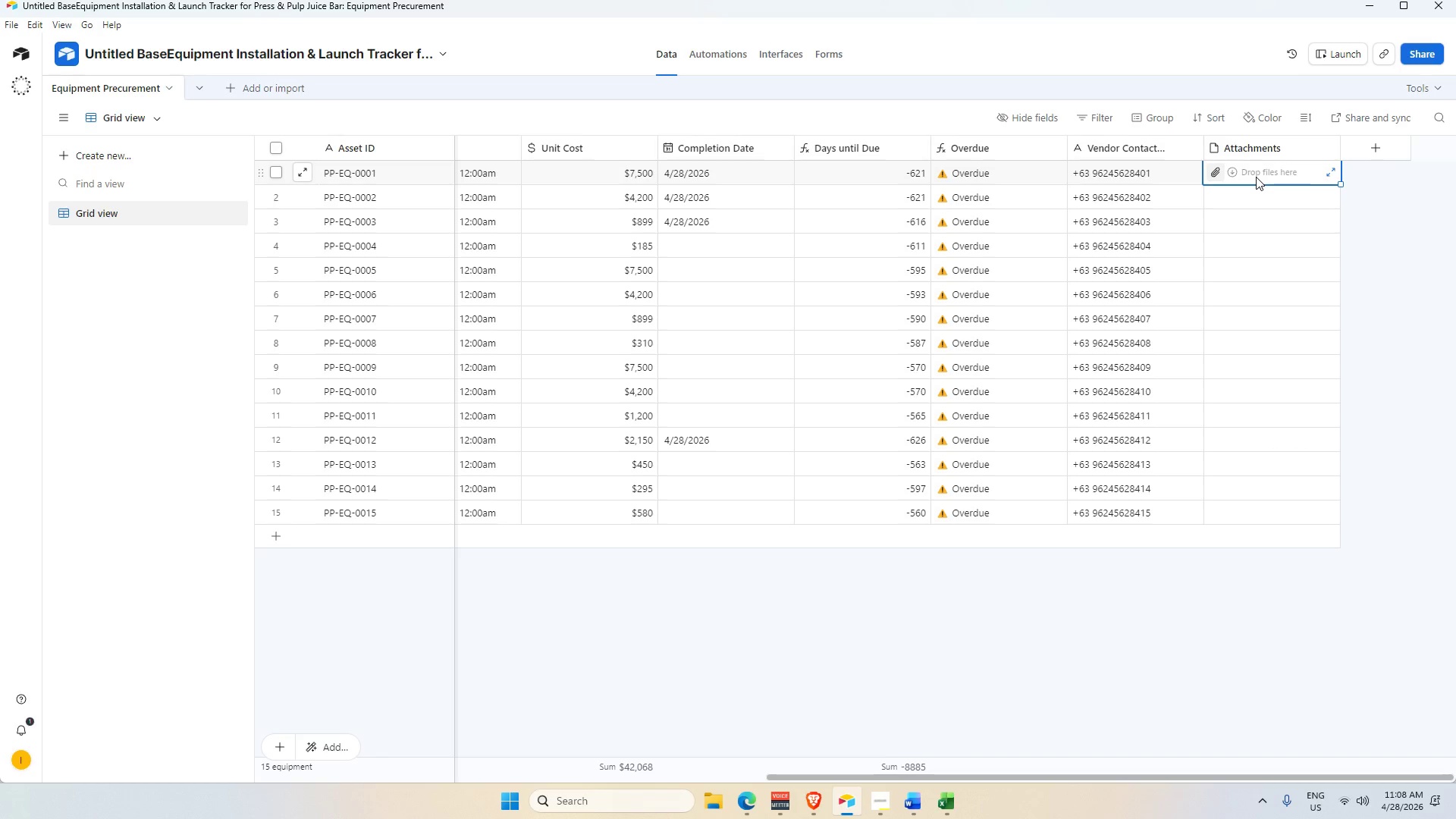 
left_click([1216, 175])
 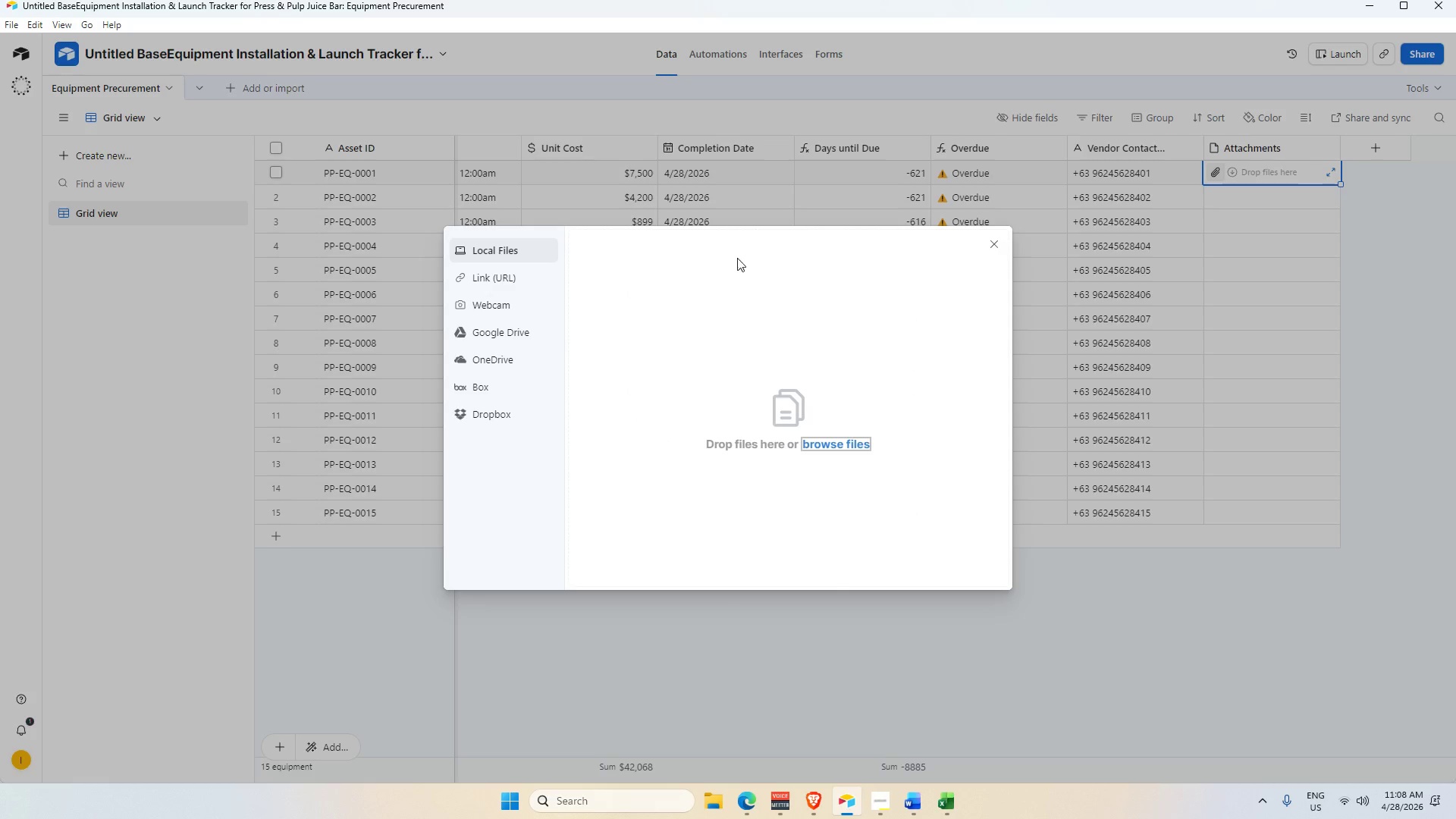 
left_click([498, 278])
 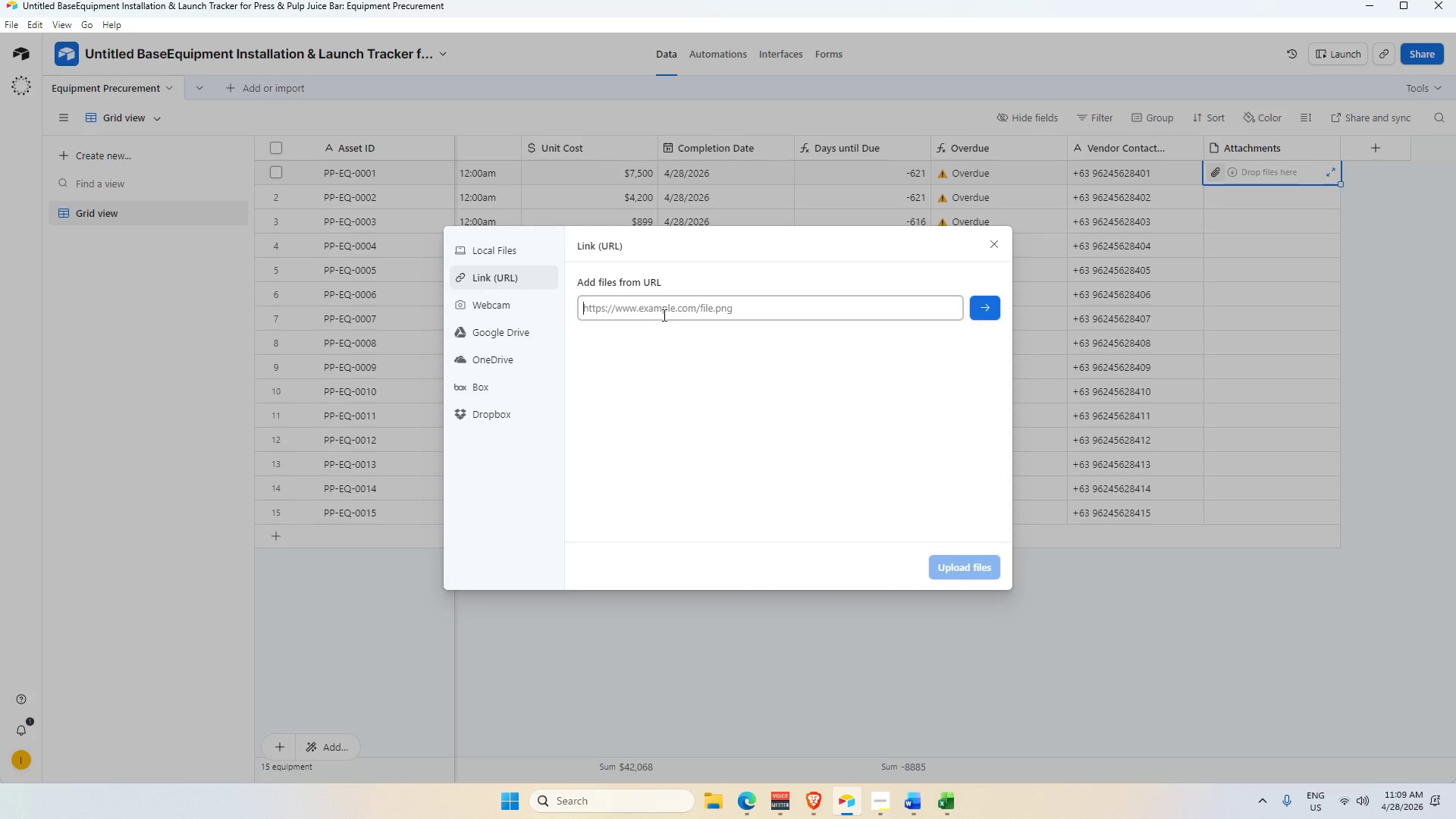 
double_click([663, 315])
 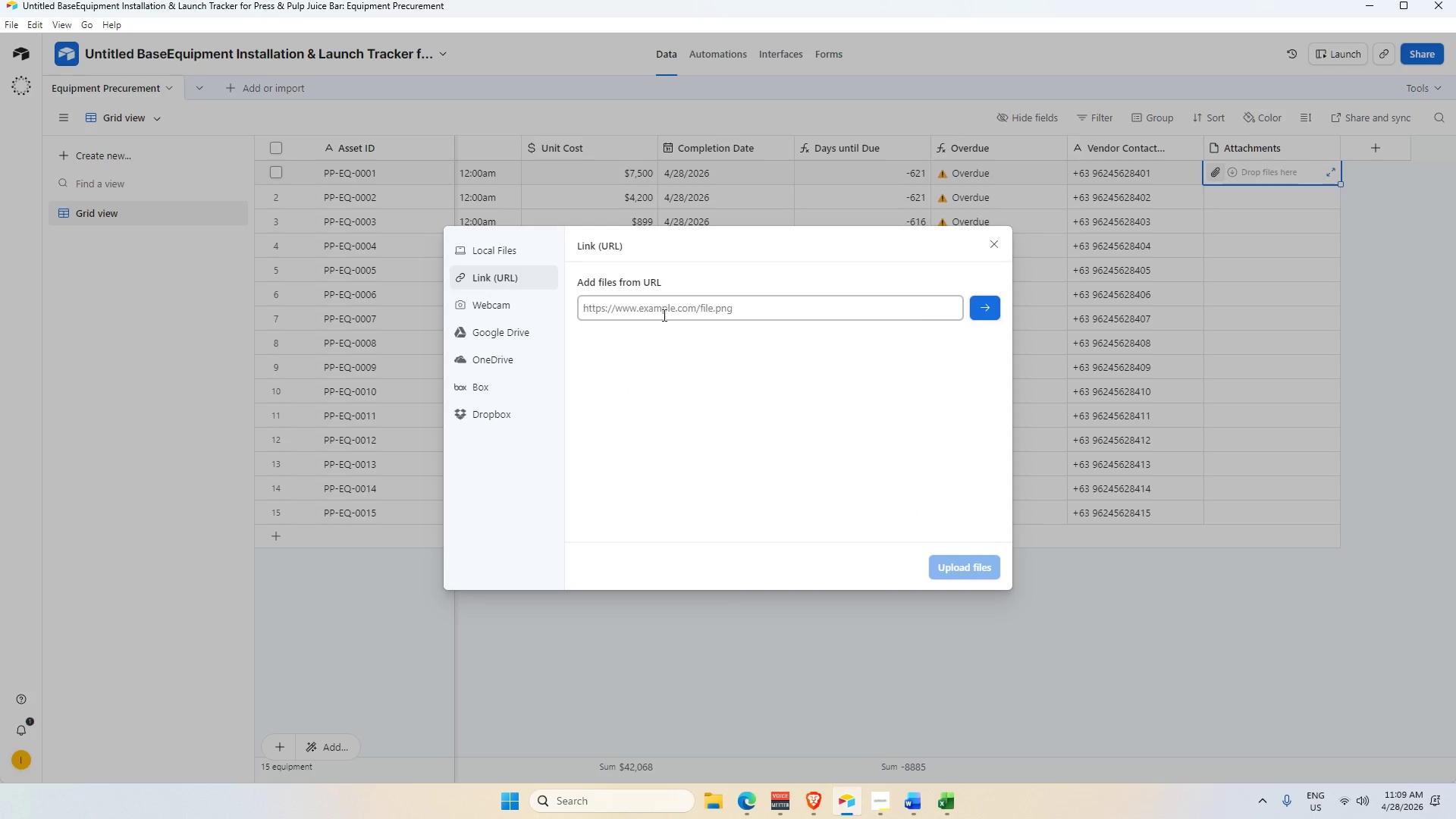 
triple_click([663, 315])
 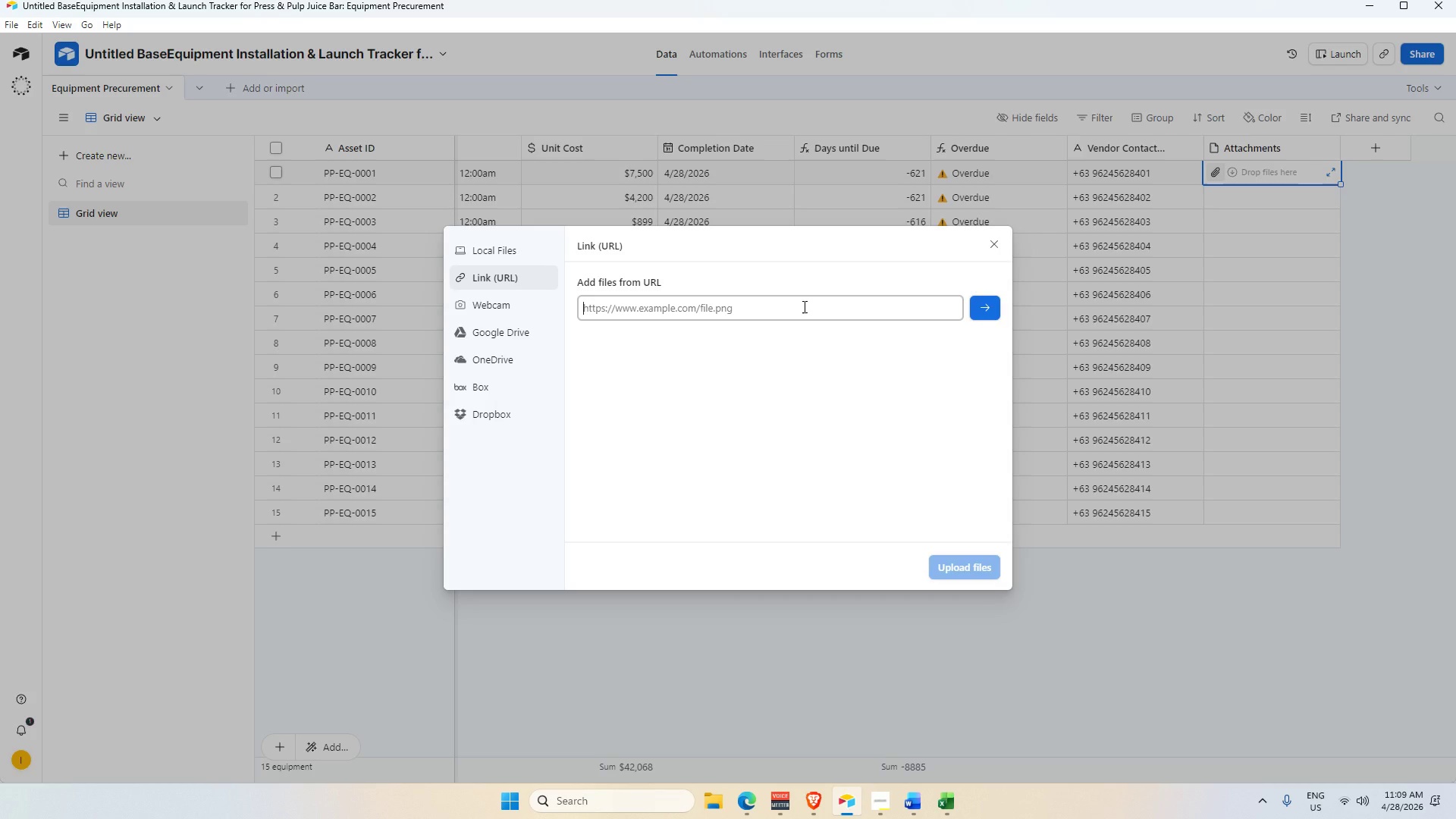 
wait(21.44)
 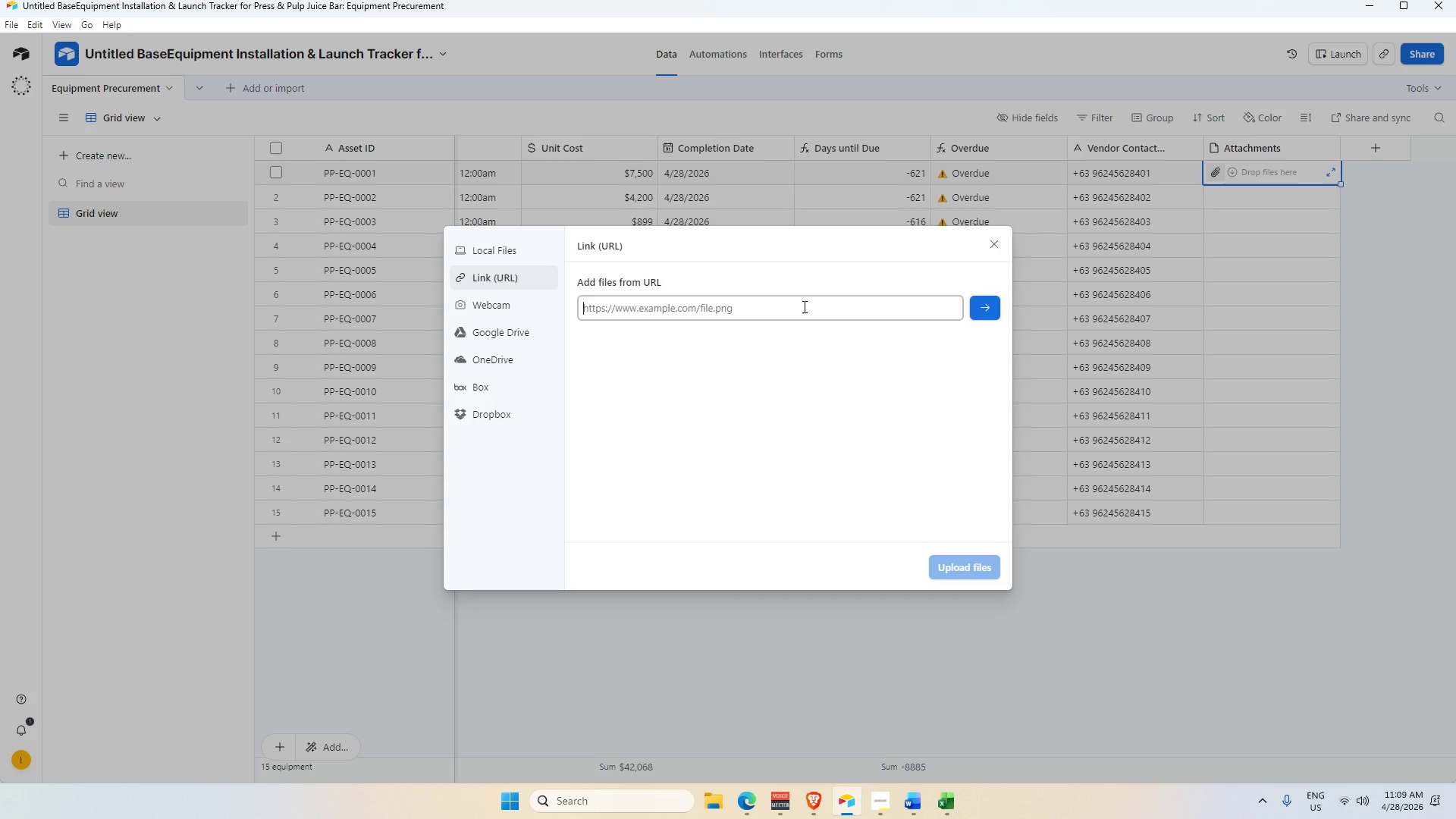 
type(https:?)
key(Backspace)
type(??)
key(Backspace)
key(Backspace)
type(//www)
 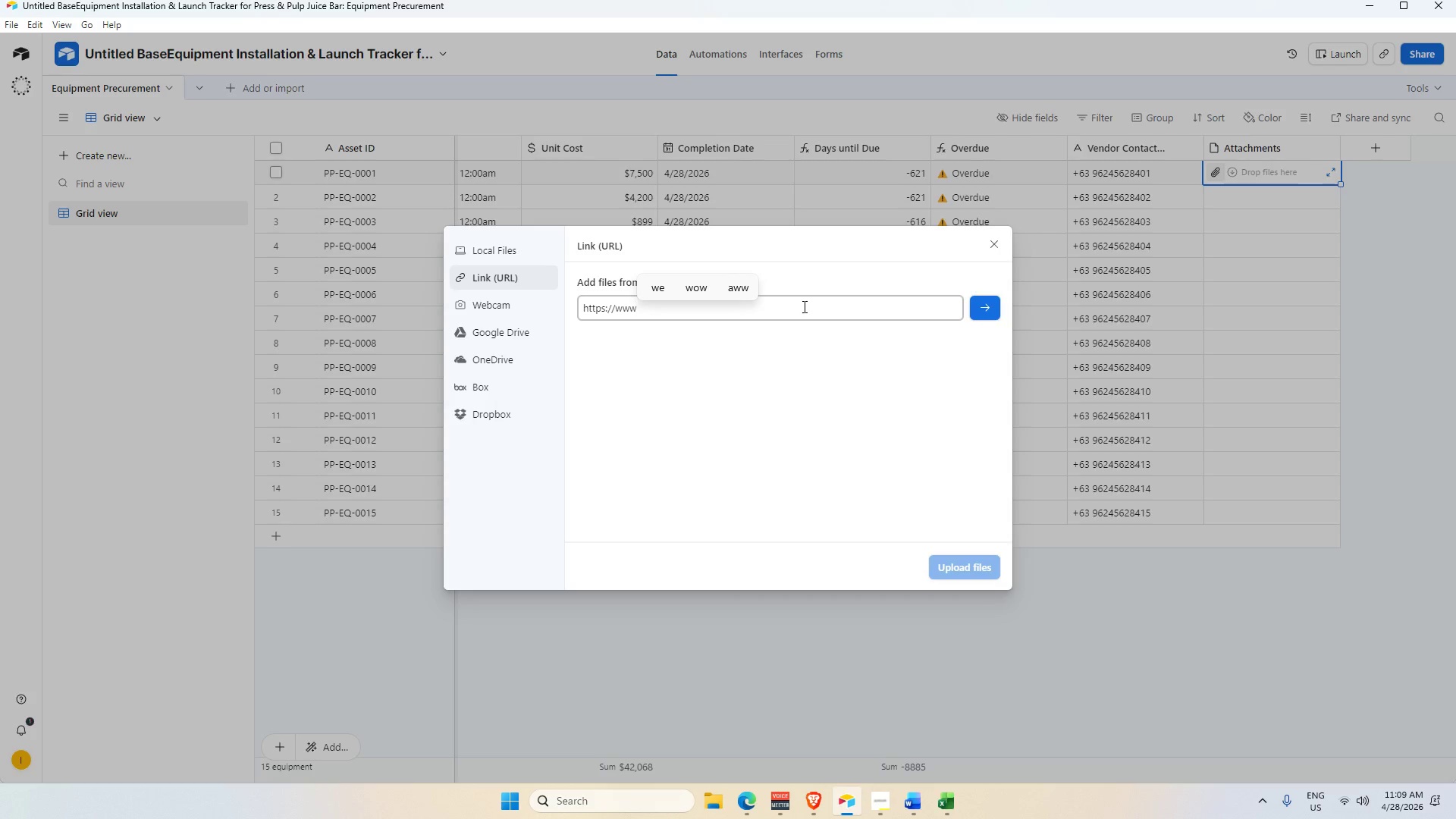 
key(Slash)
 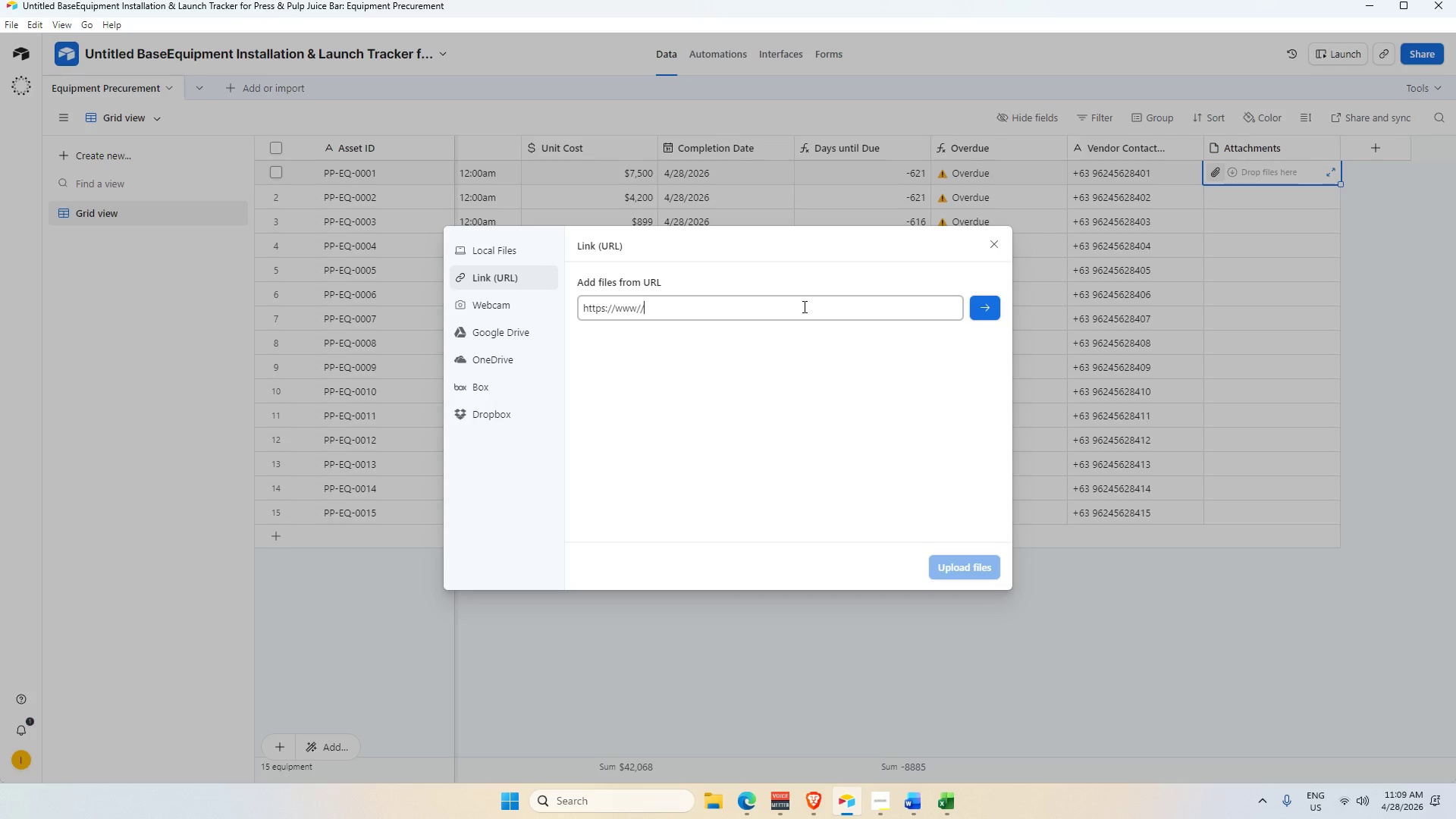 
key(Slash)
 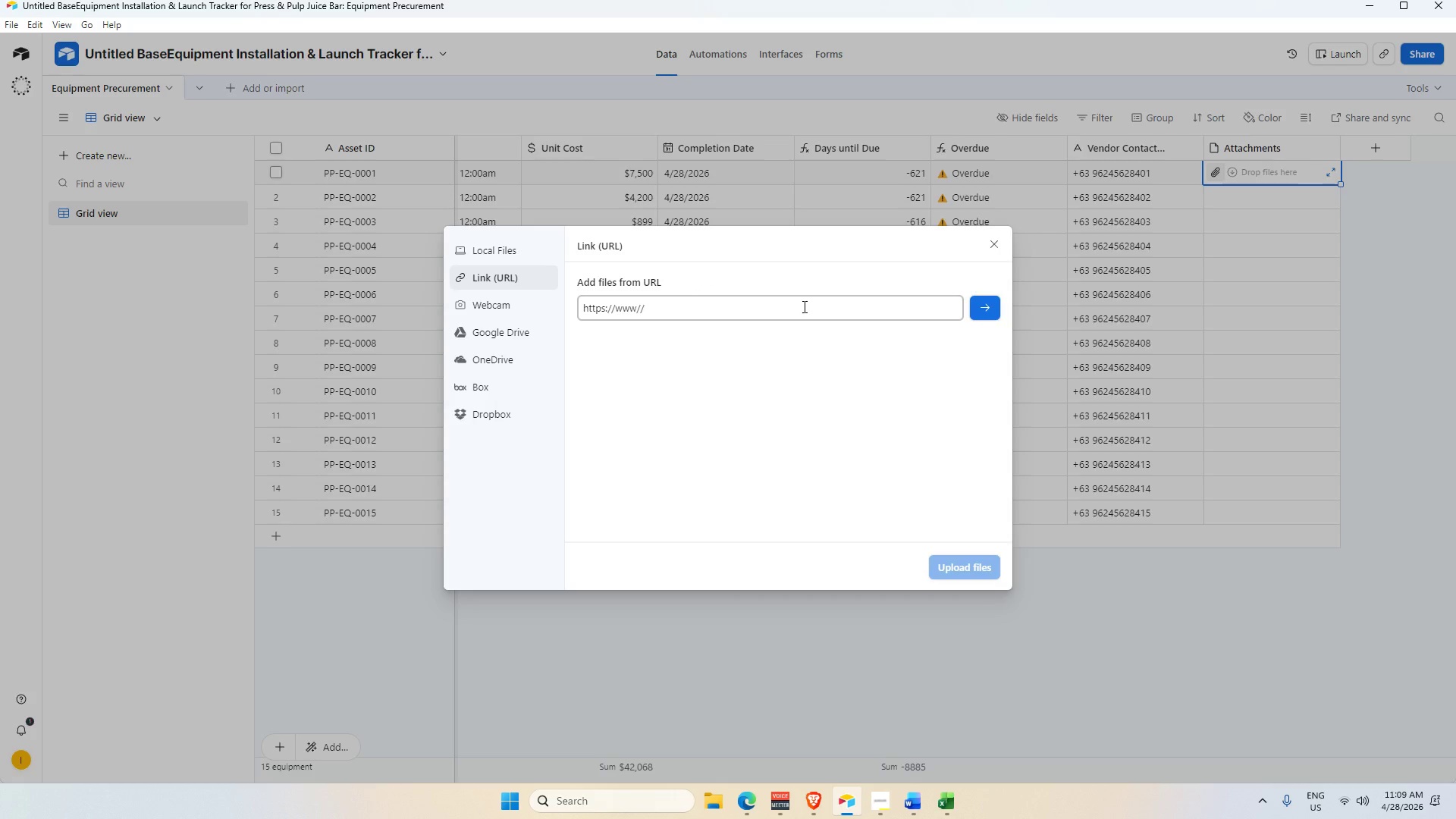 
type(goodwill.pdf)
 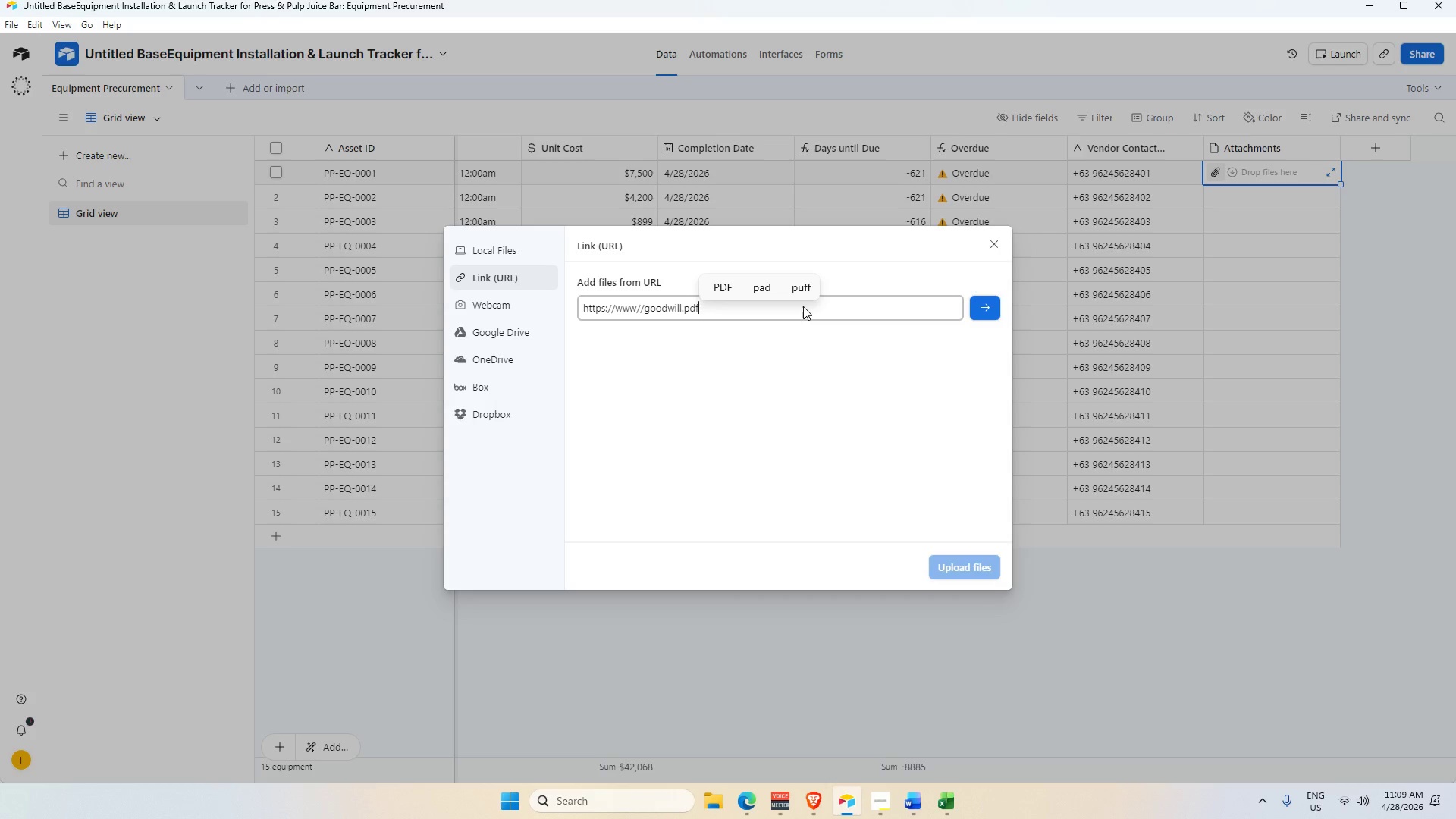 
key(Enter)
 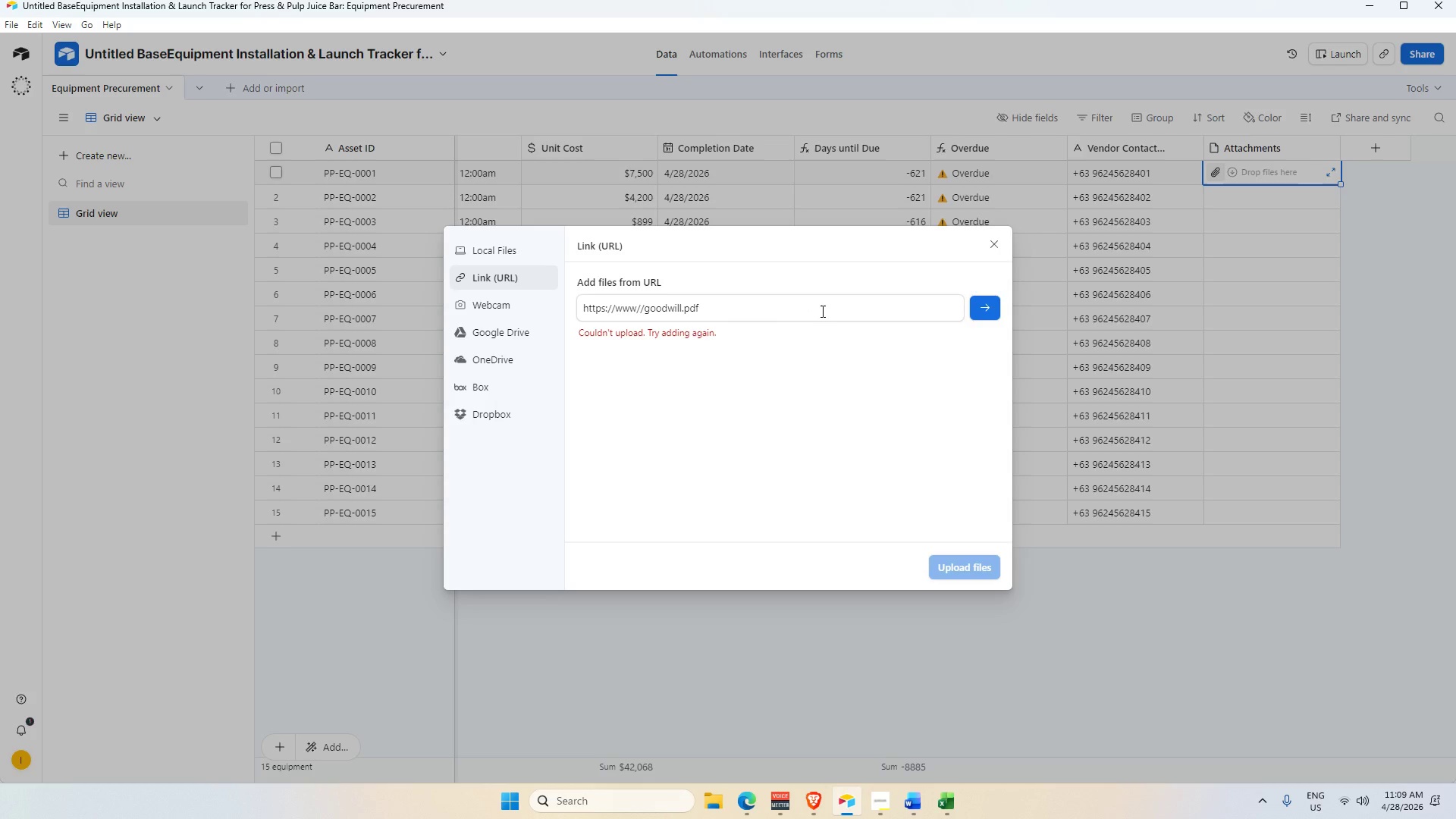 
left_click([824, 306])
 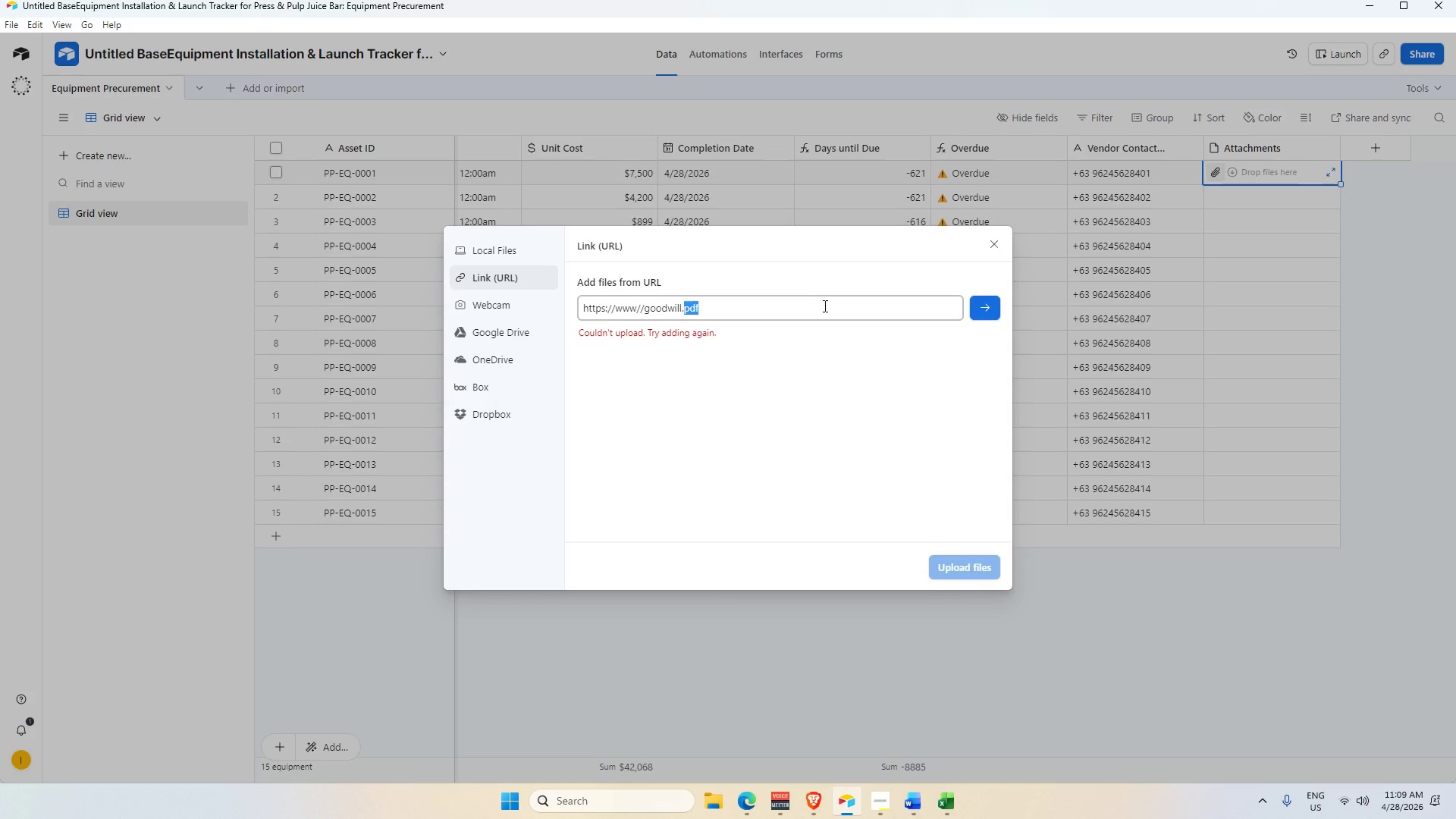 
left_click_drag(start_coordinate=[824, 306], to_coordinate=[493, 315])
 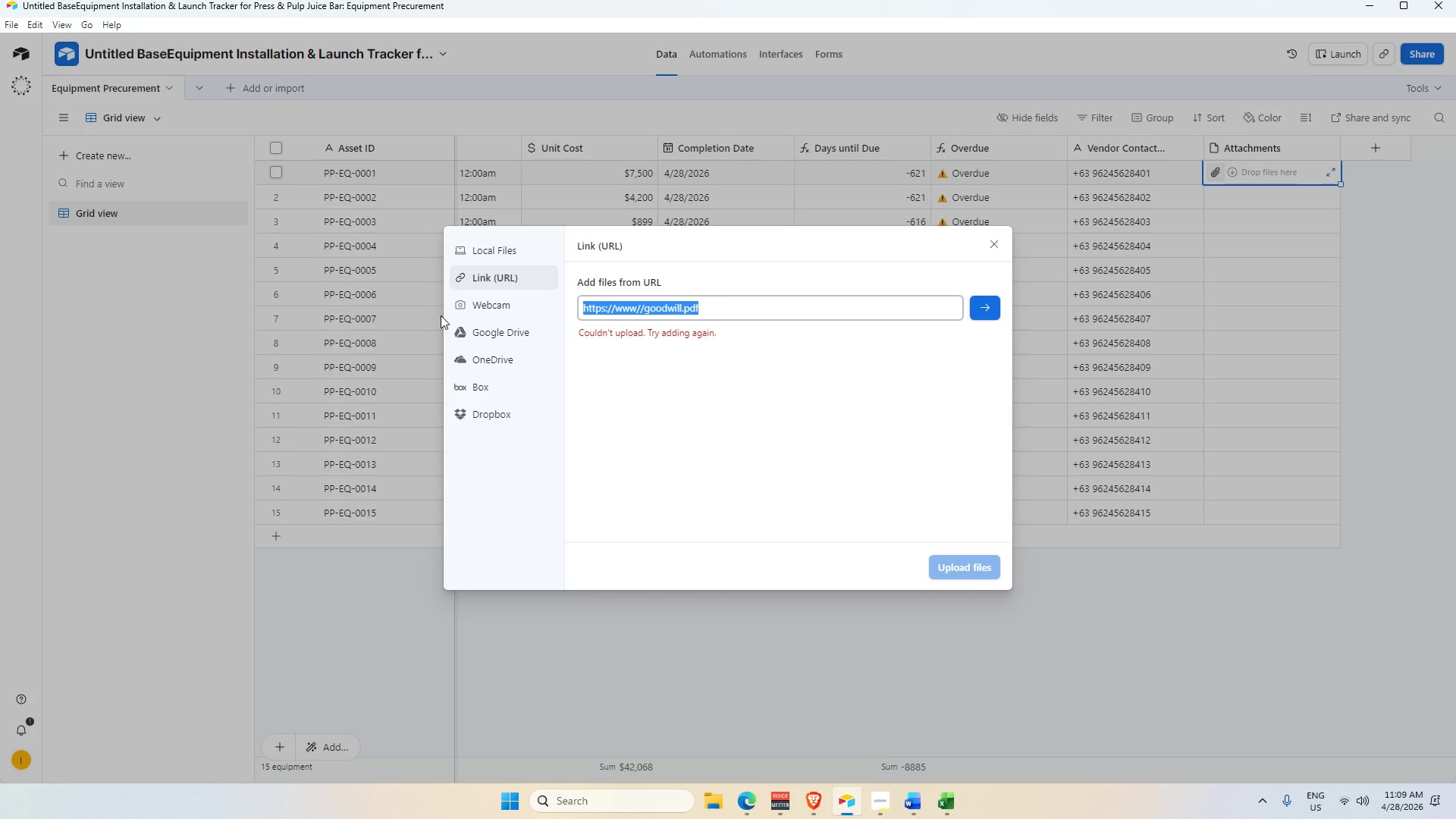 
key(Backspace)
 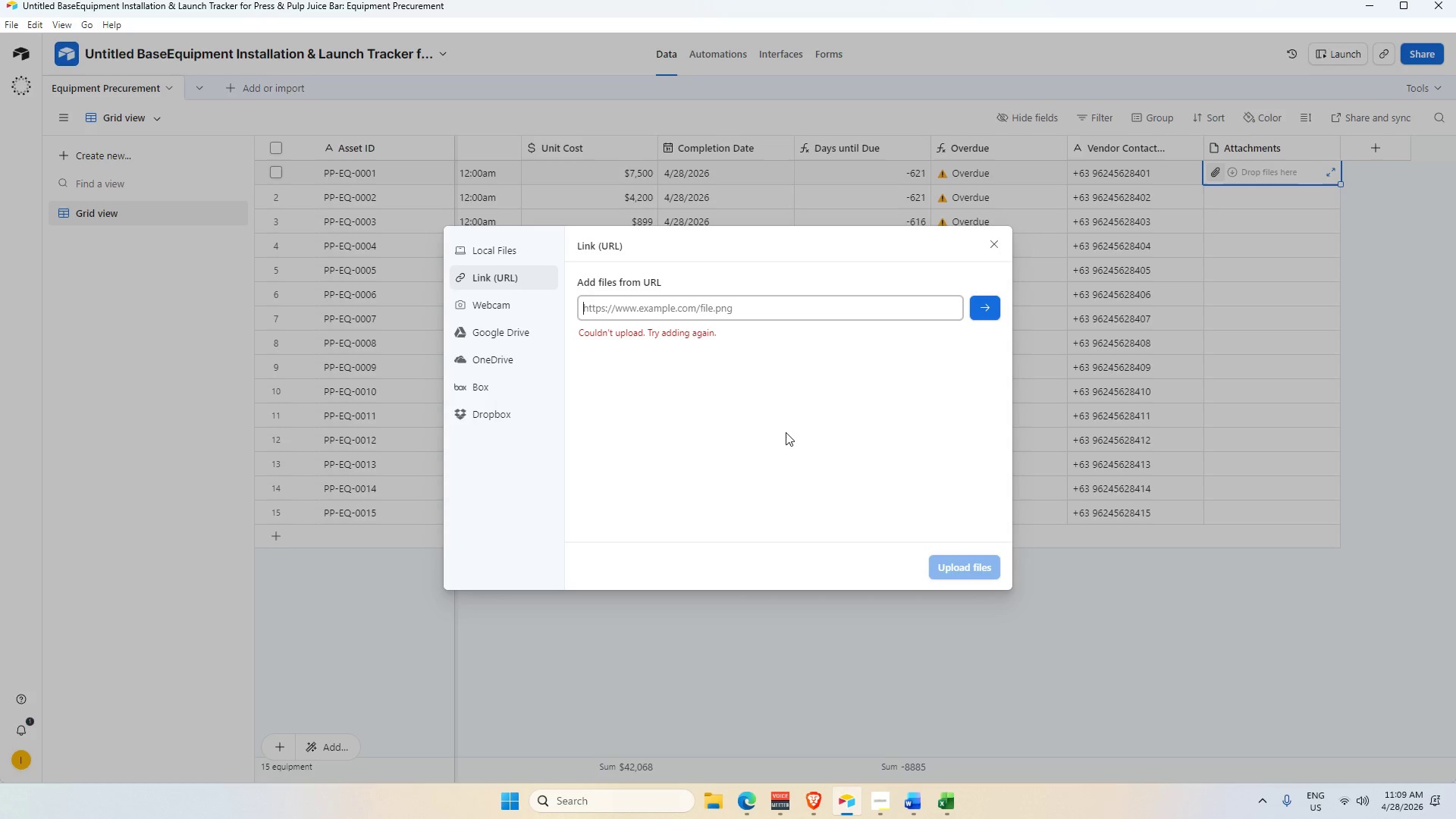 
left_click([1025, 673])
 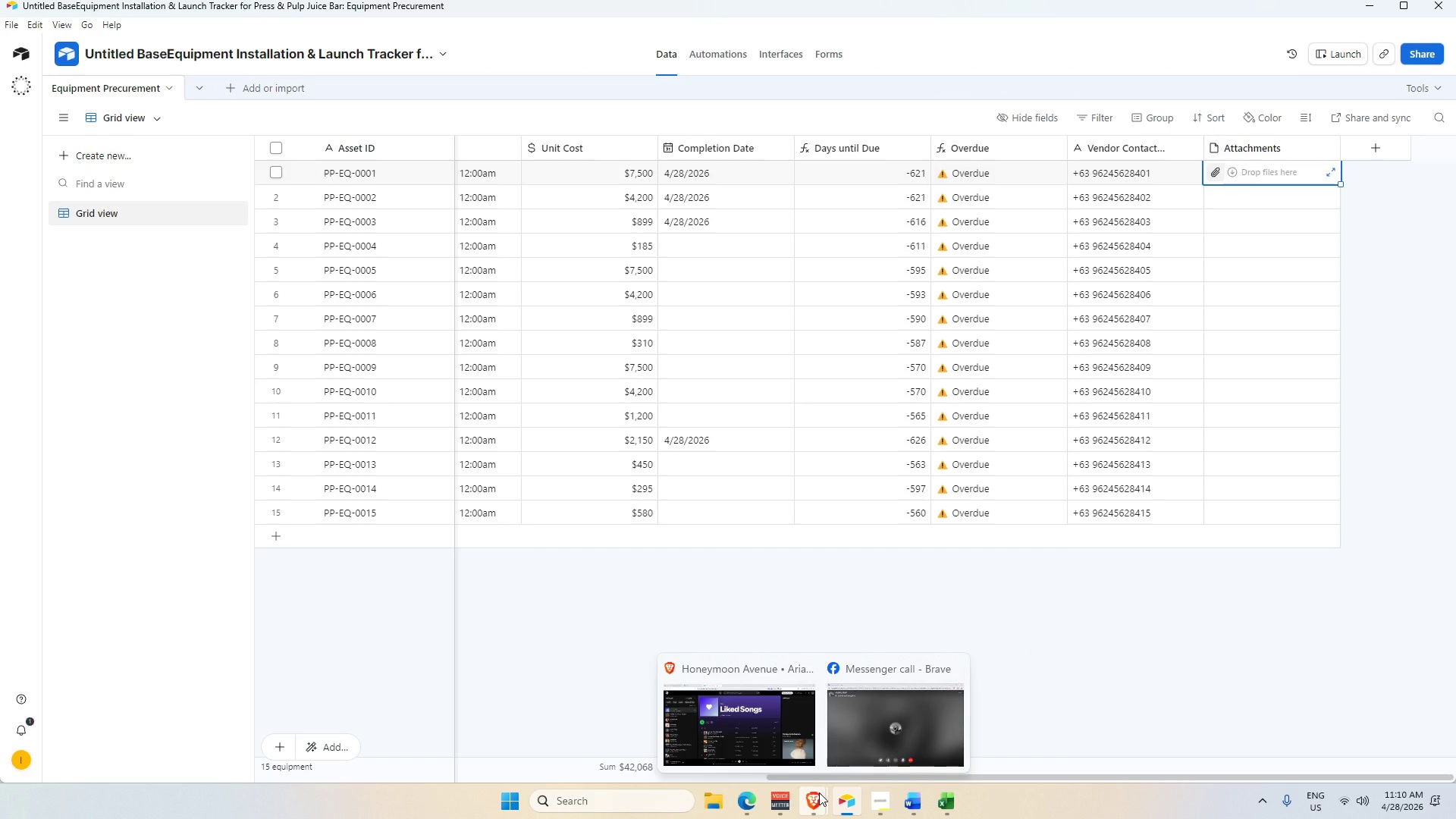 
wait(19.08)
 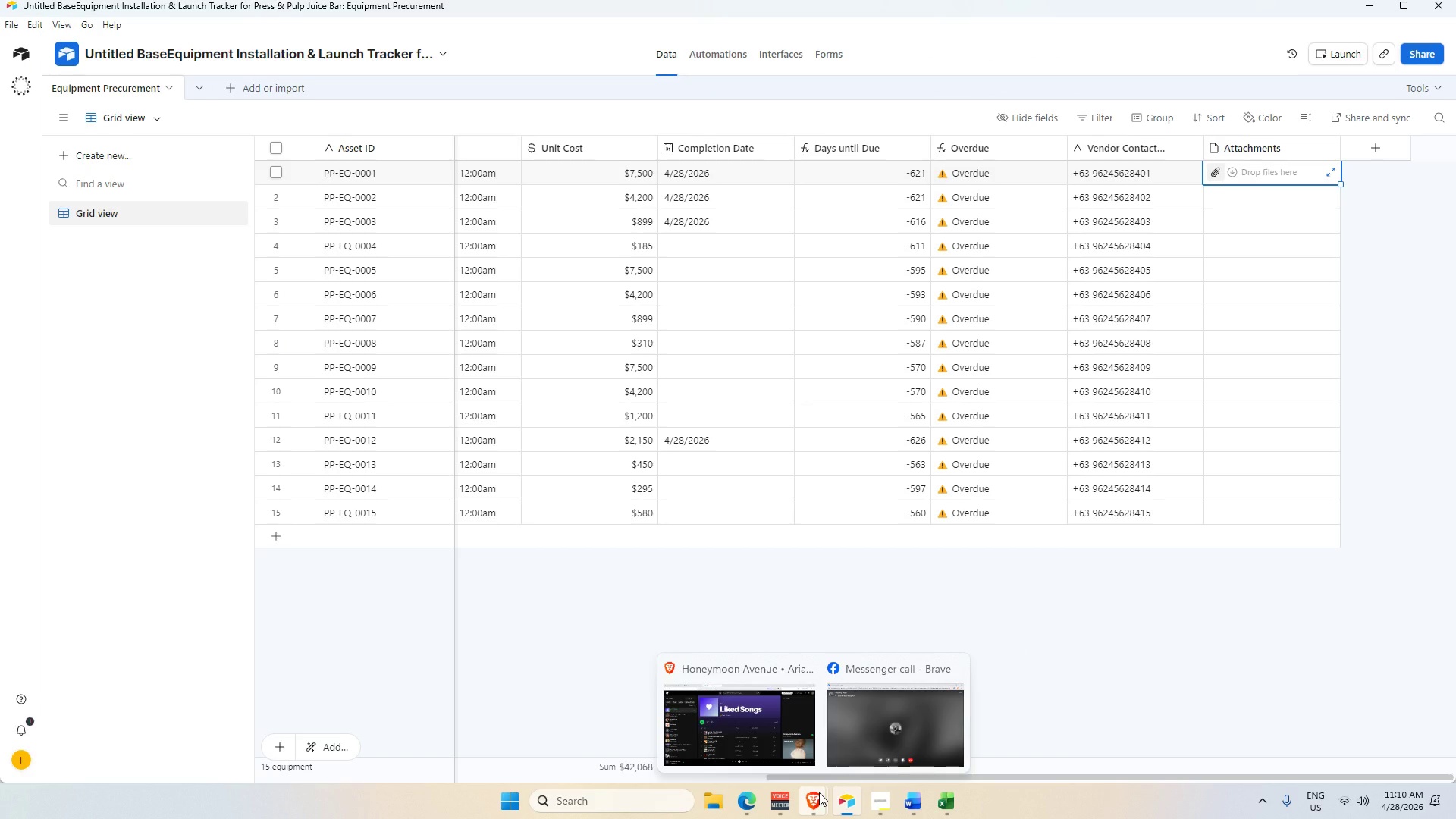 
right_click([1271, 147])
 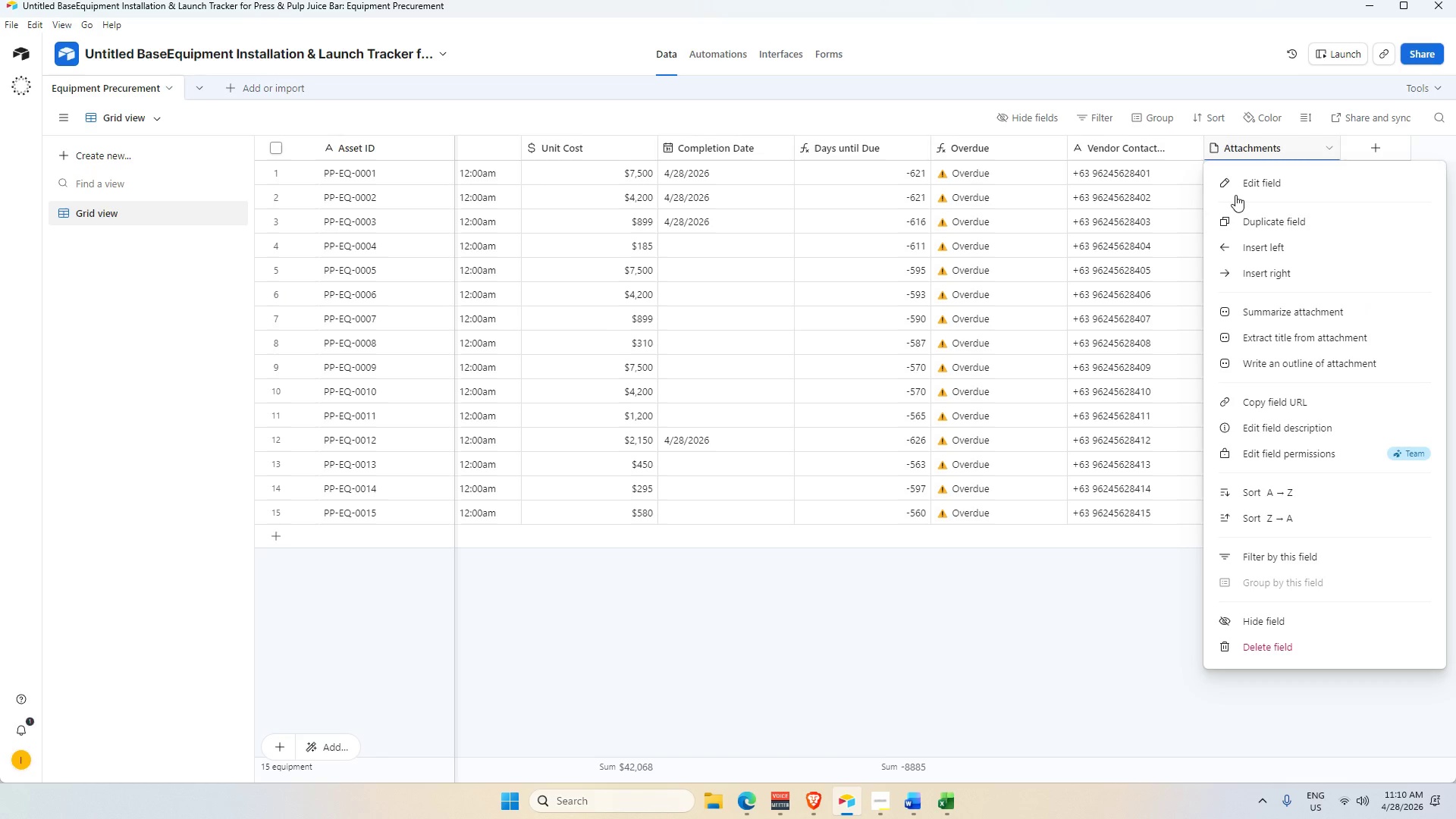 
left_click([1061, 659])
 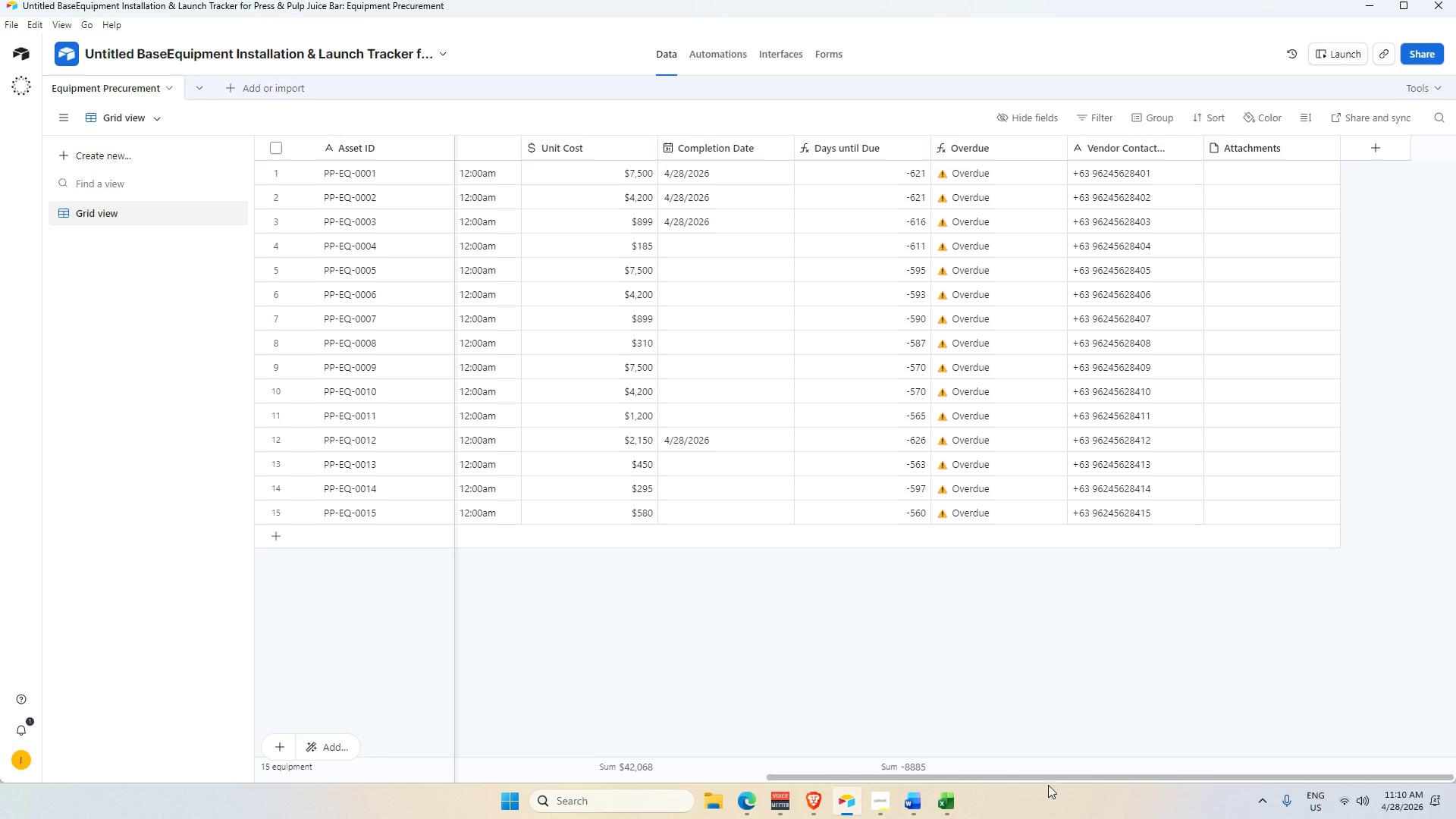 
left_click_drag(start_coordinate=[1056, 775], to_coordinate=[1191, 760])
 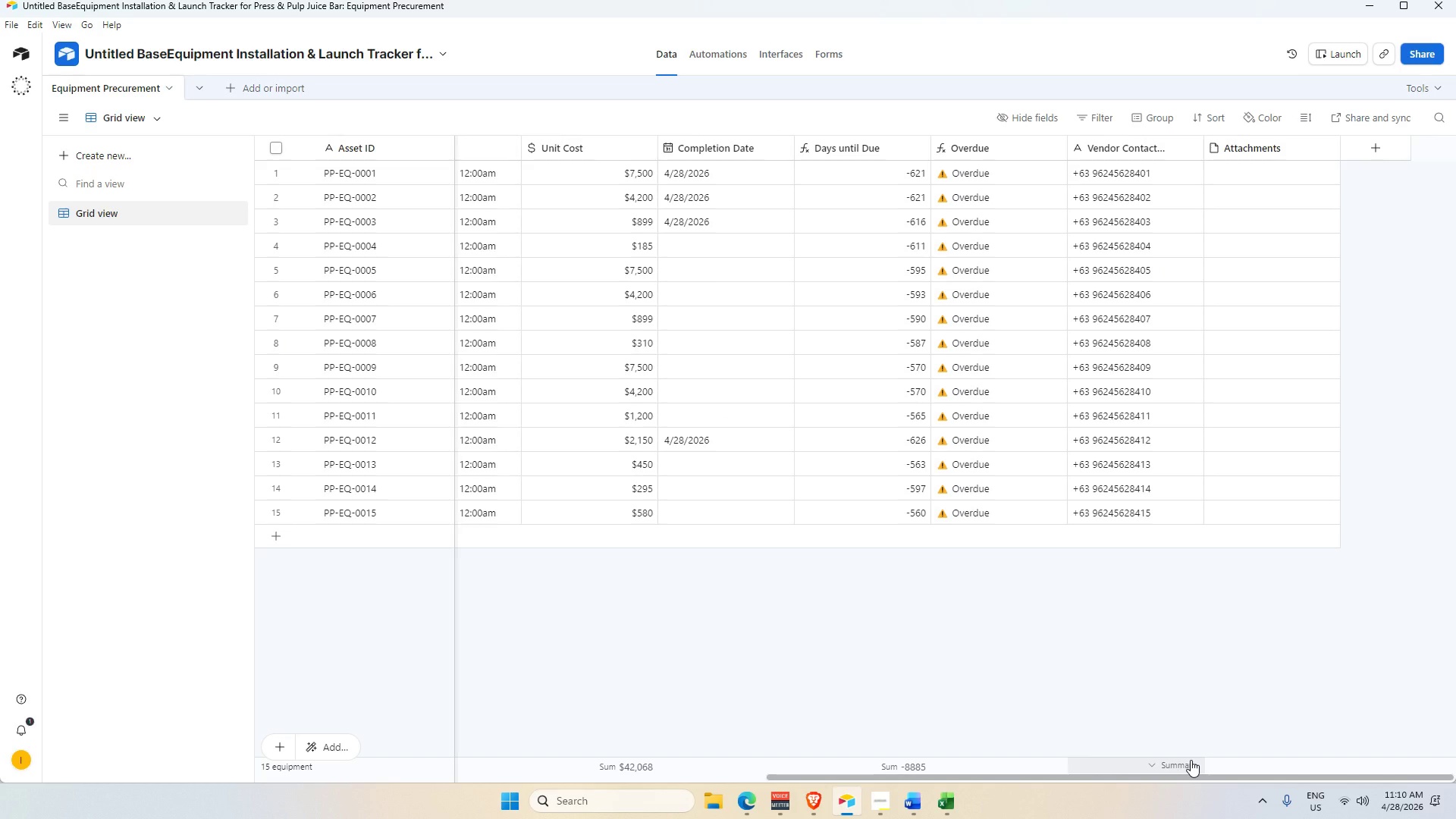 
key(Alt+Tab)
 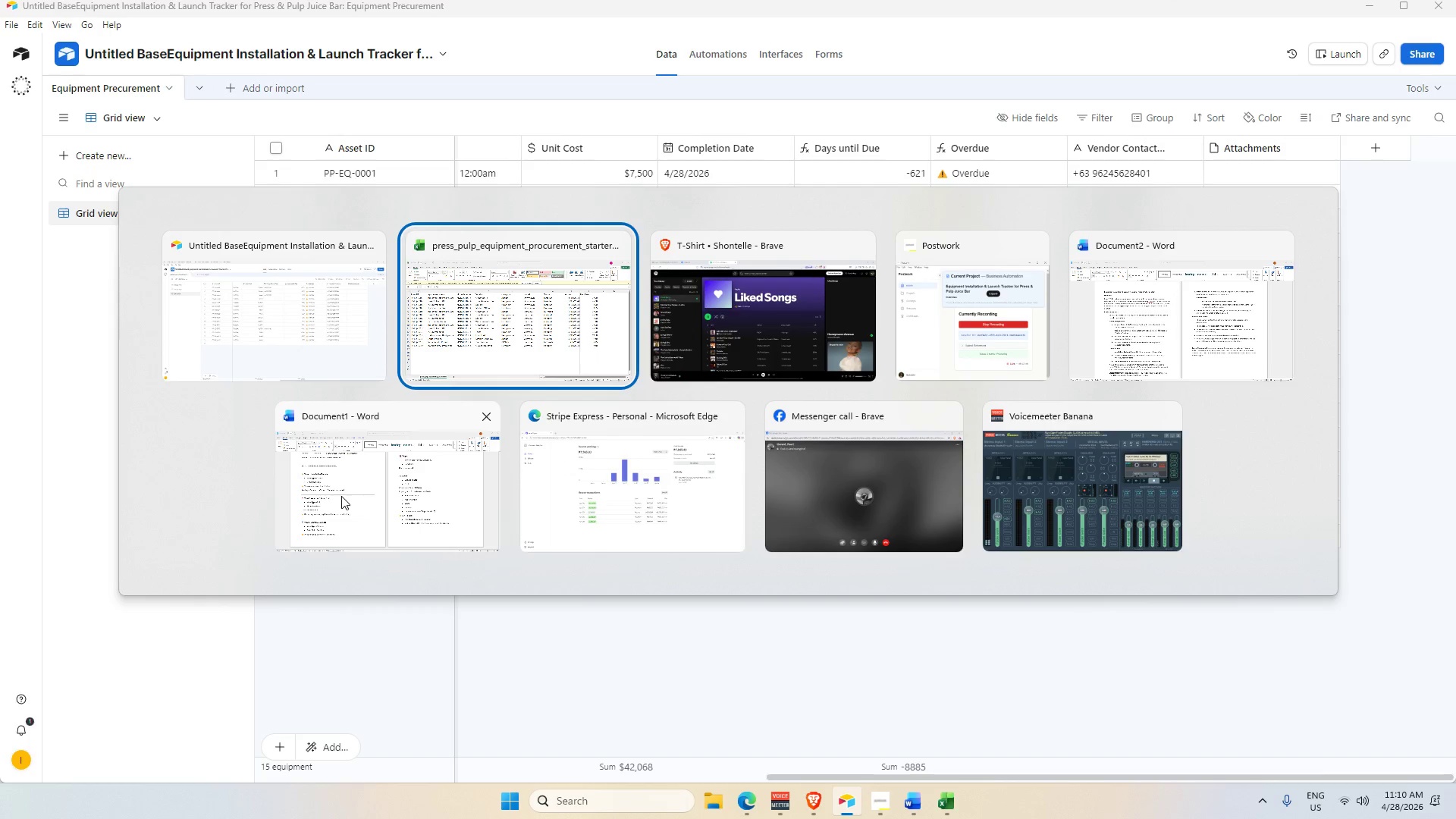 
wait(6.09)
 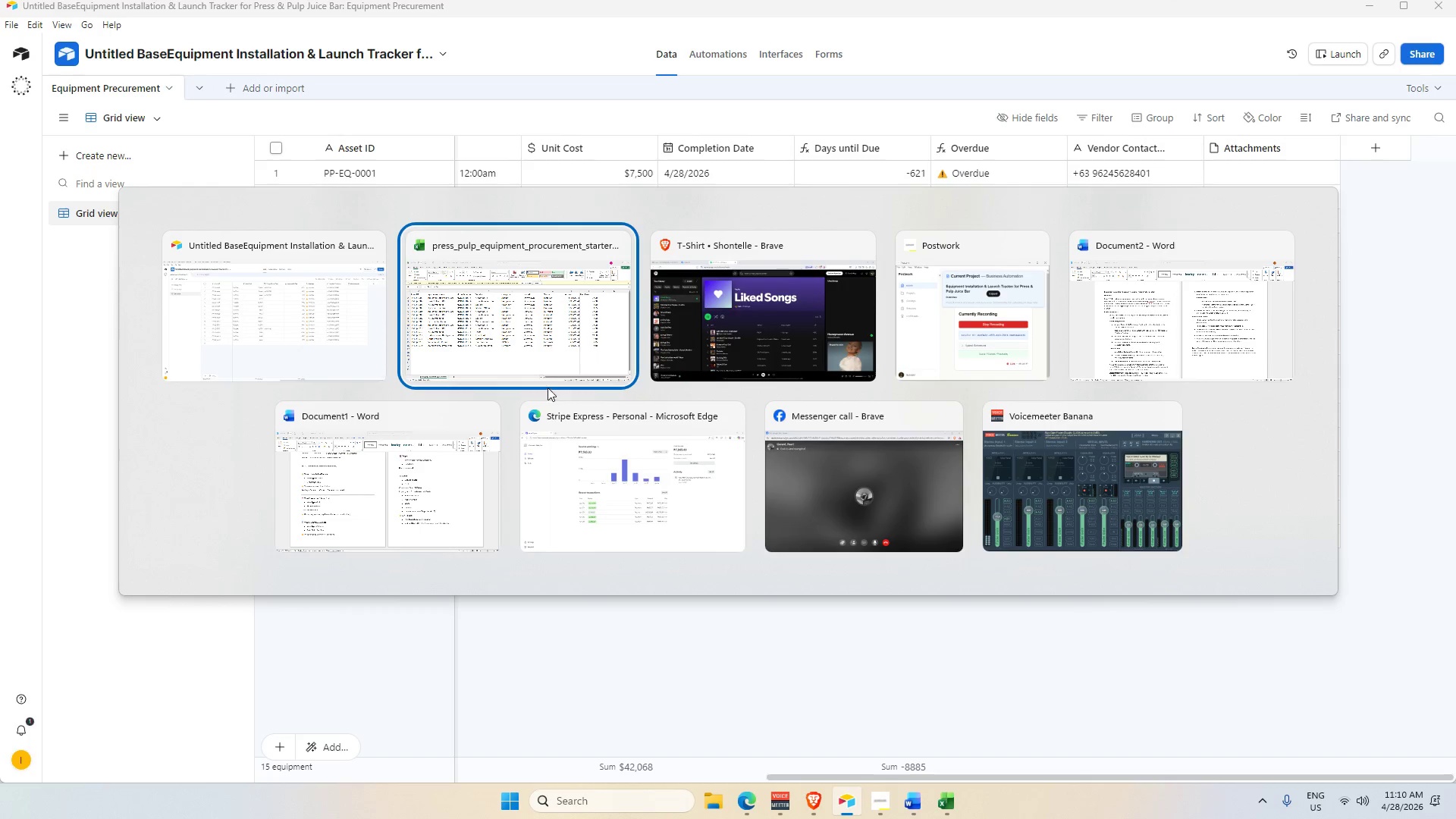 
left_click([814, 795])
 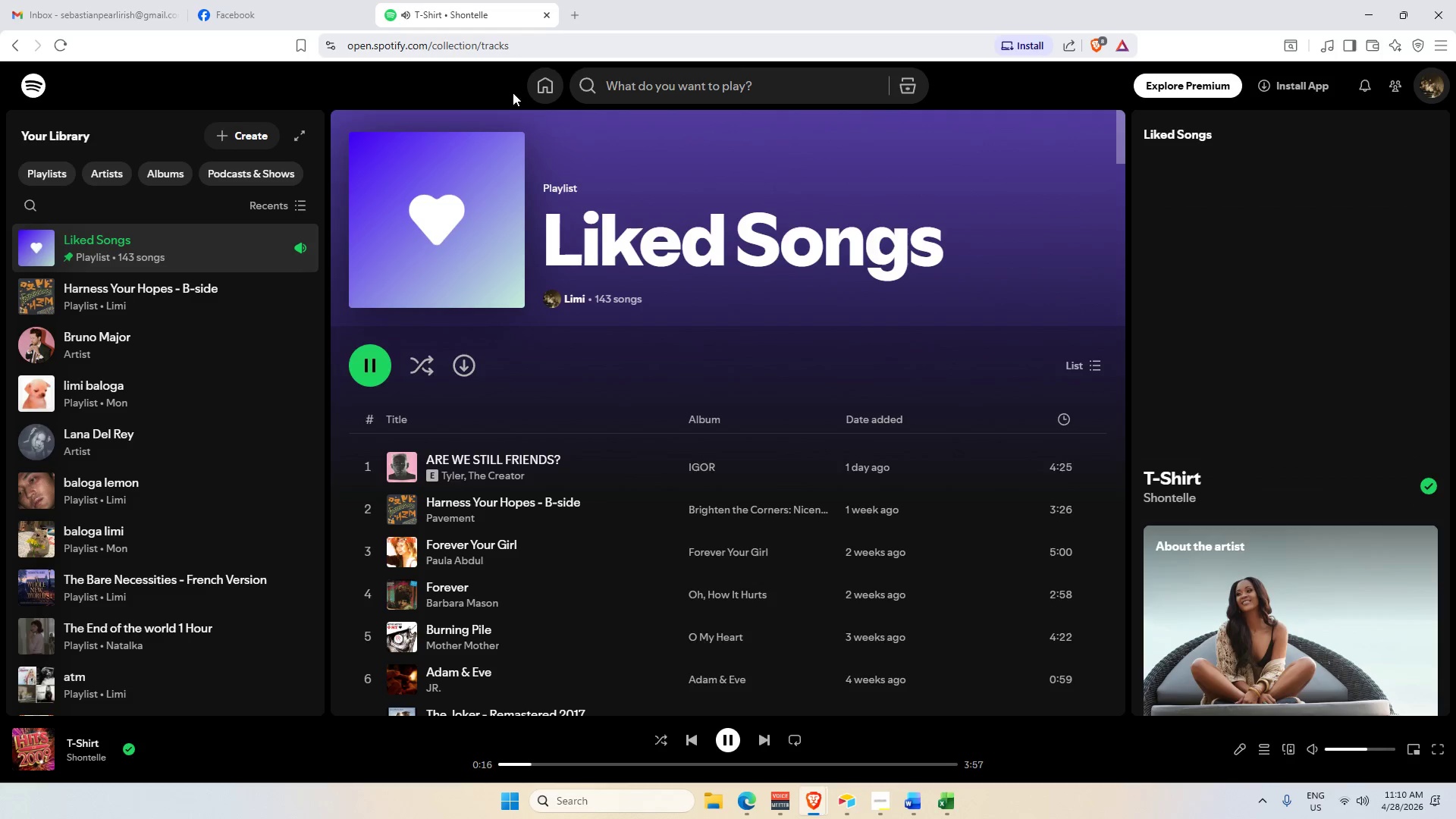 
double_click([577, 51])
 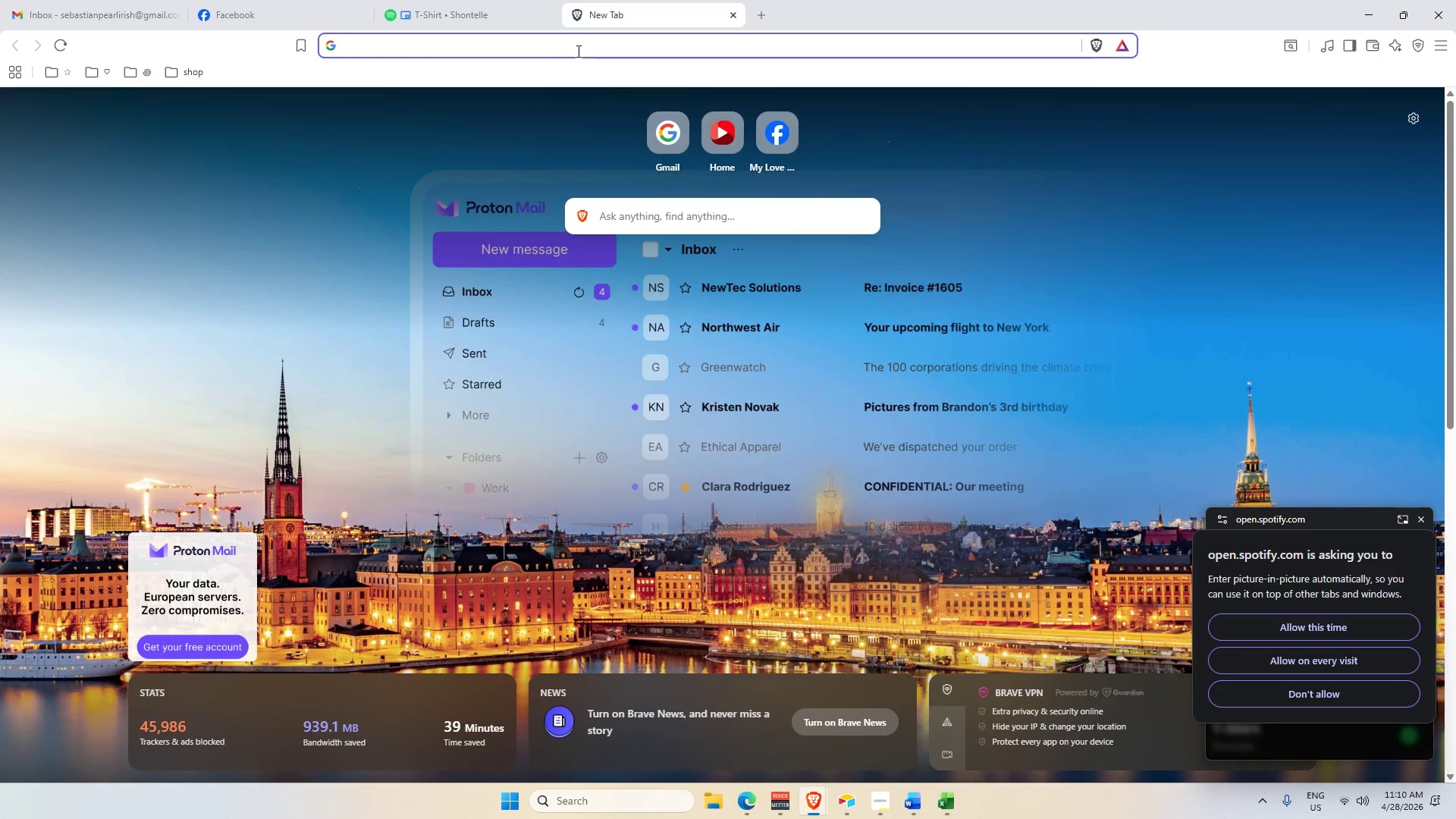 
type(attachment files example)
 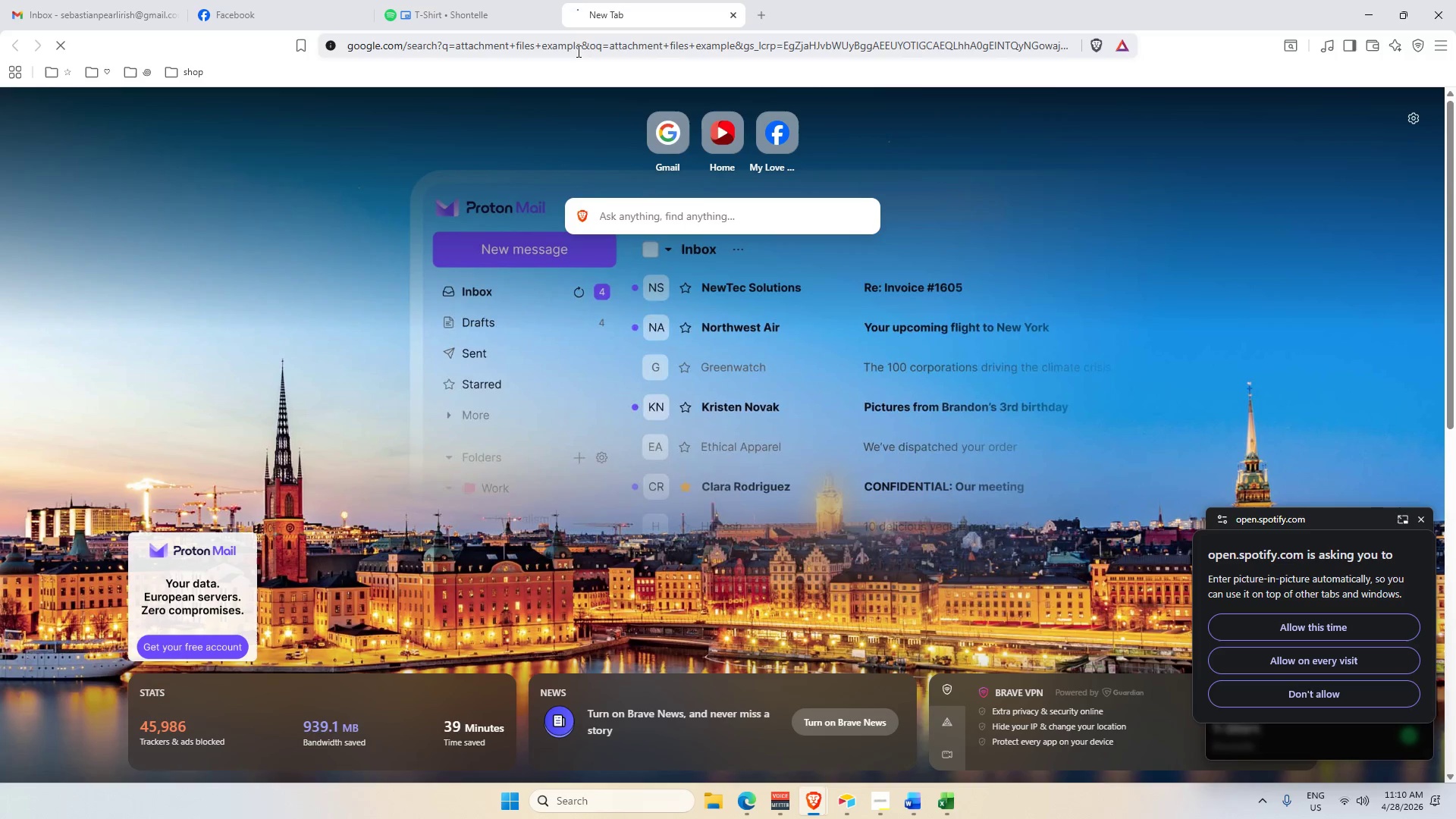 
key(Enter)
 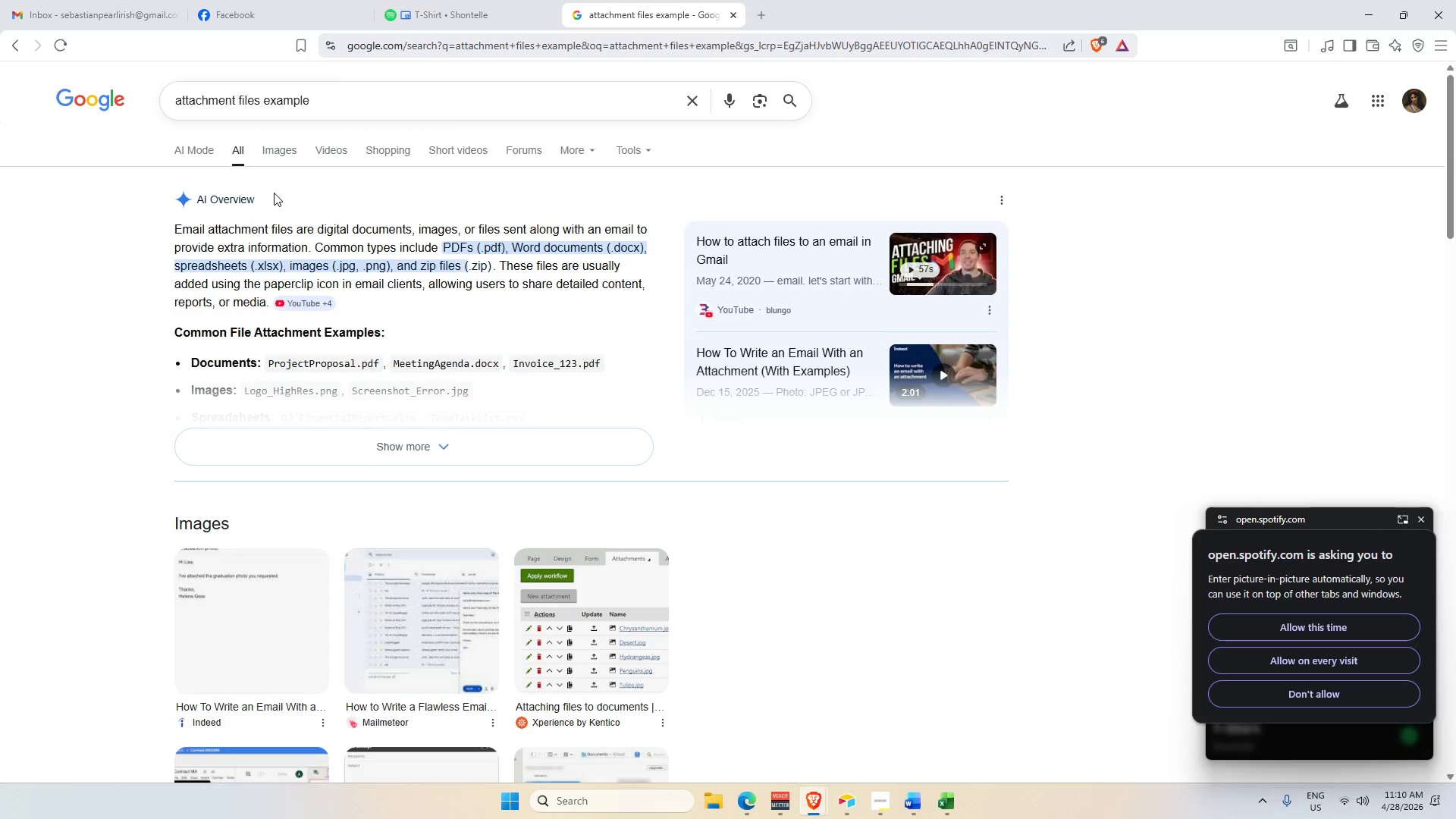 
left_click([413, 441])
 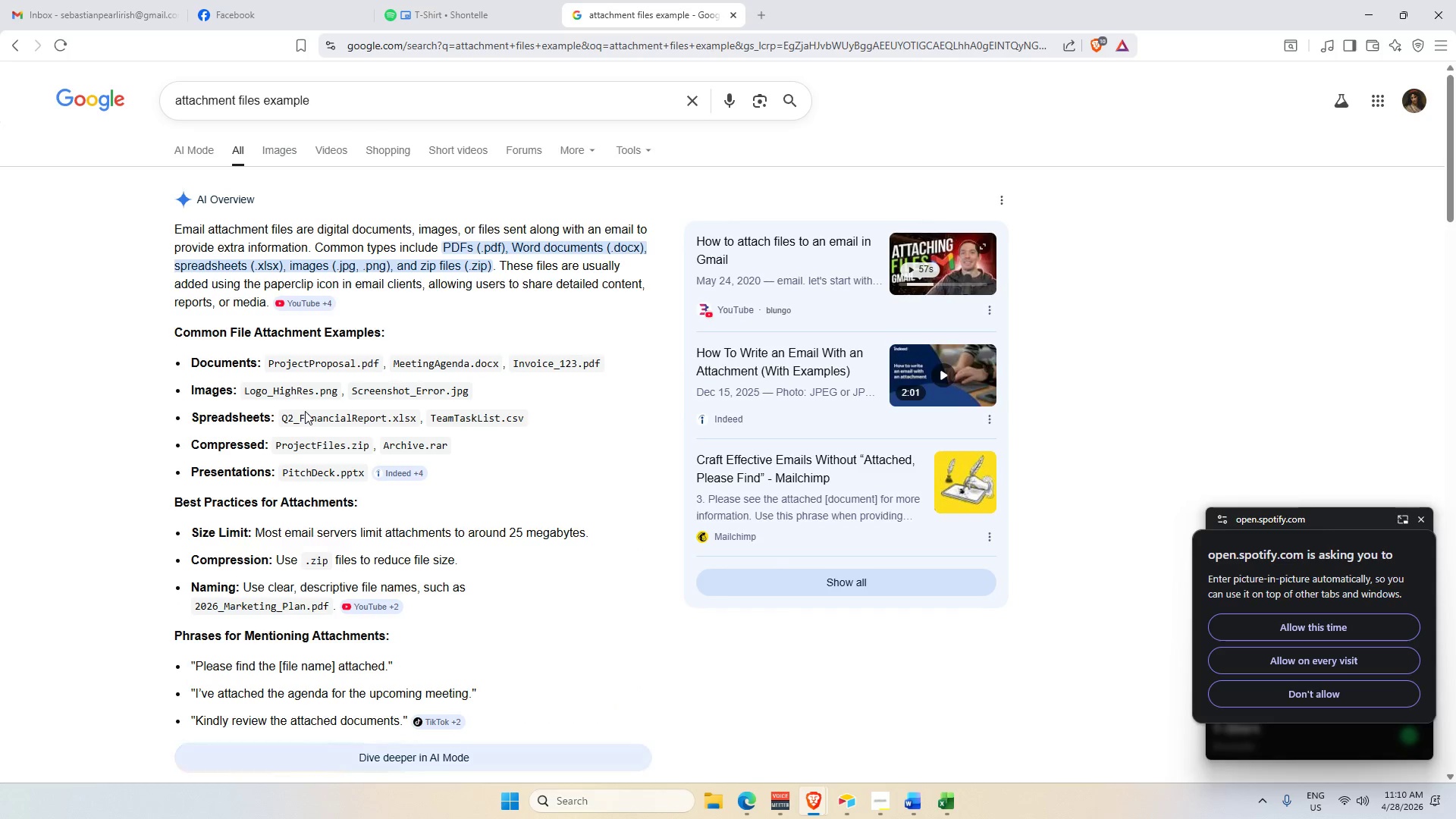 
wait(6.66)
 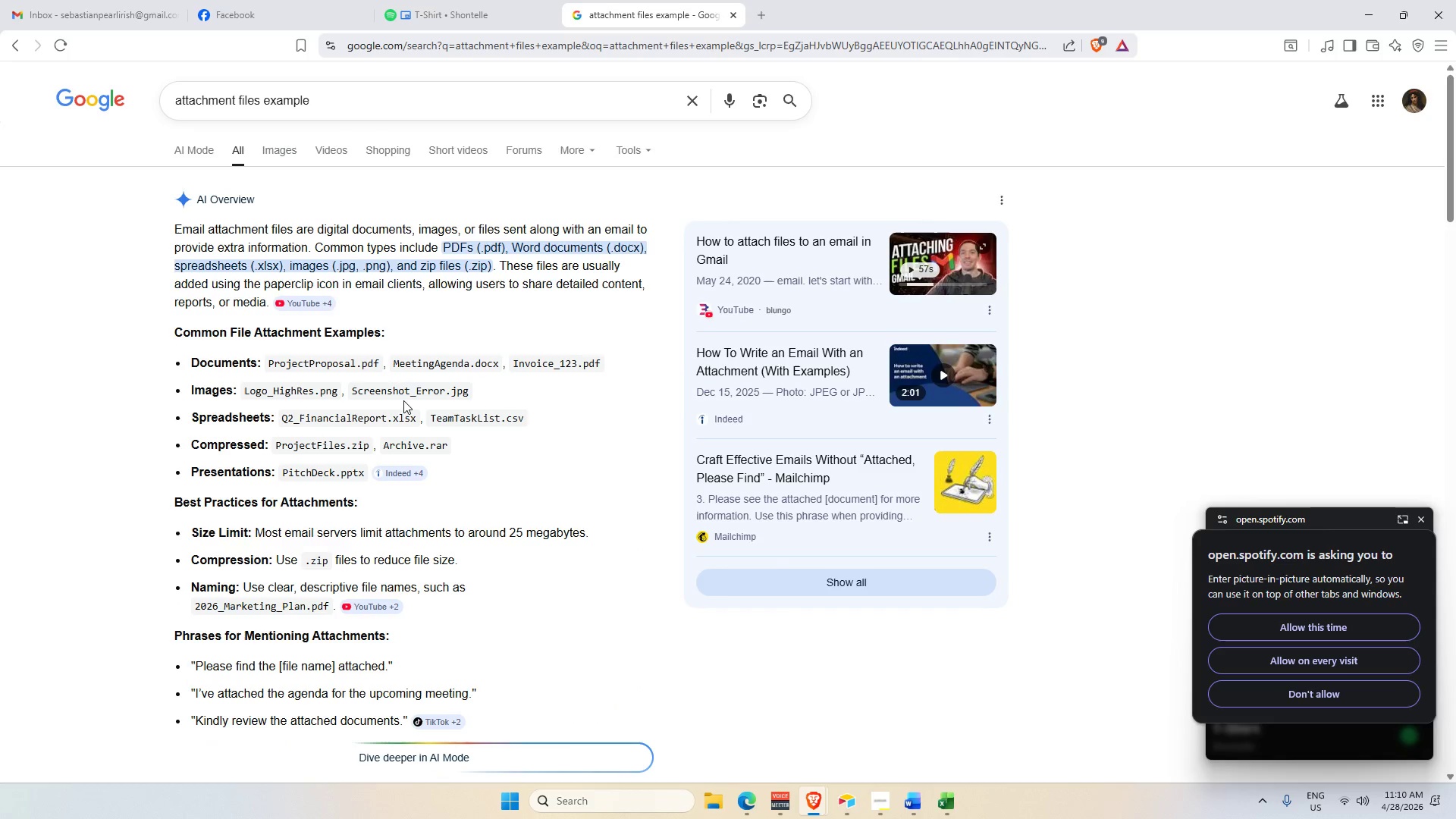 
double_click([297, 361])
 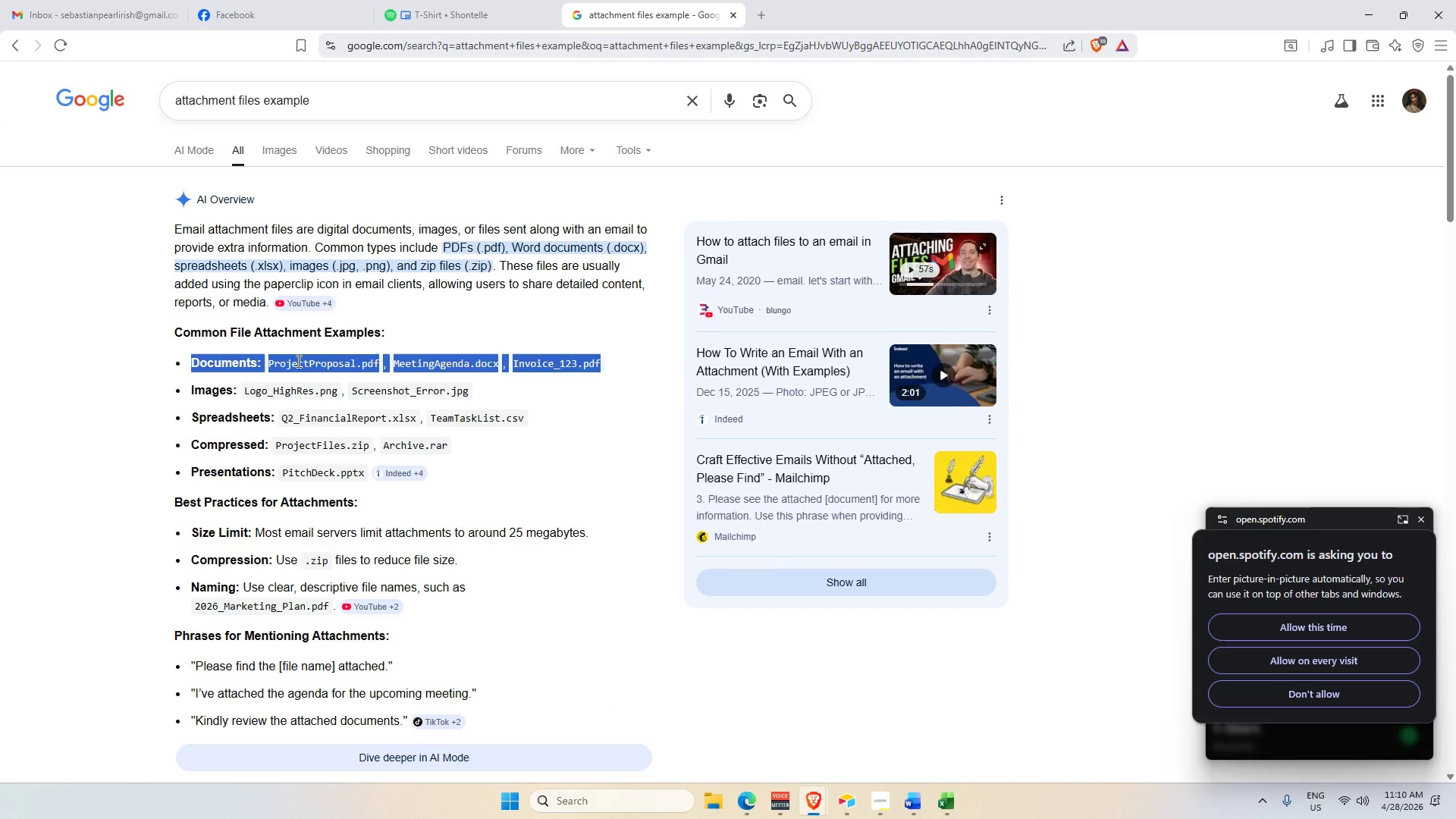 
triple_click([297, 361])
 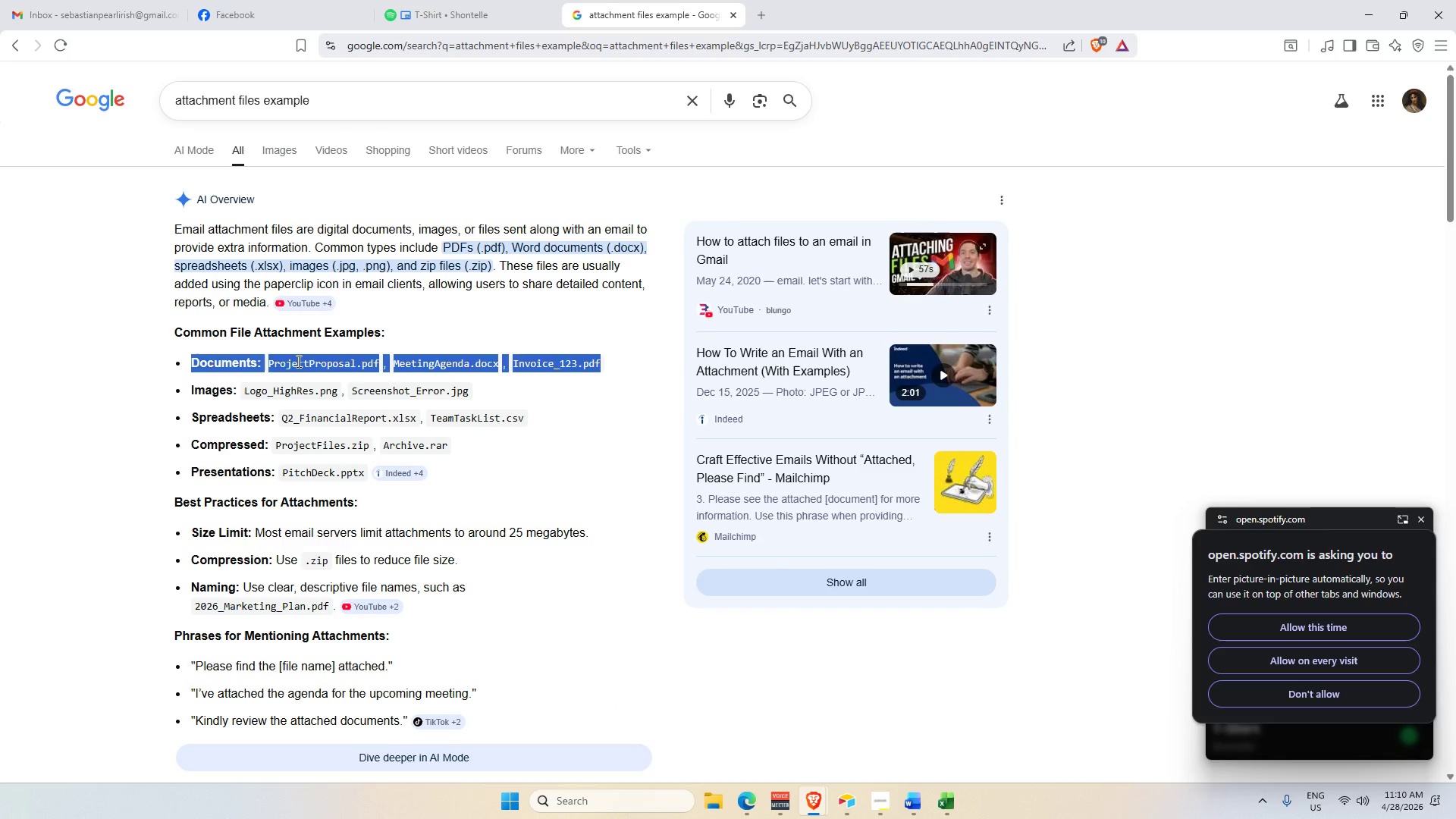 
left_click([297, 361])
 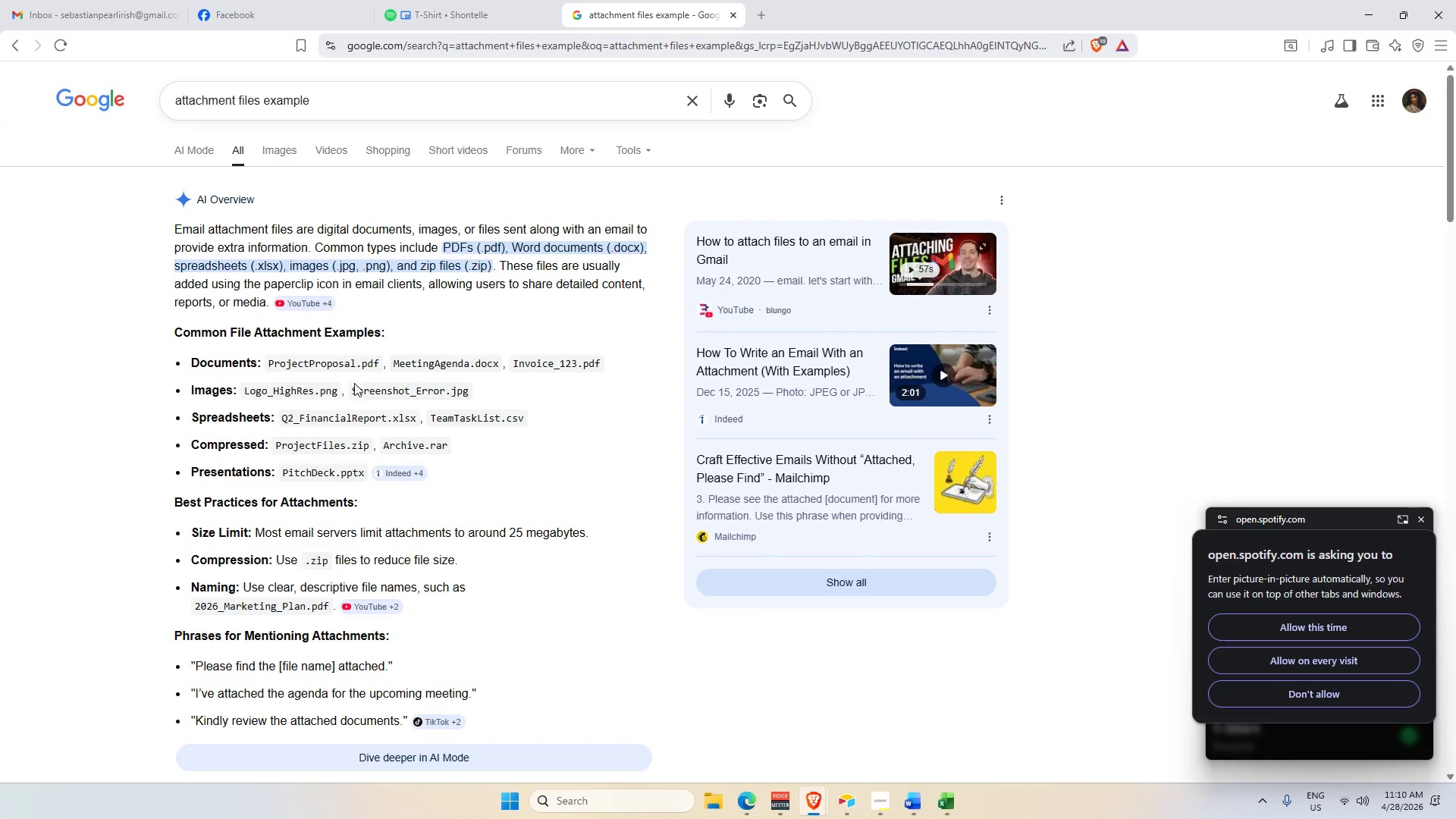 
key(Alt+Tab)
 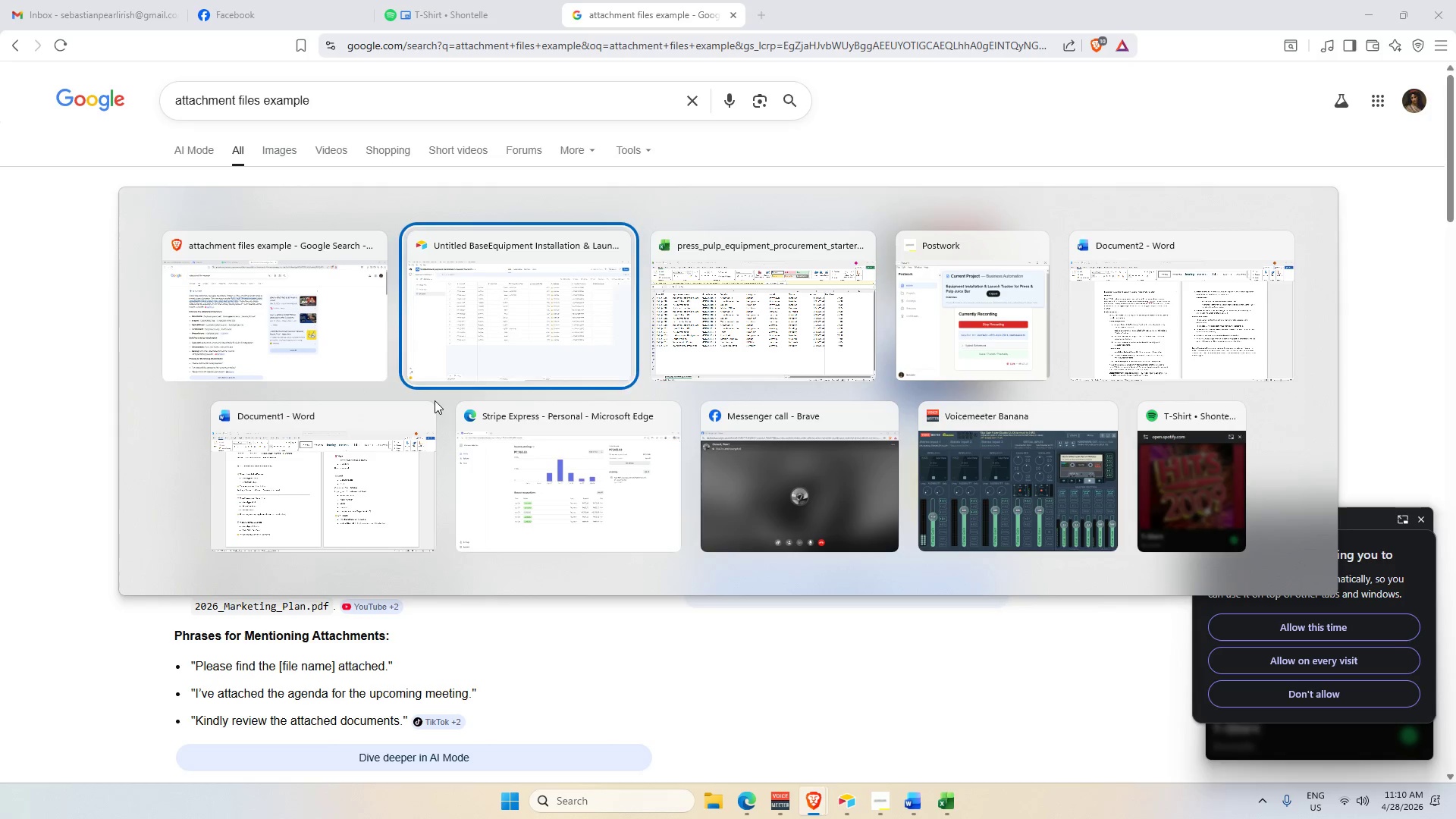 
key(Alt+Tab)
 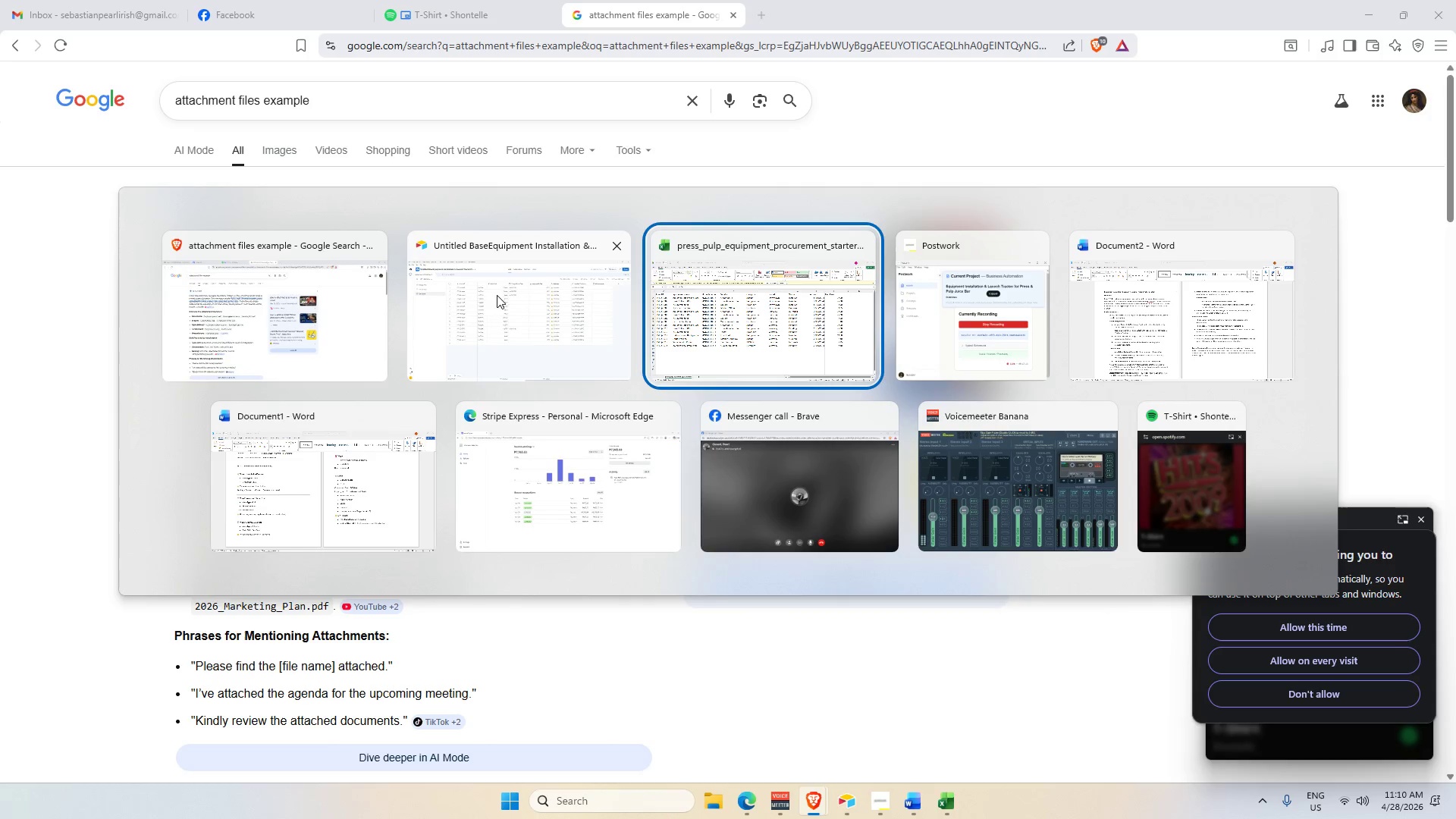 
left_click([506, 267])
 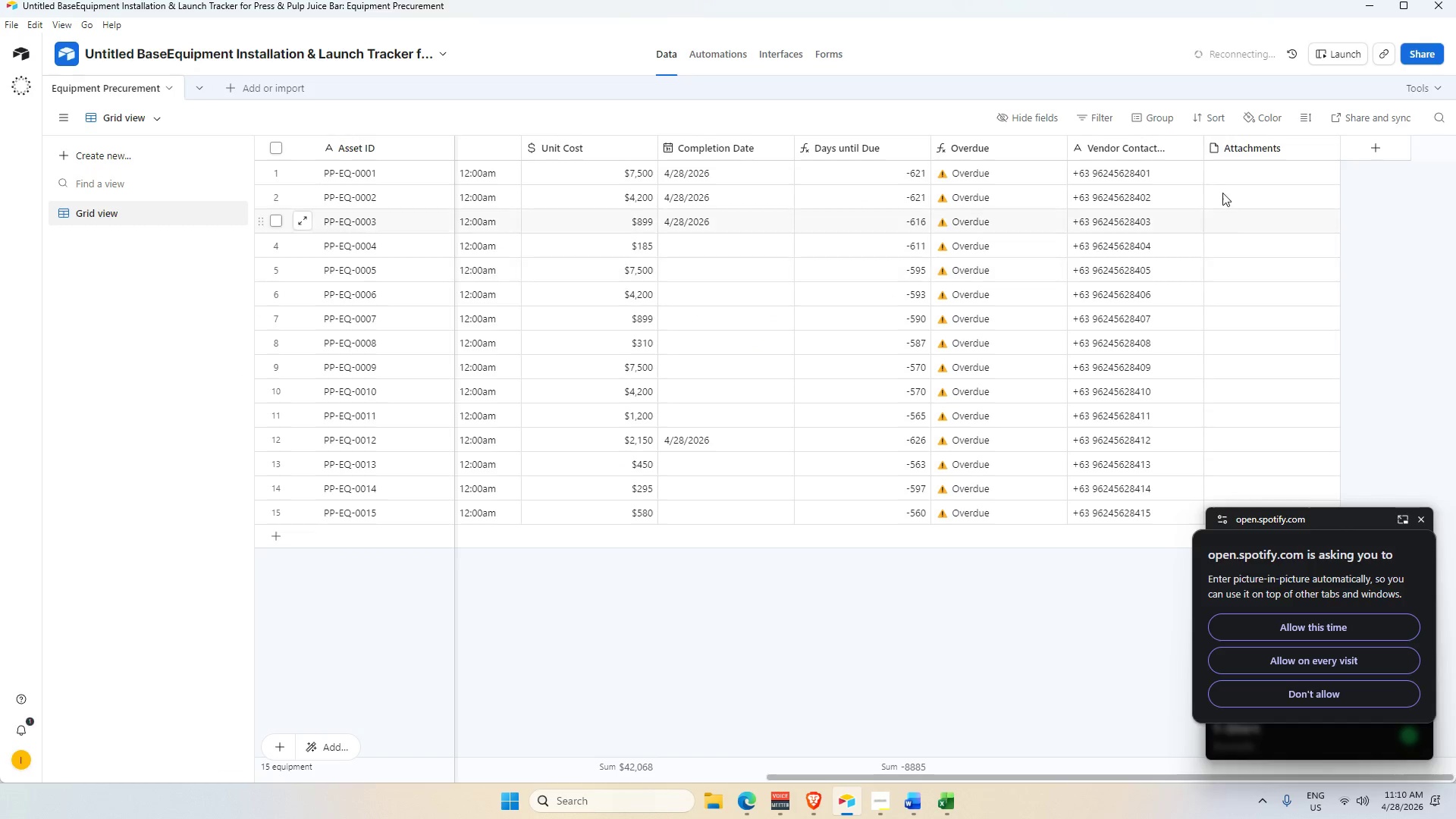 
left_click([1246, 165])
 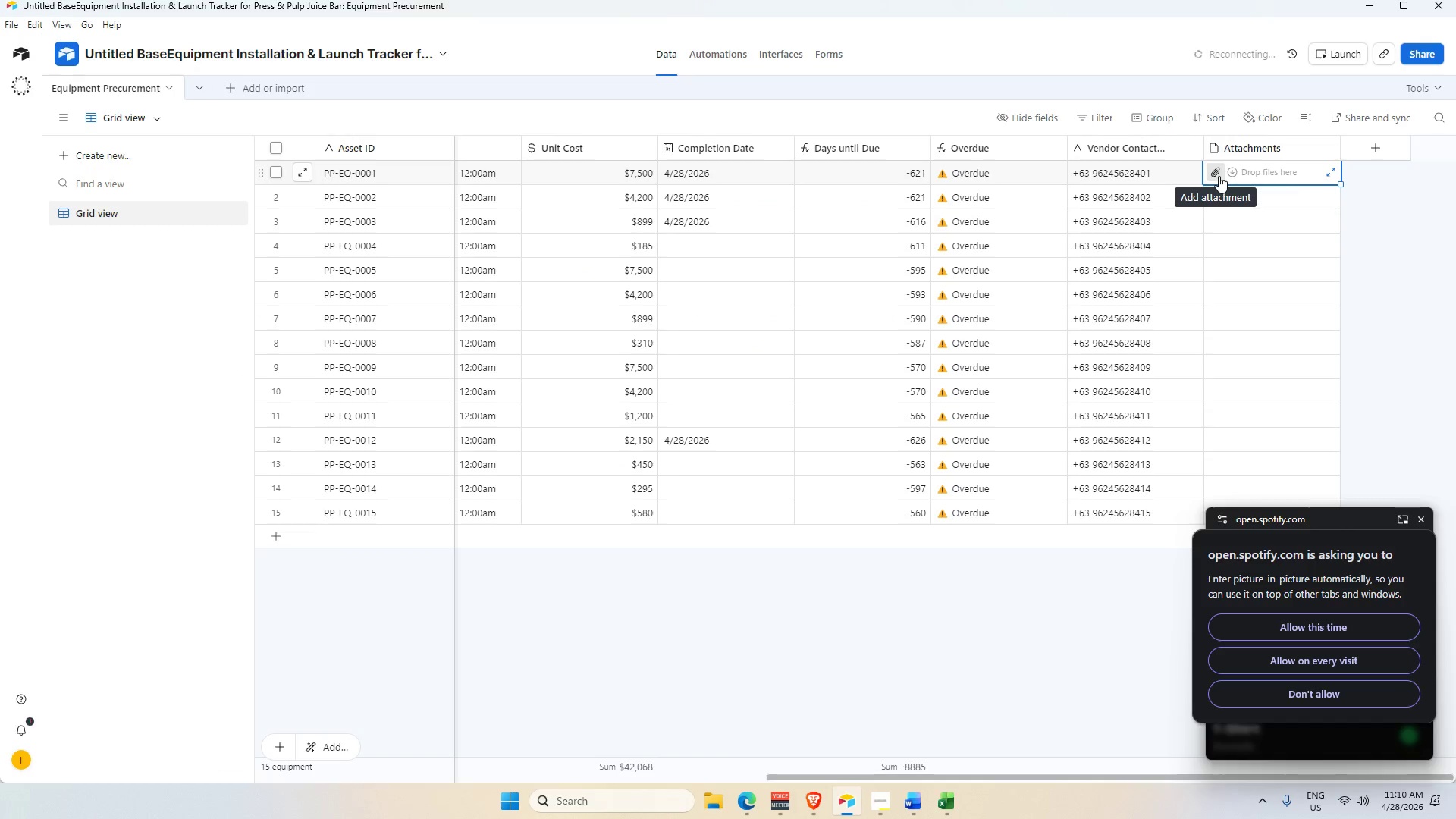 
key(Alt+AltLeft)
 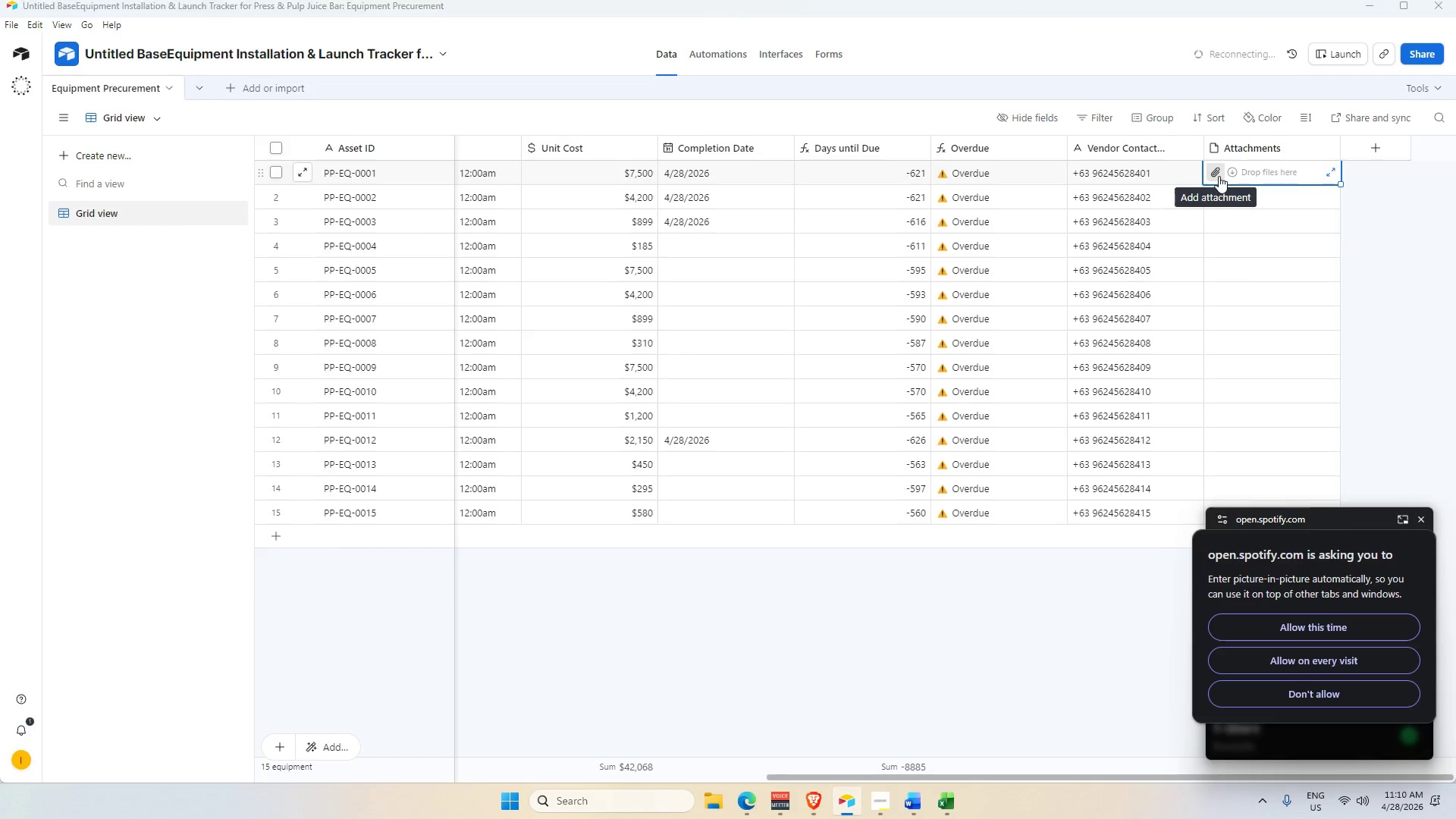 
key(Alt+Tab)
 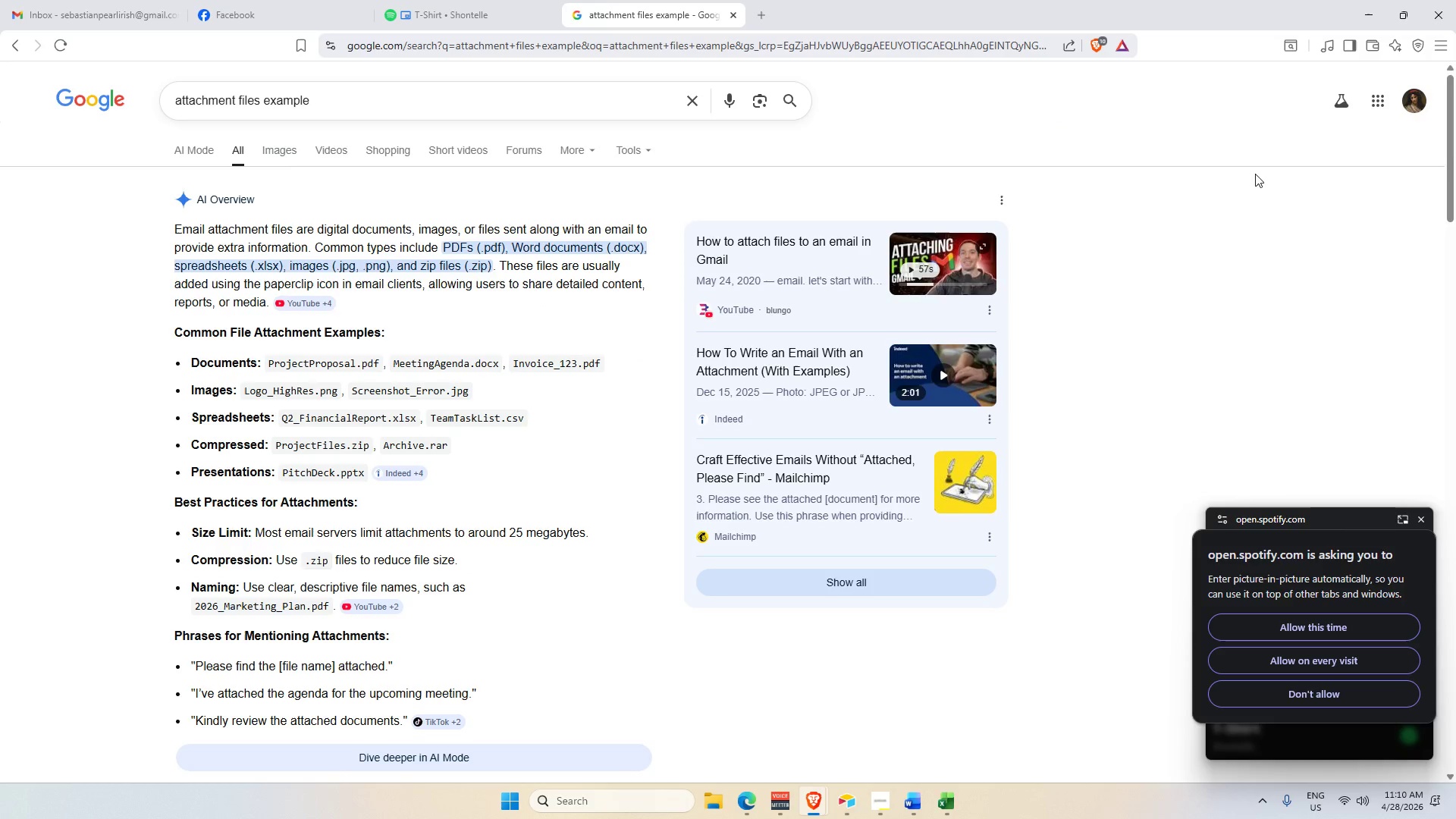 
key(Alt+AltLeft)
 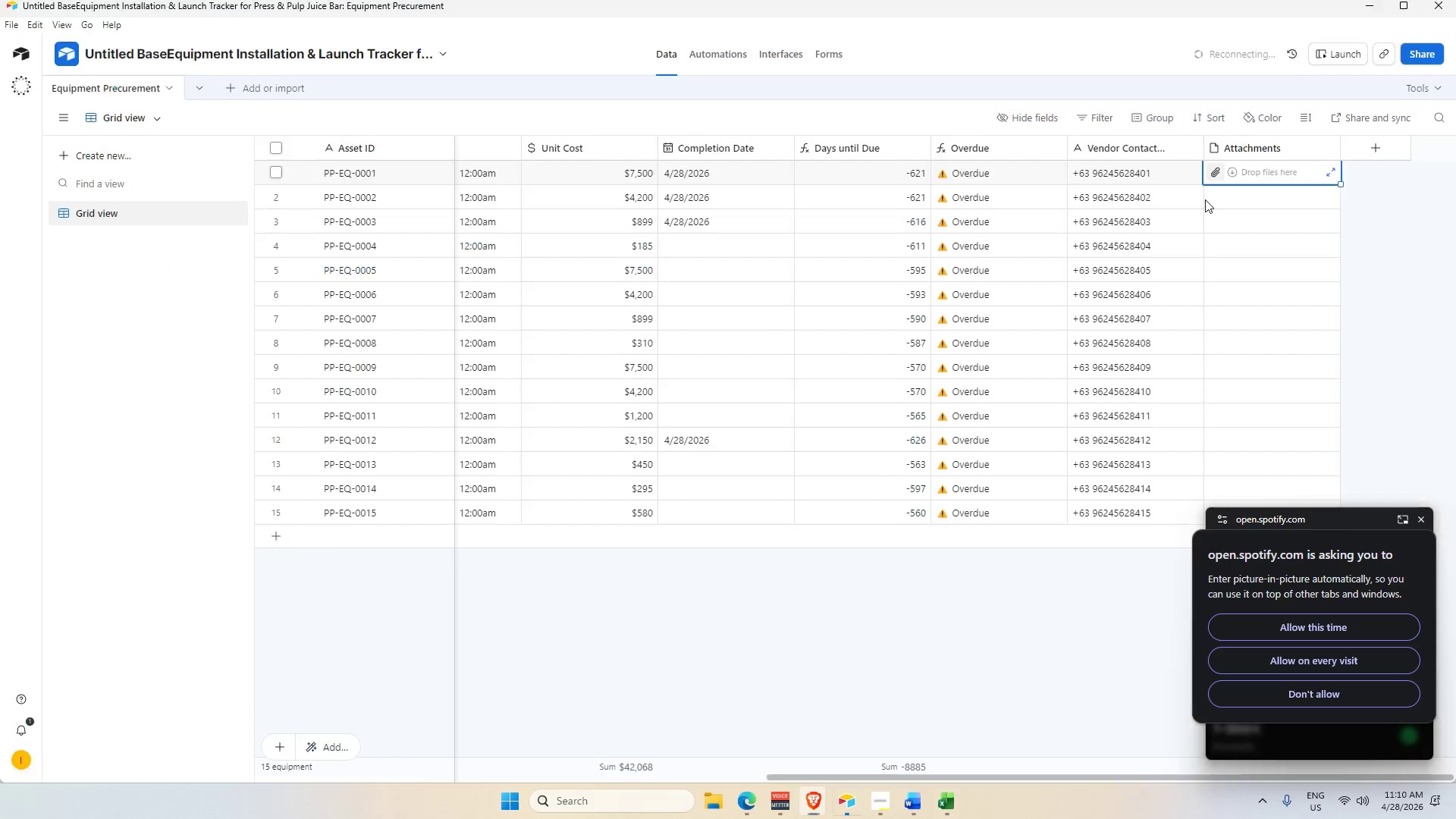 
key(Alt+Tab)
 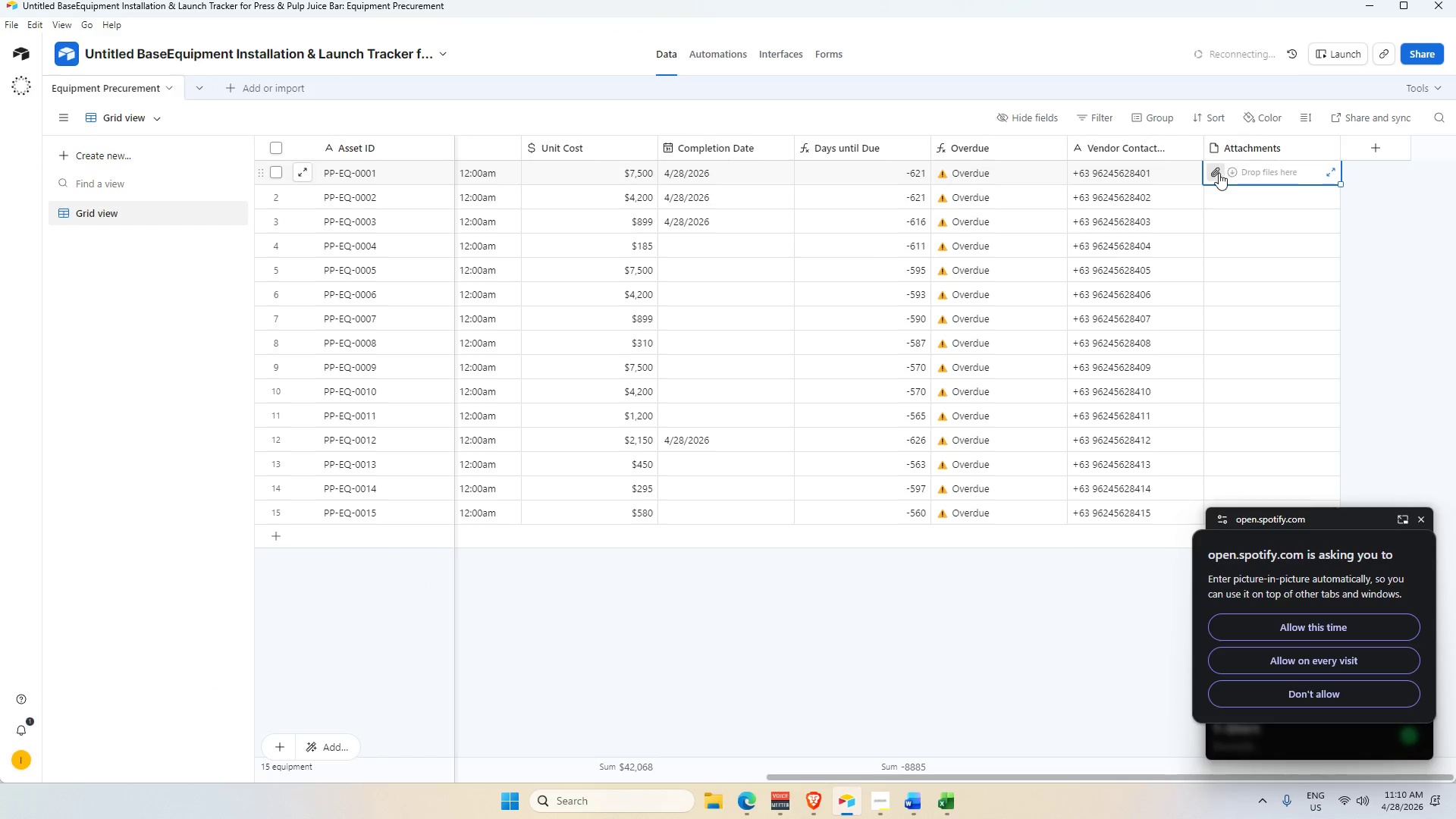 
left_click([1213, 173])
 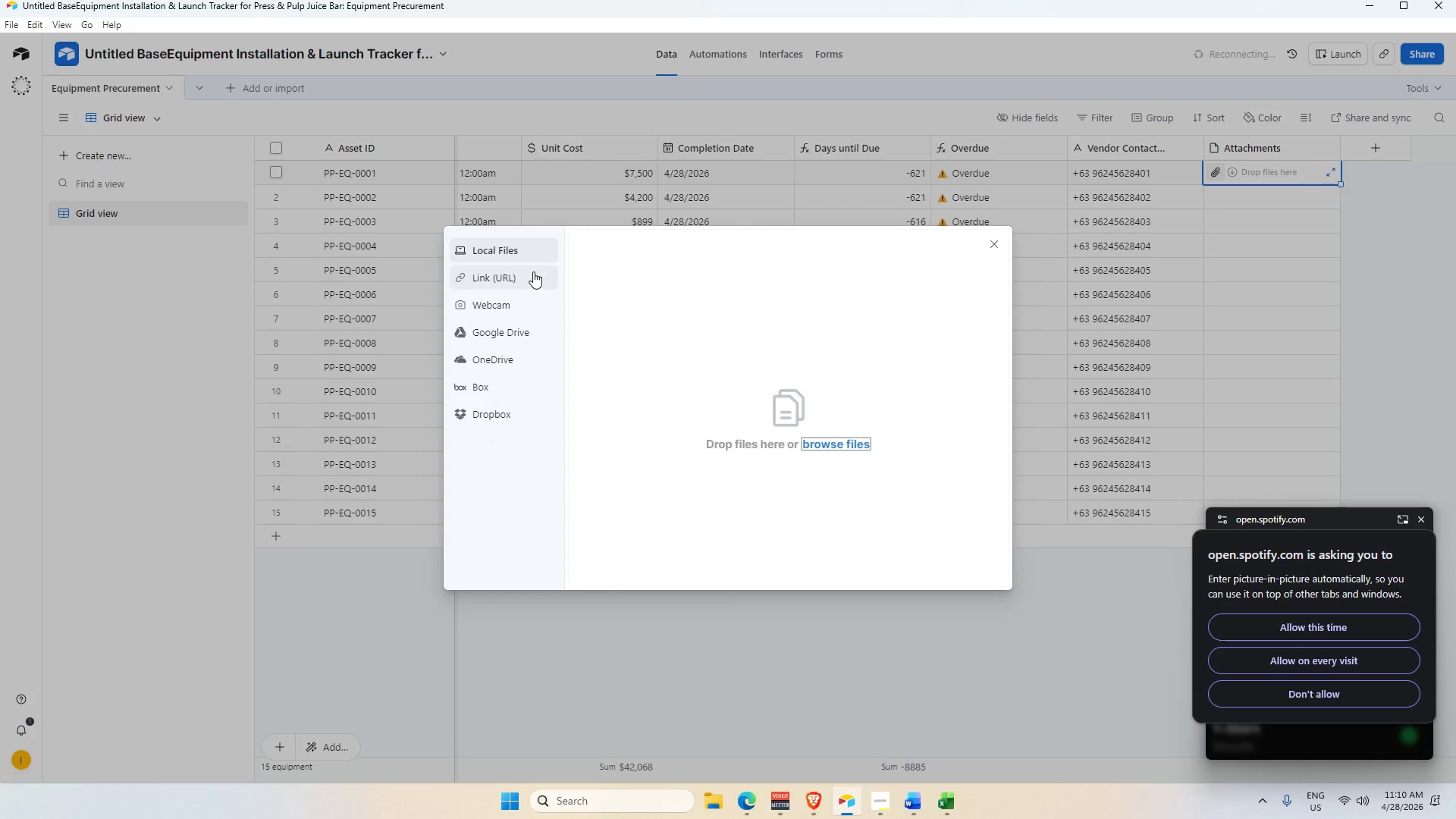 
left_click([519, 253])
 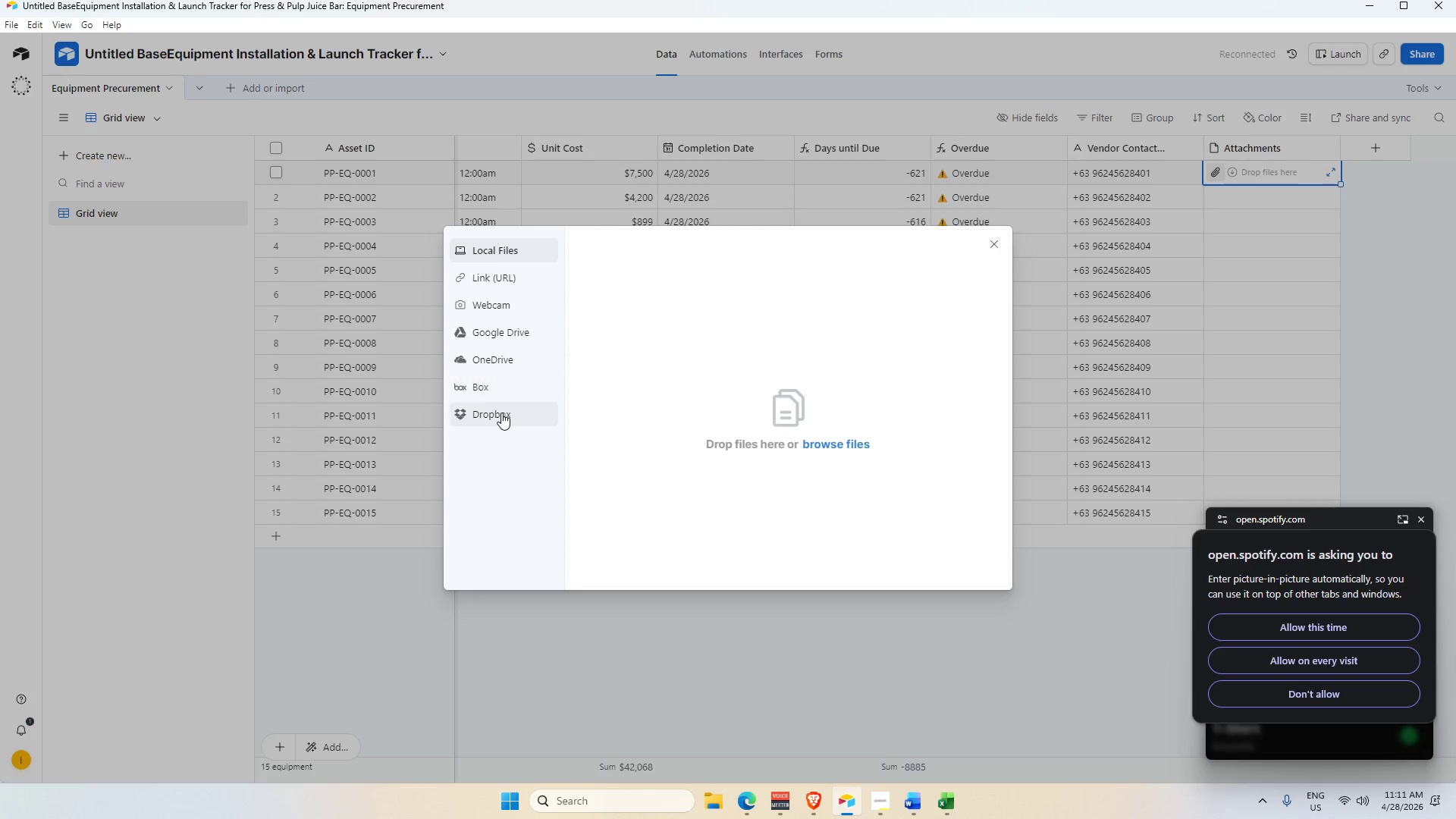 
wait(8.59)
 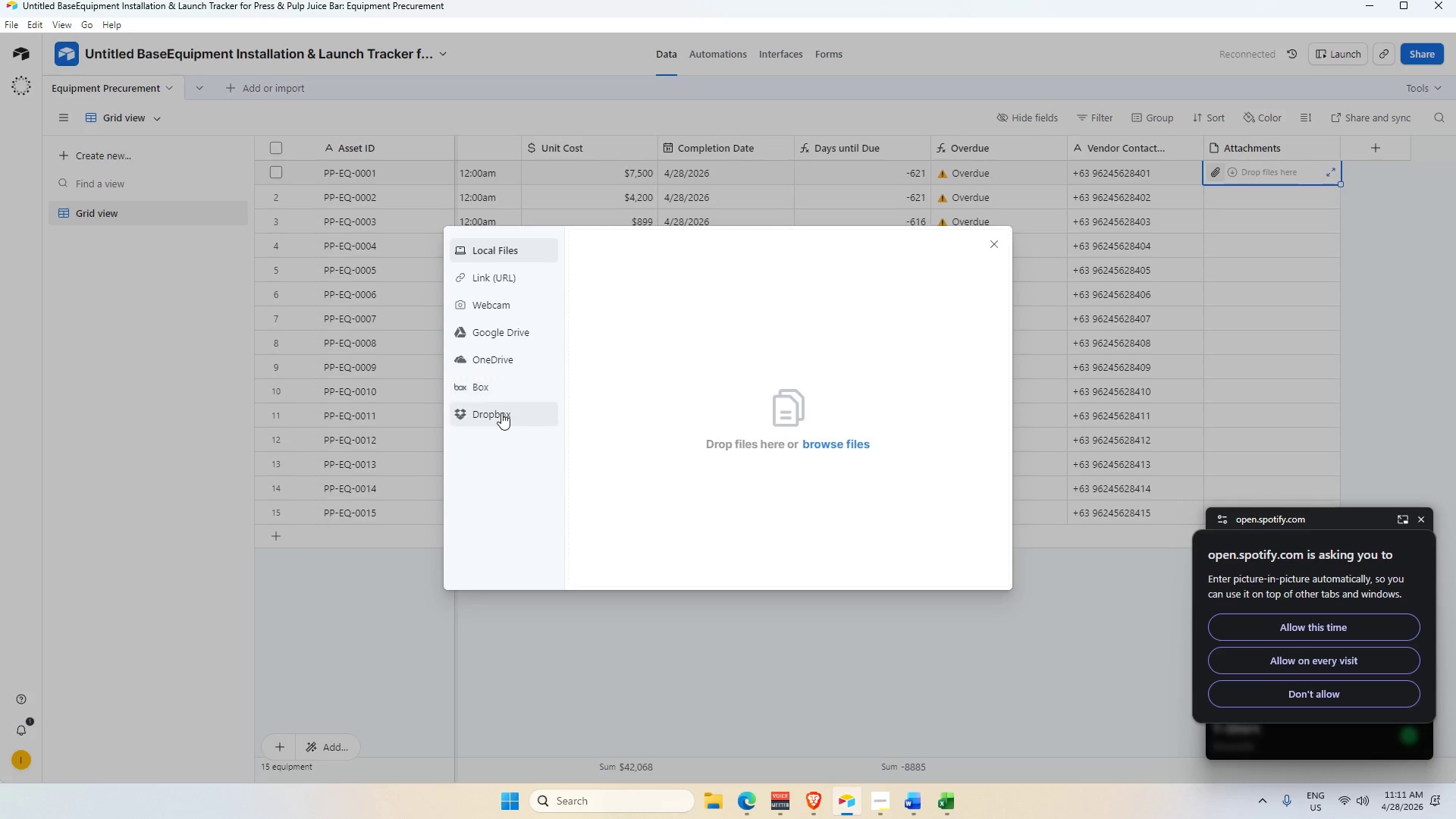 
left_click([991, 243])
 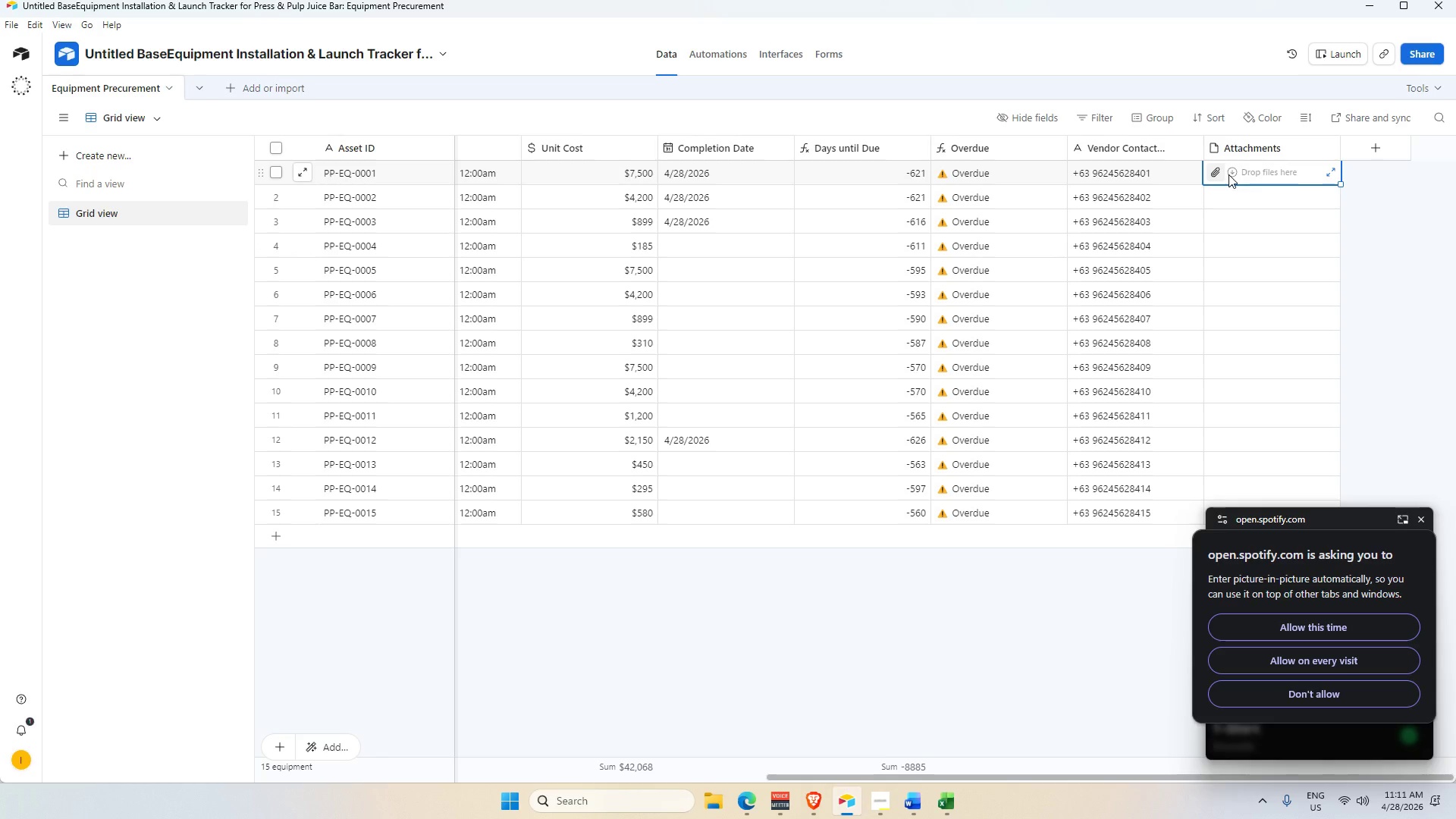 
left_click([1257, 175])
 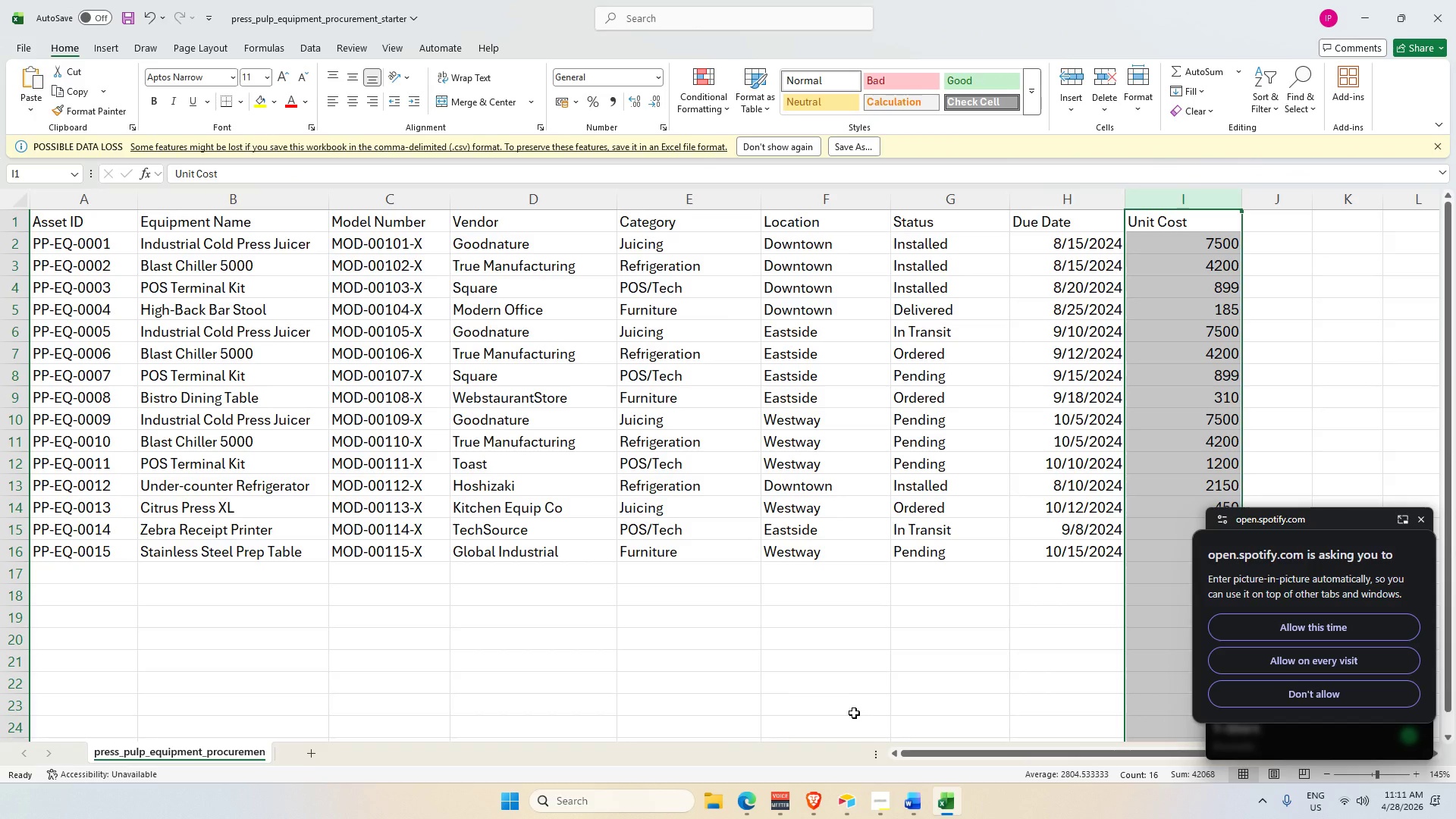 
wait(5.81)
 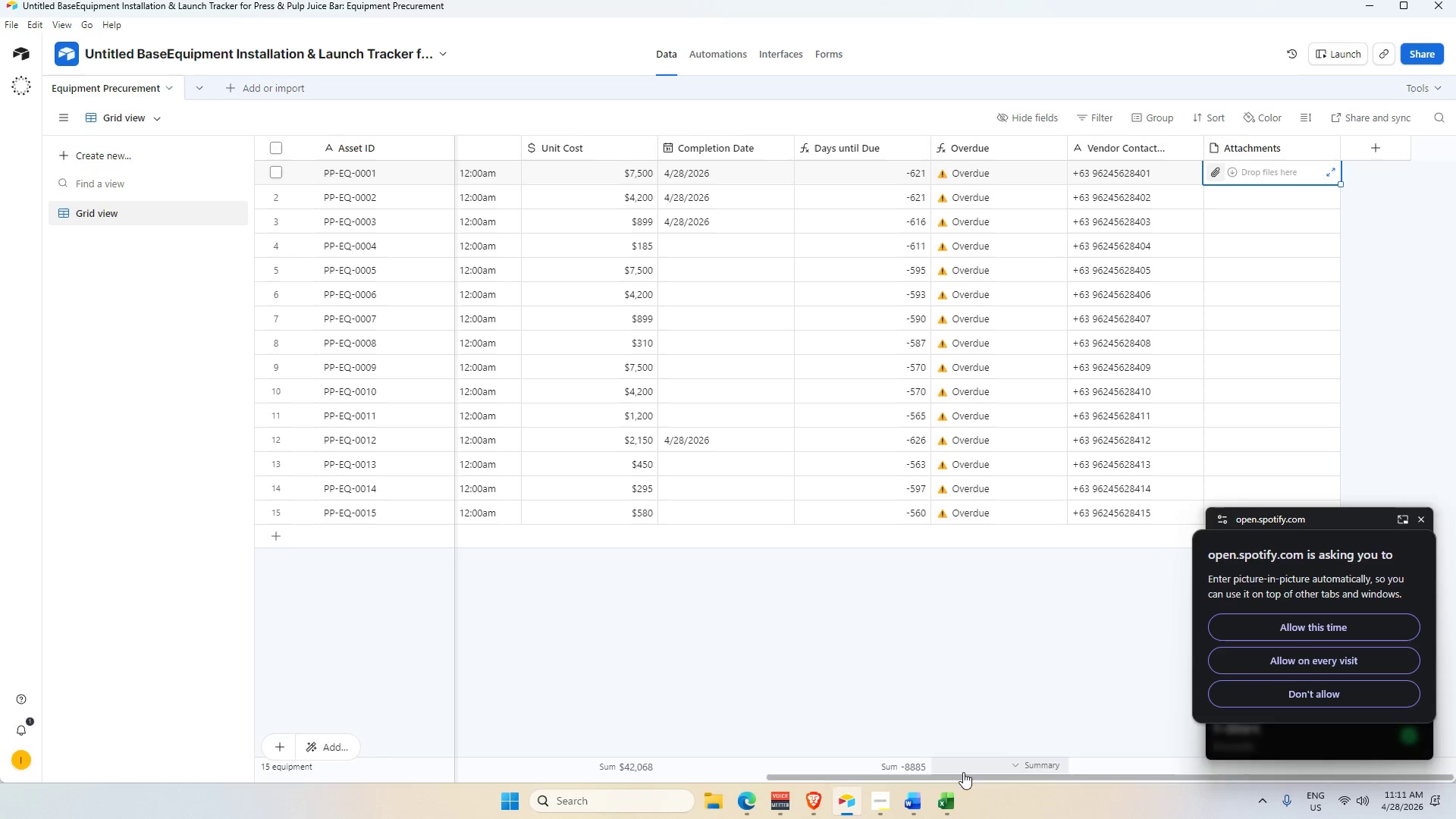 
key(Alt+AltLeft)
 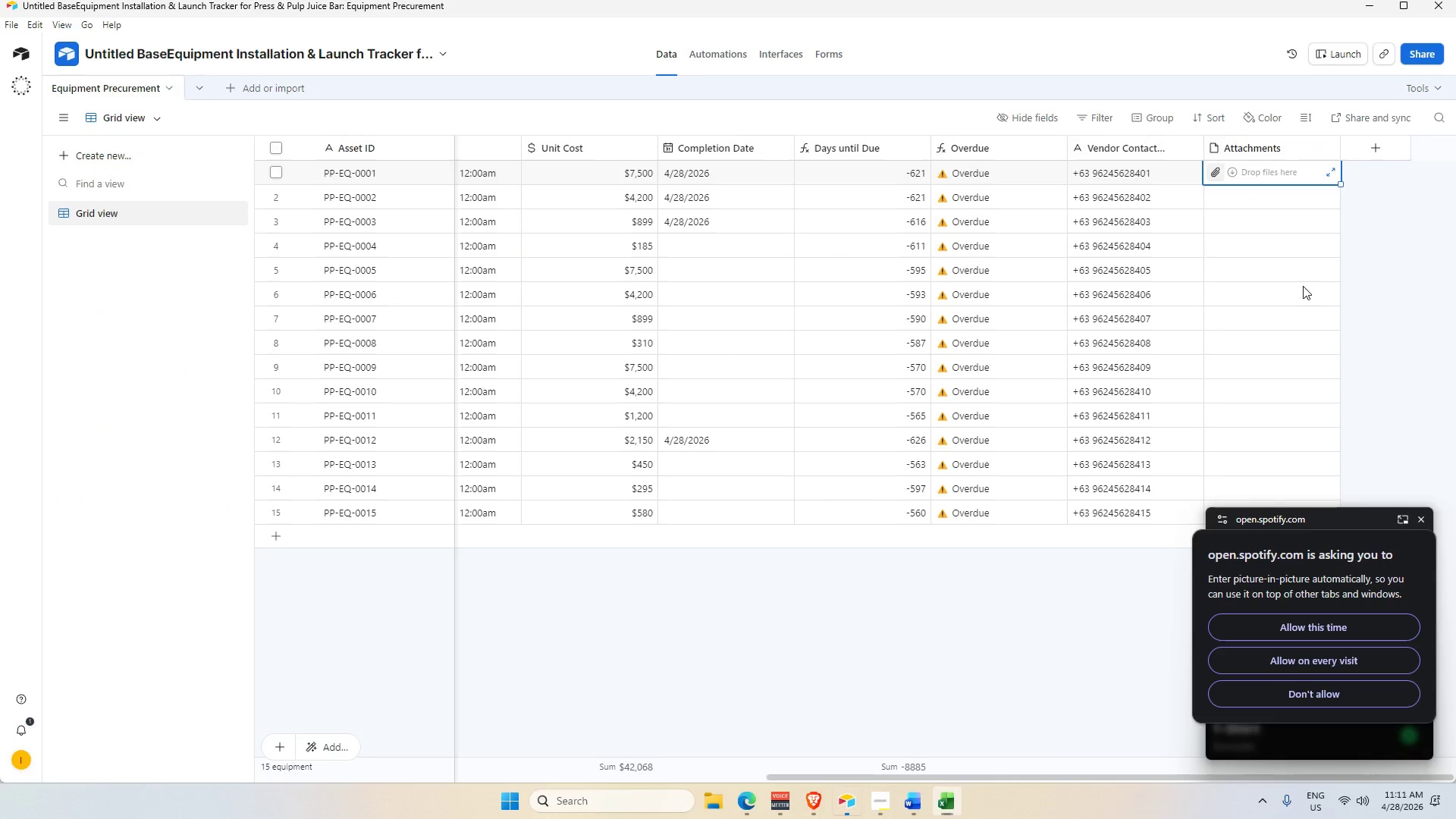 
key(Alt+Tab)
 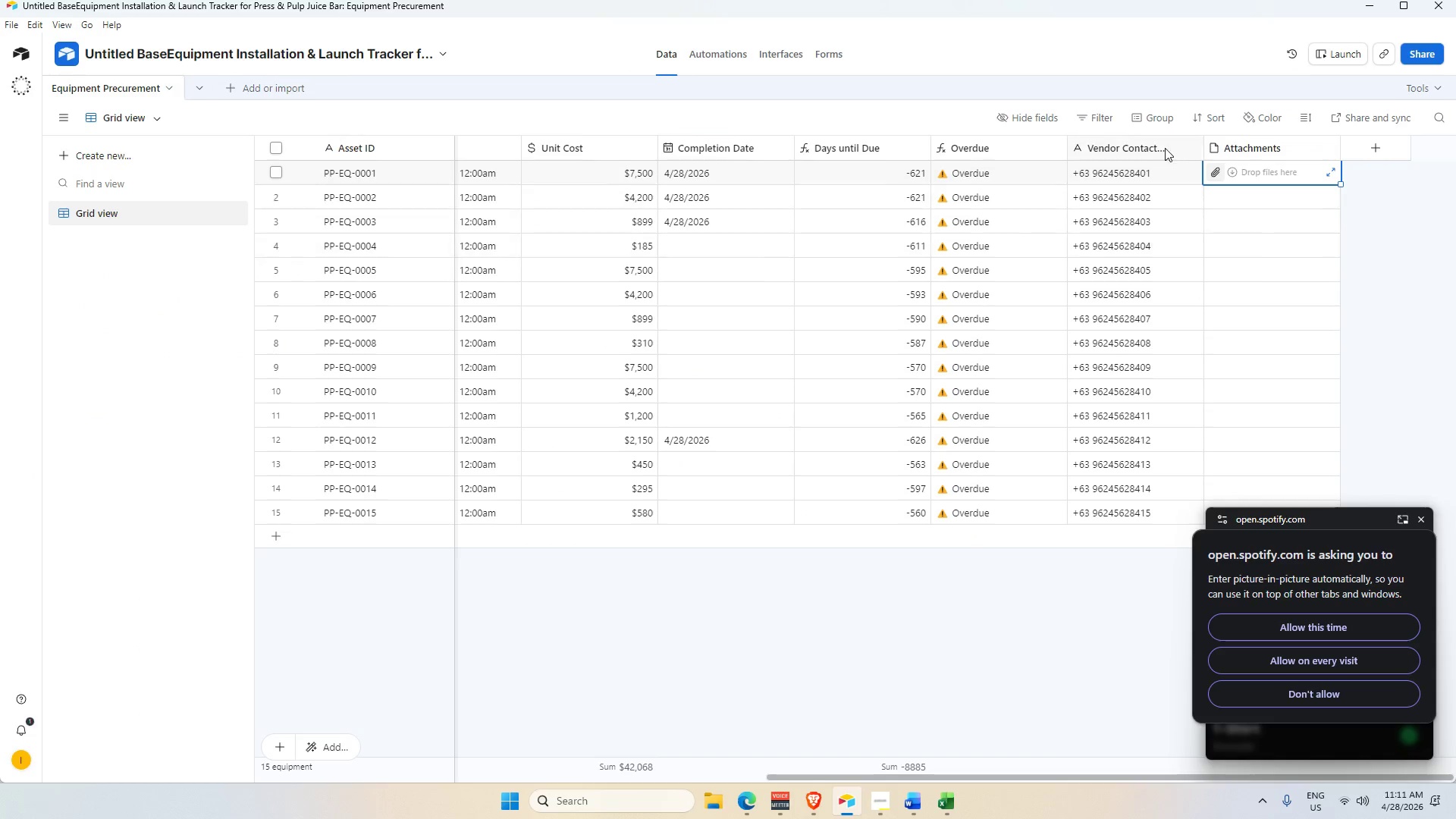 
left_click([1216, 174])
 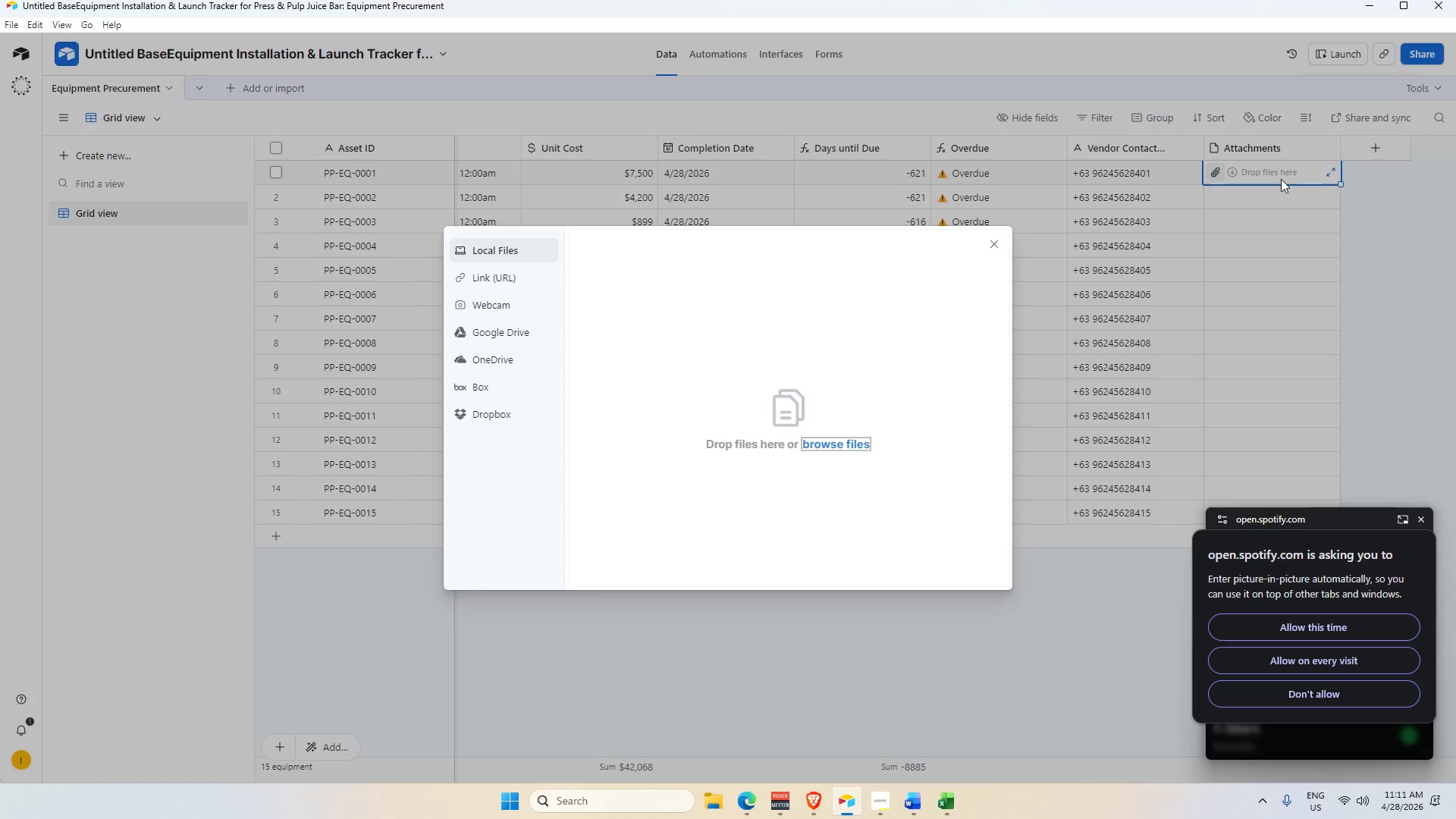 
double_click([1273, 176])
 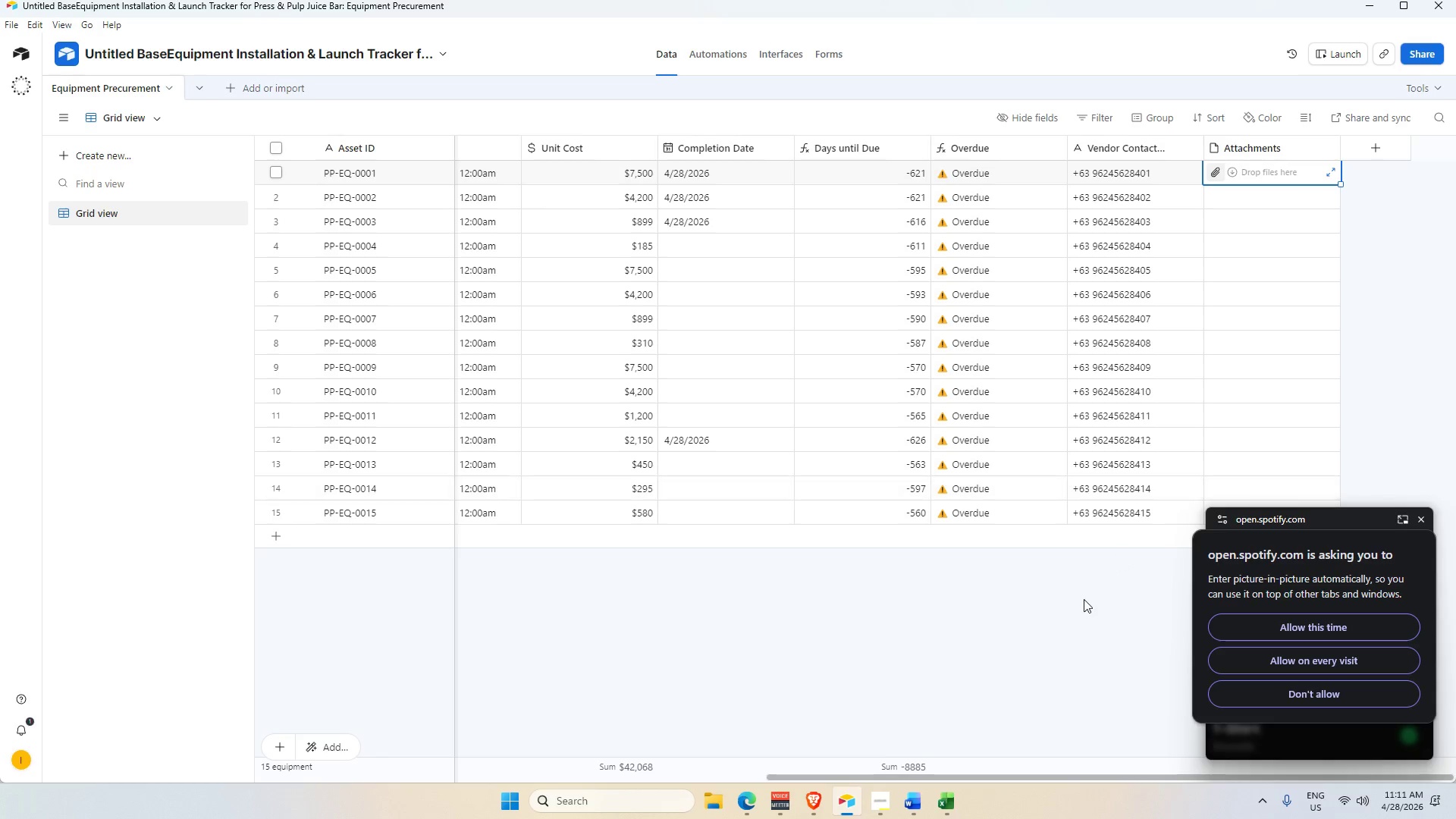 
left_click_drag(start_coordinate=[1071, 632], to_coordinate=[1071, 627])
 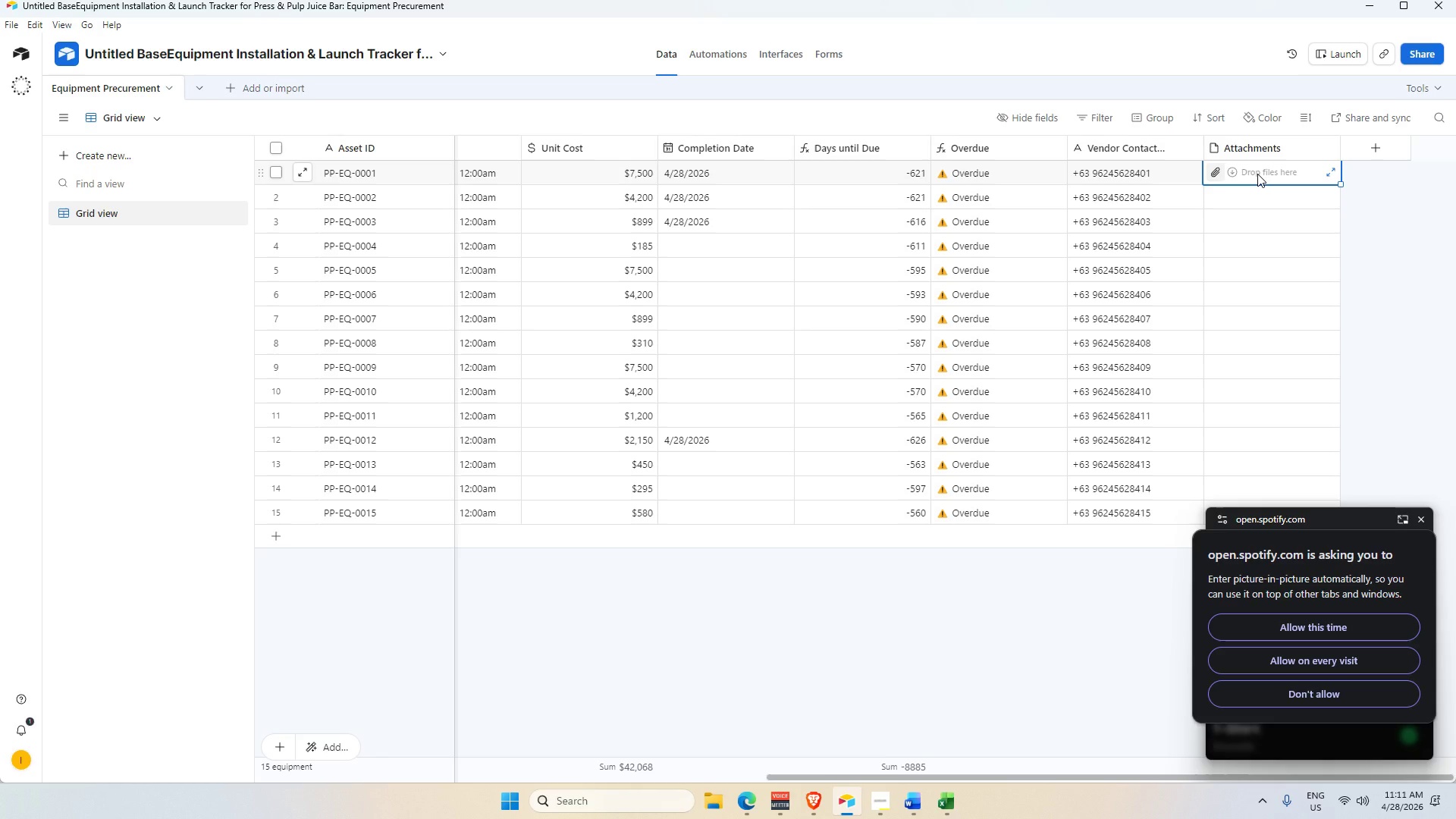 
type(gg)
 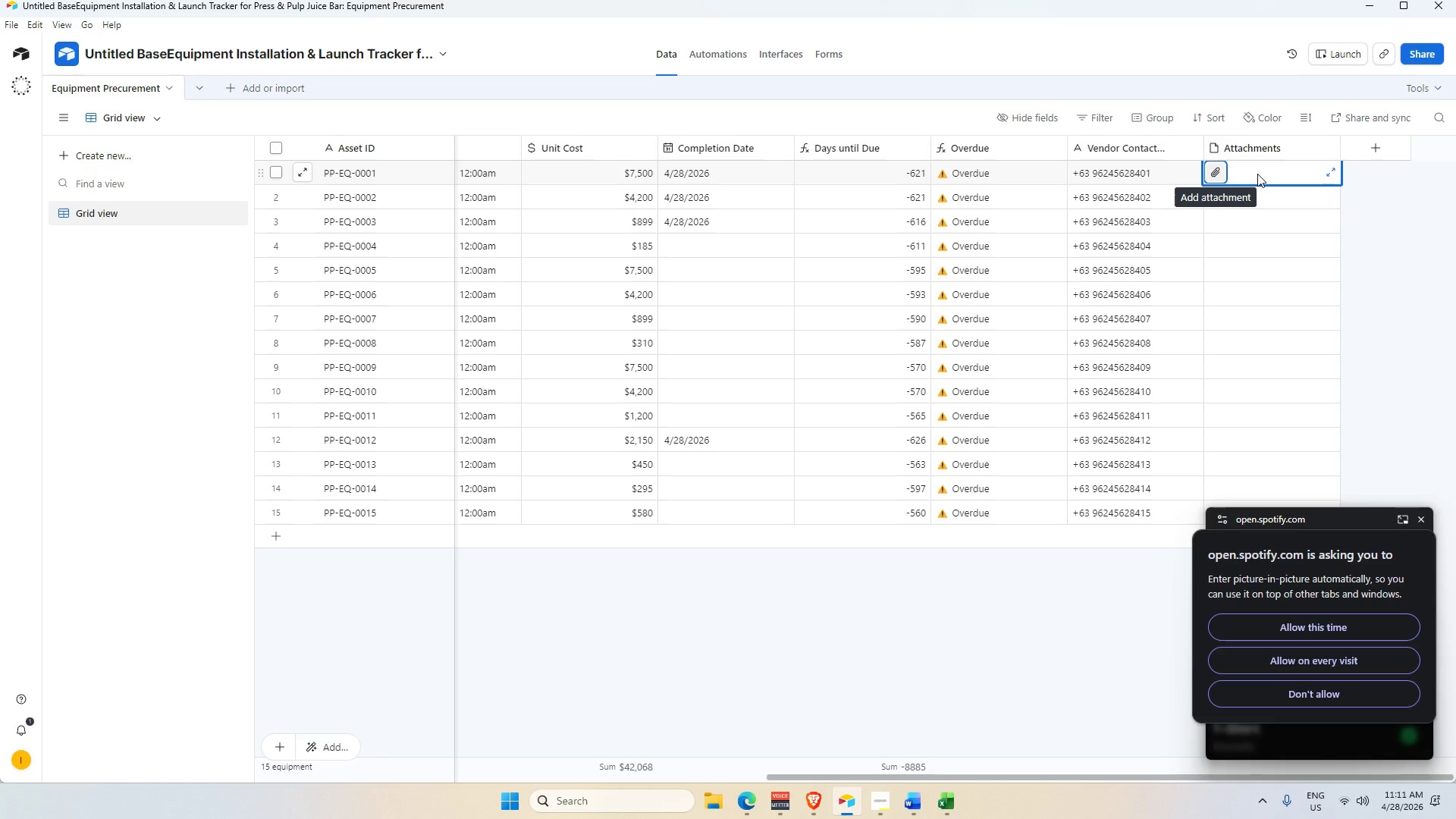 
key(Enter)
 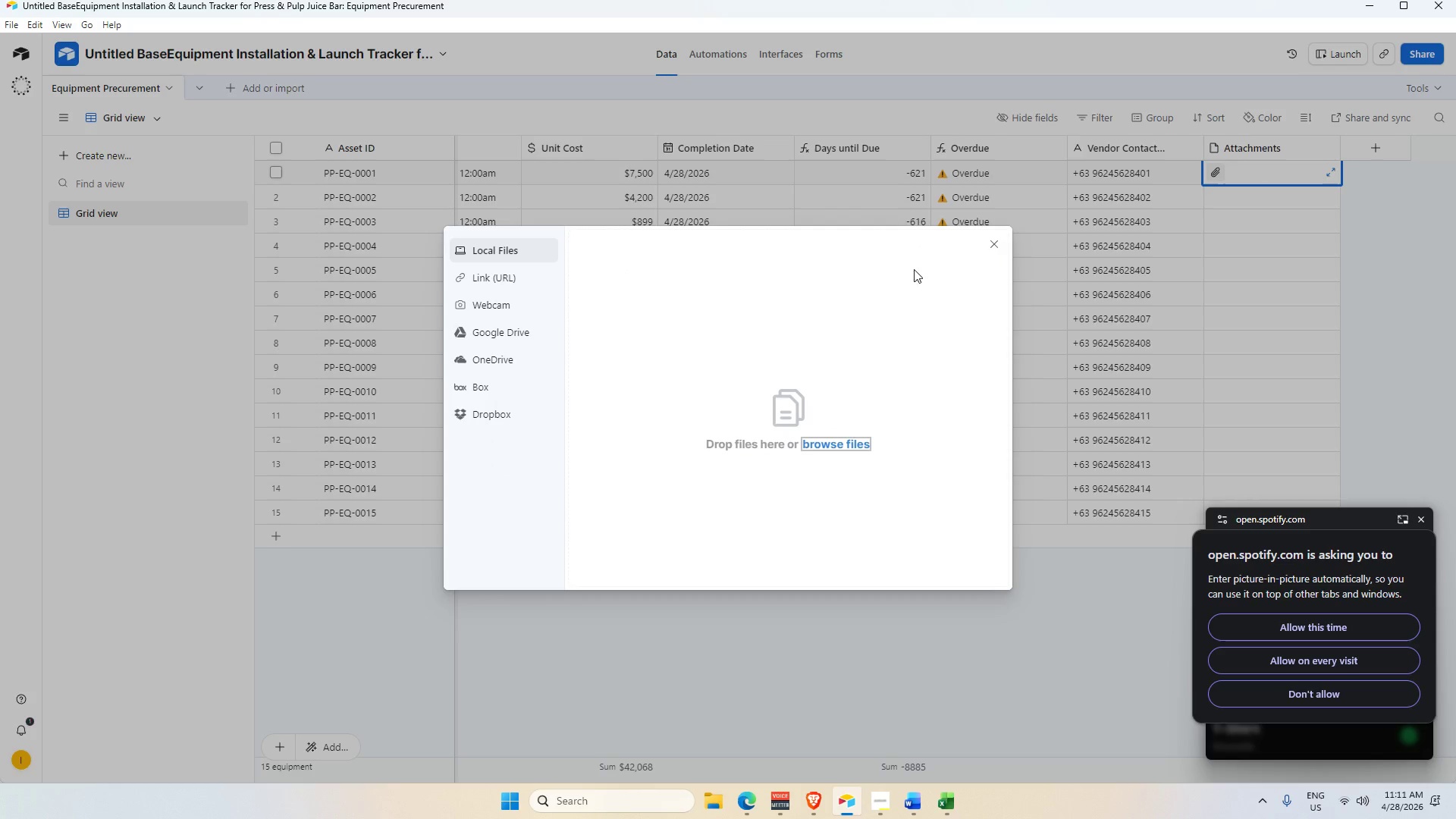 
left_click([518, 271])
 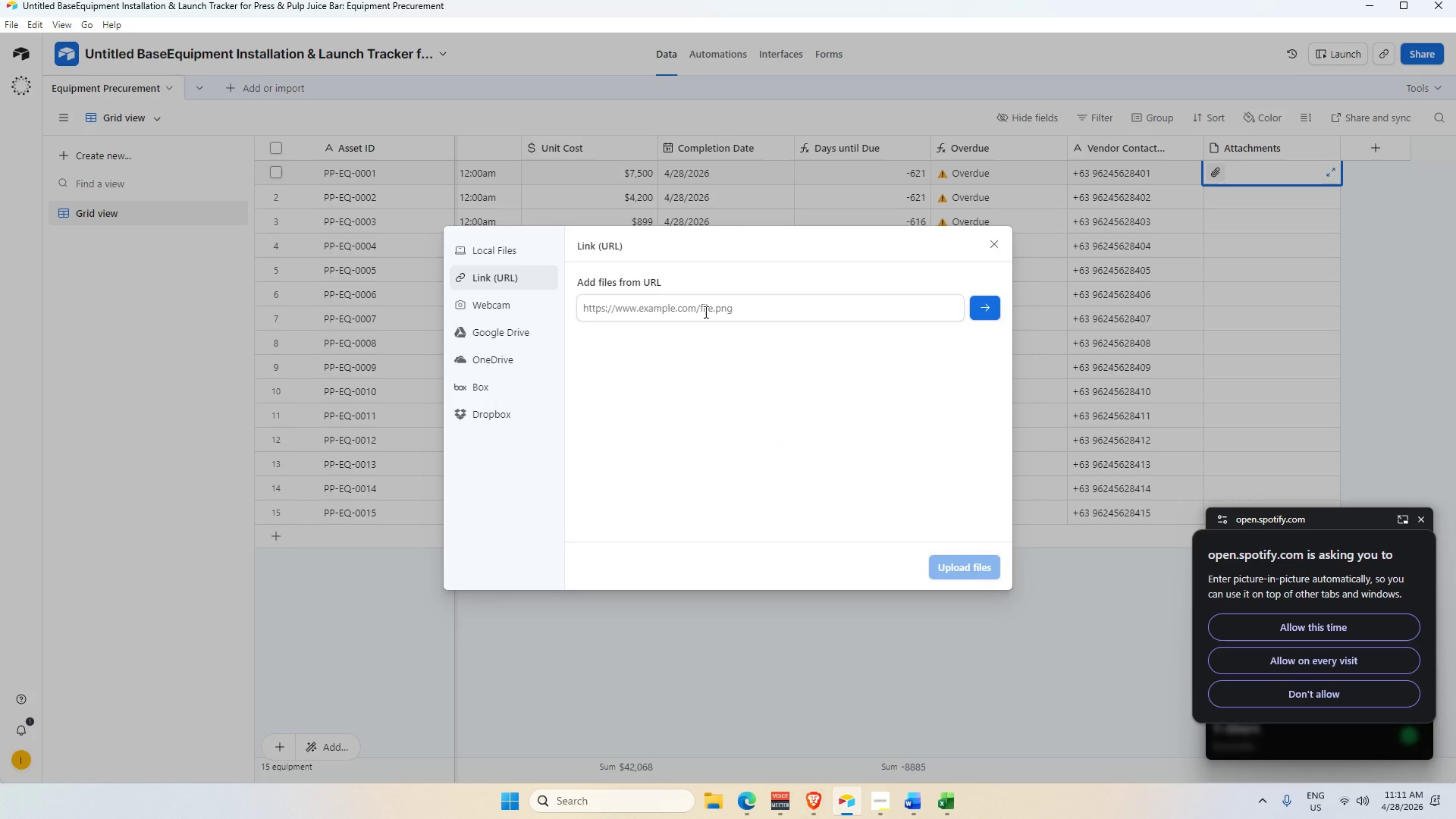 
wait(5.2)
 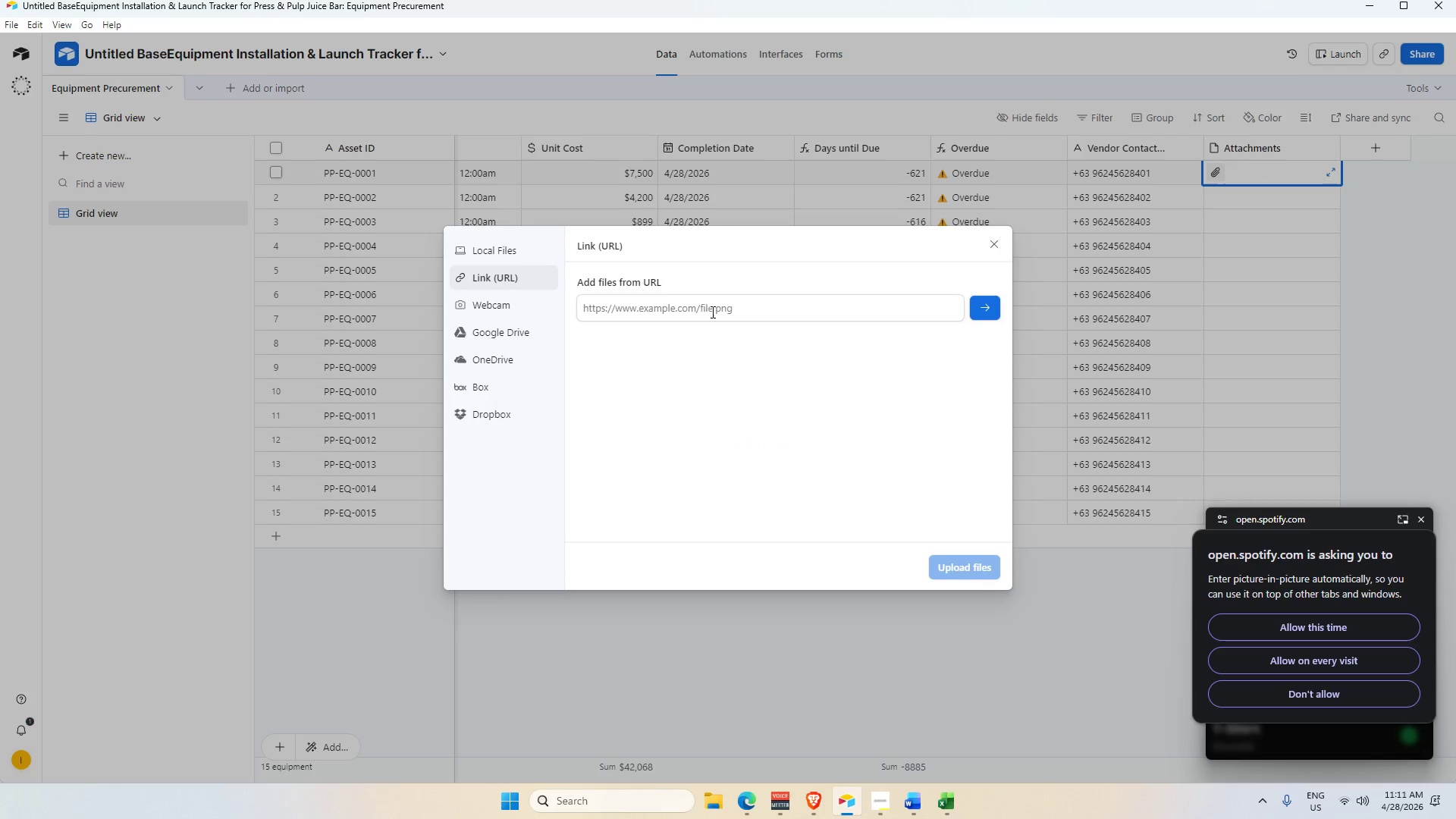 
key(Alt+Tab)
 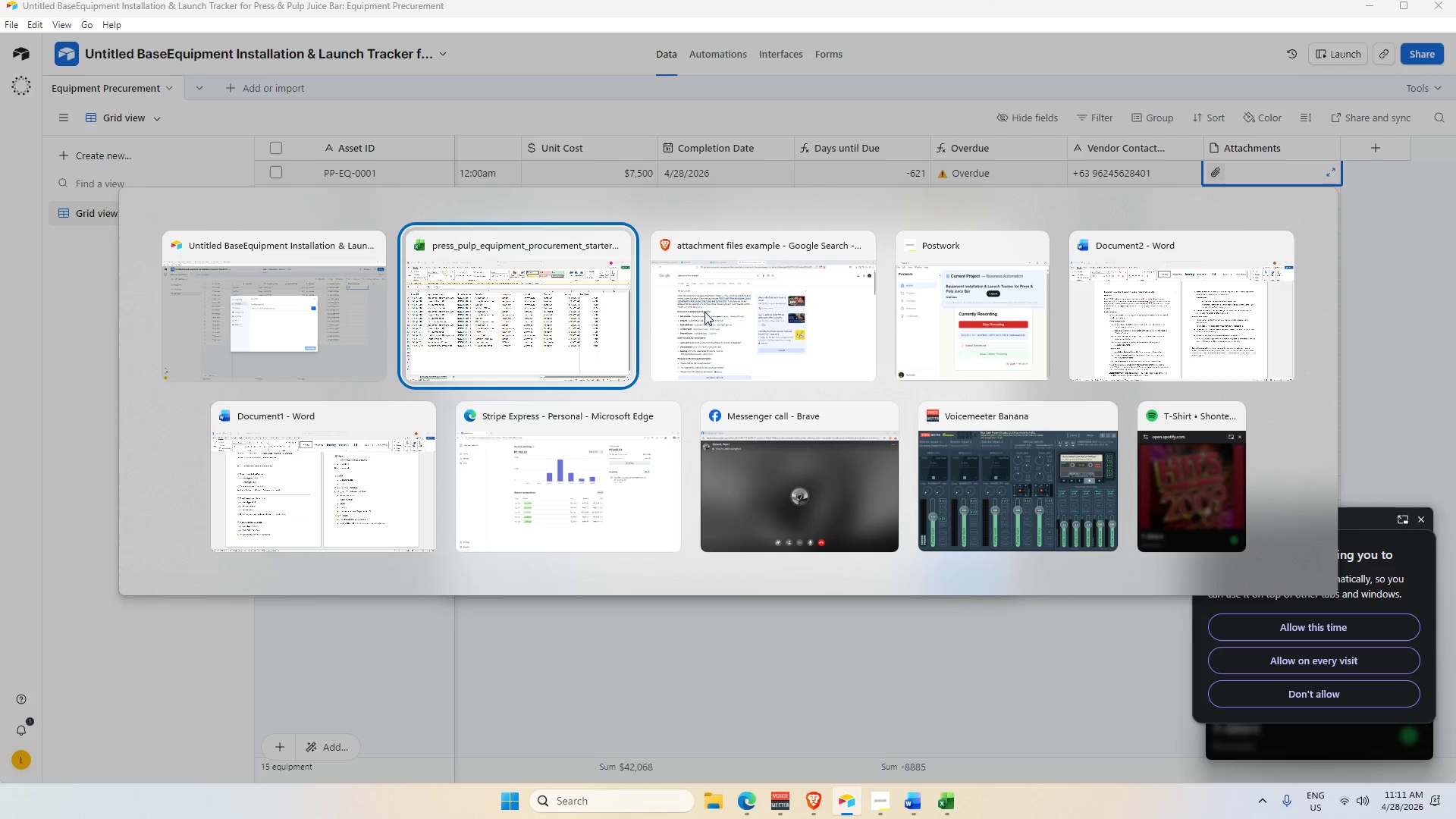 
key(Alt+Tab)
 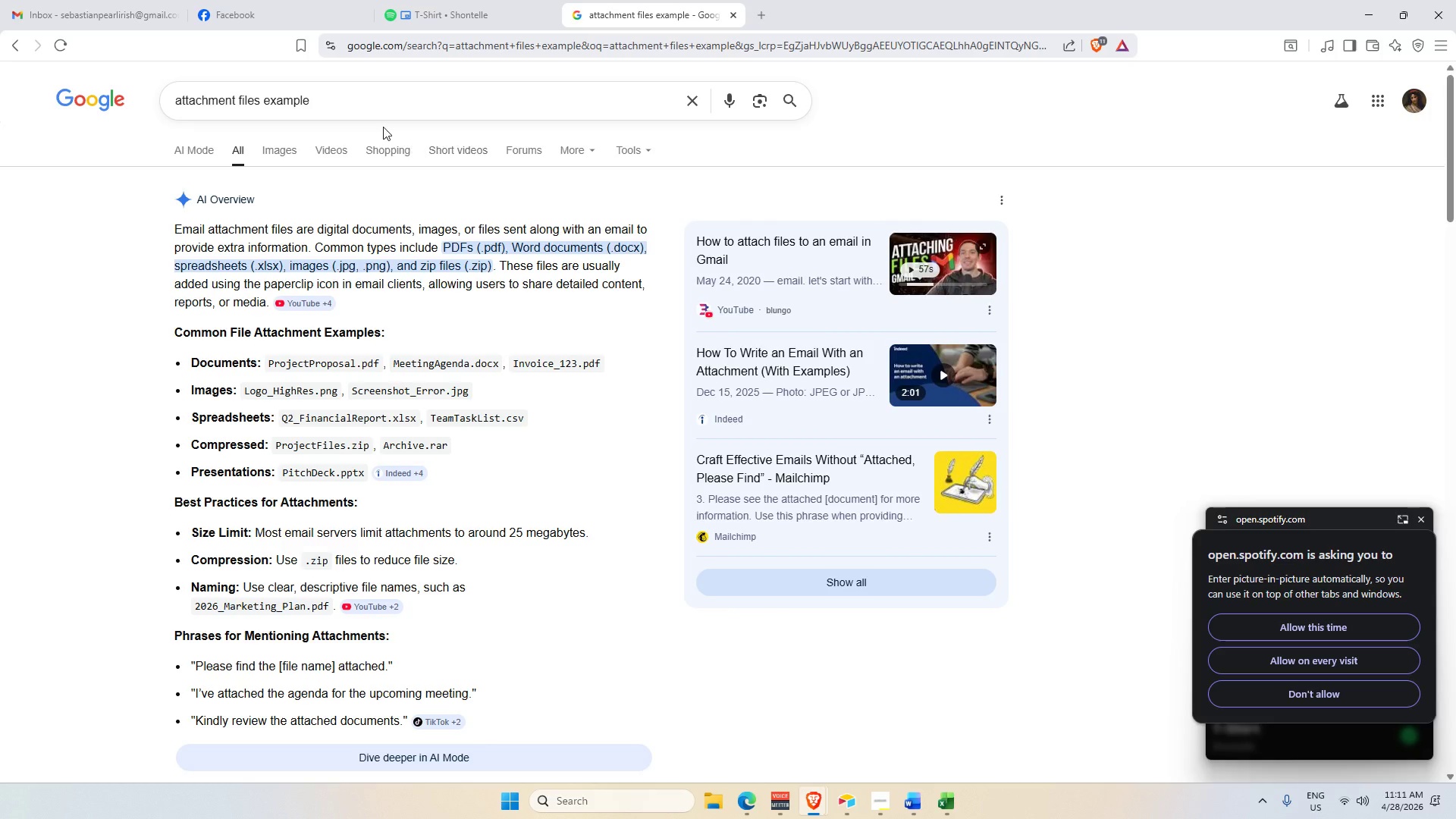 
left_click([362, 105])
 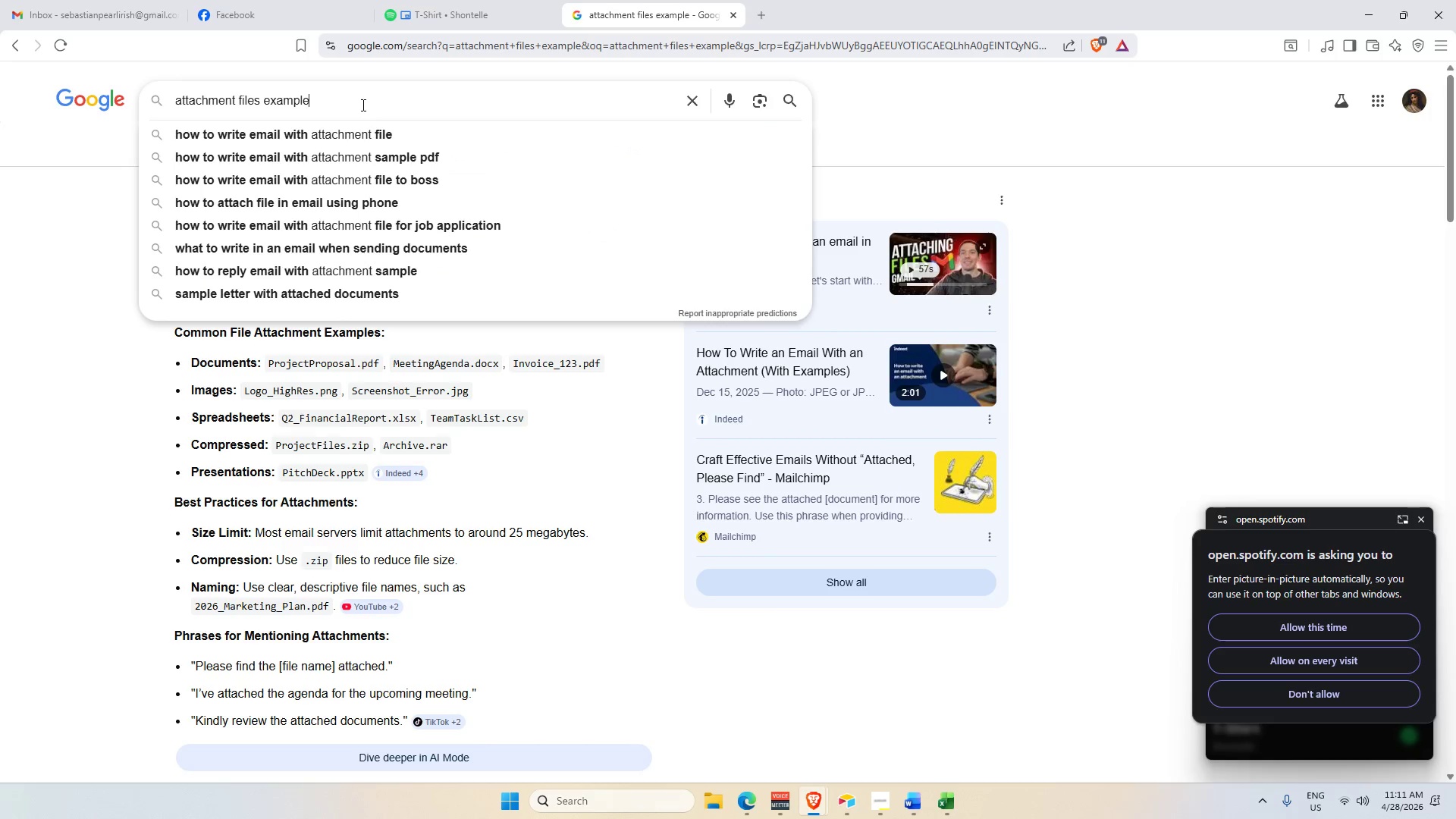 
type( url link)
 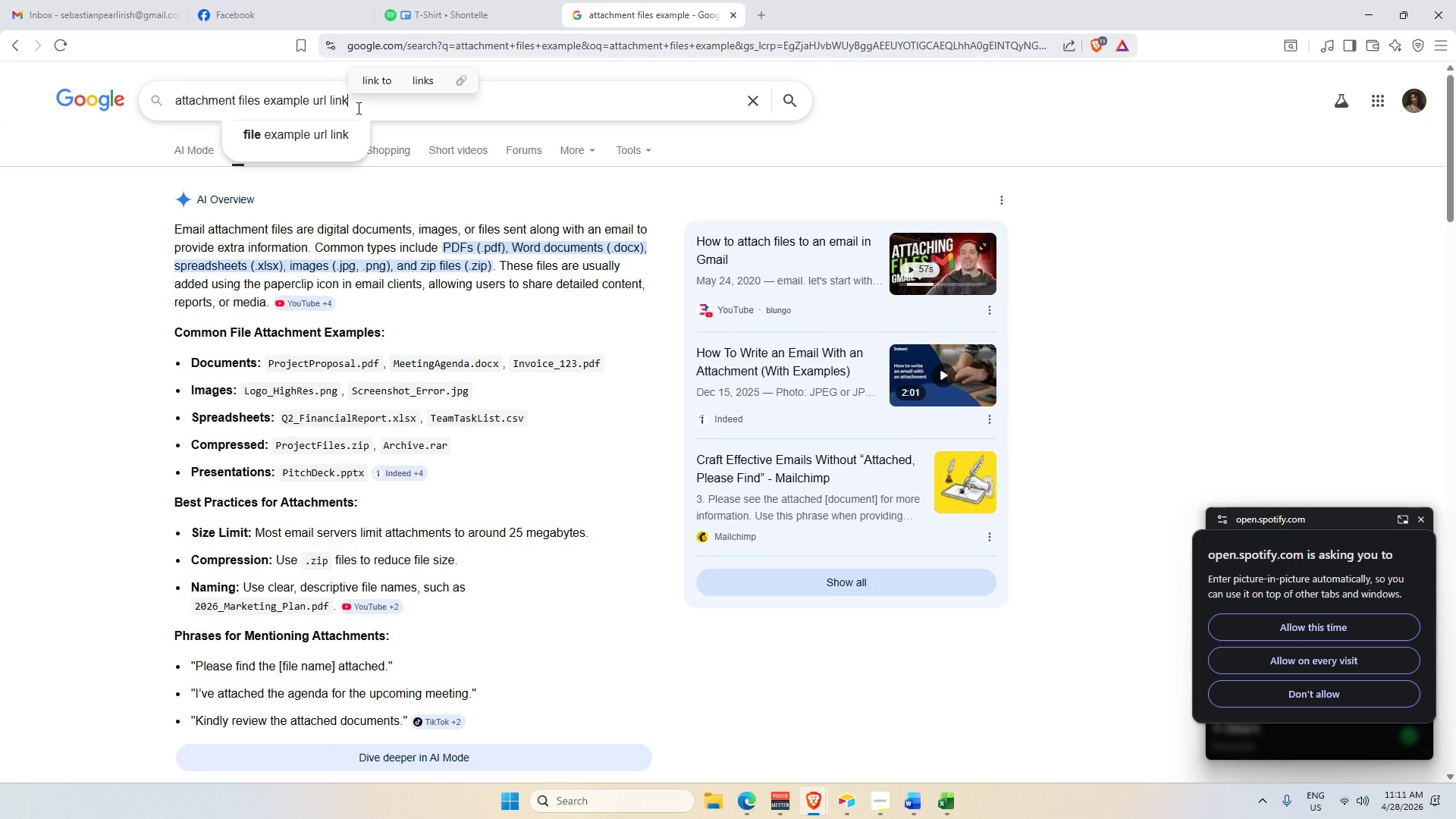 
key(Enter)
 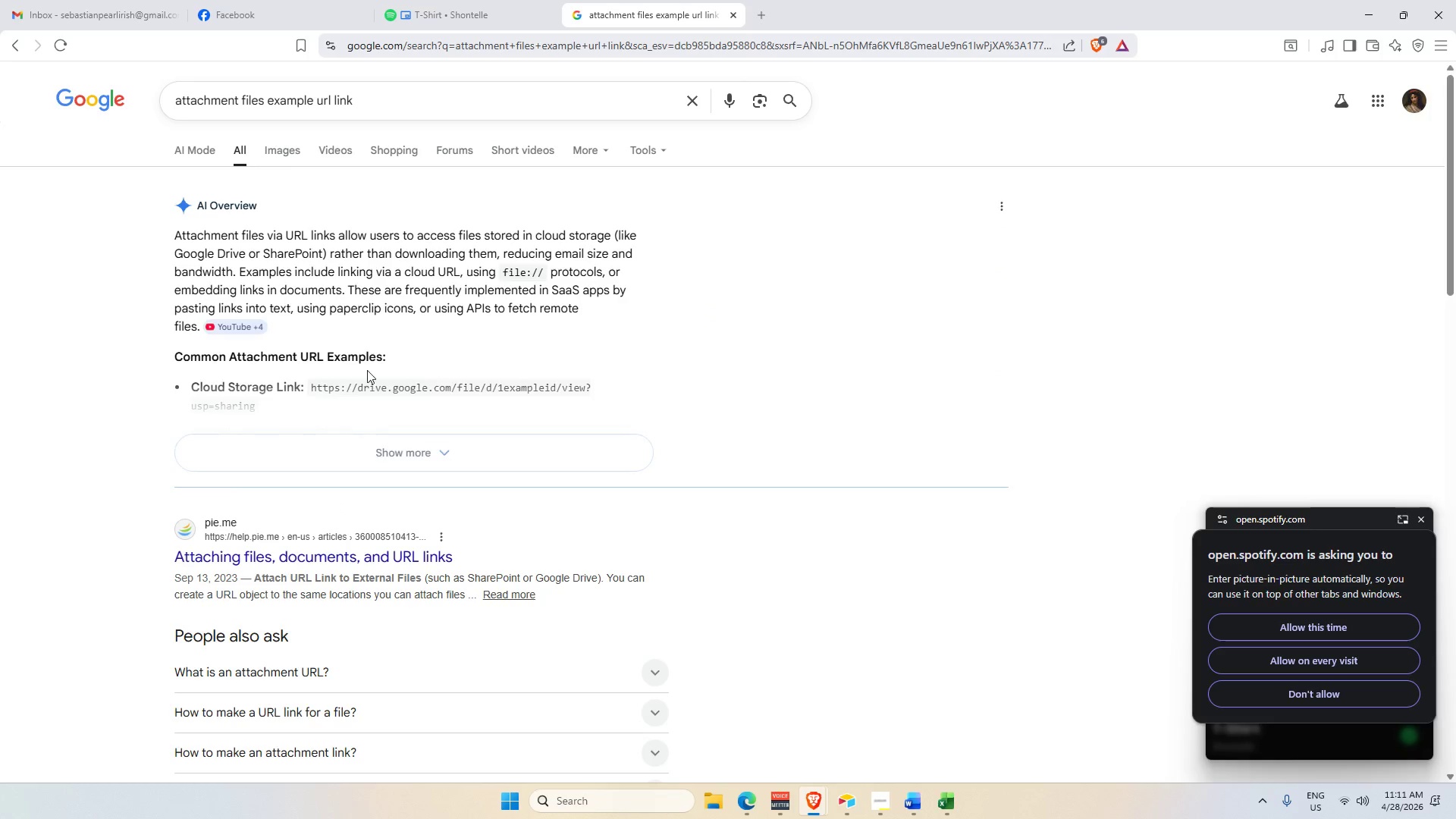 
left_click([391, 447])
 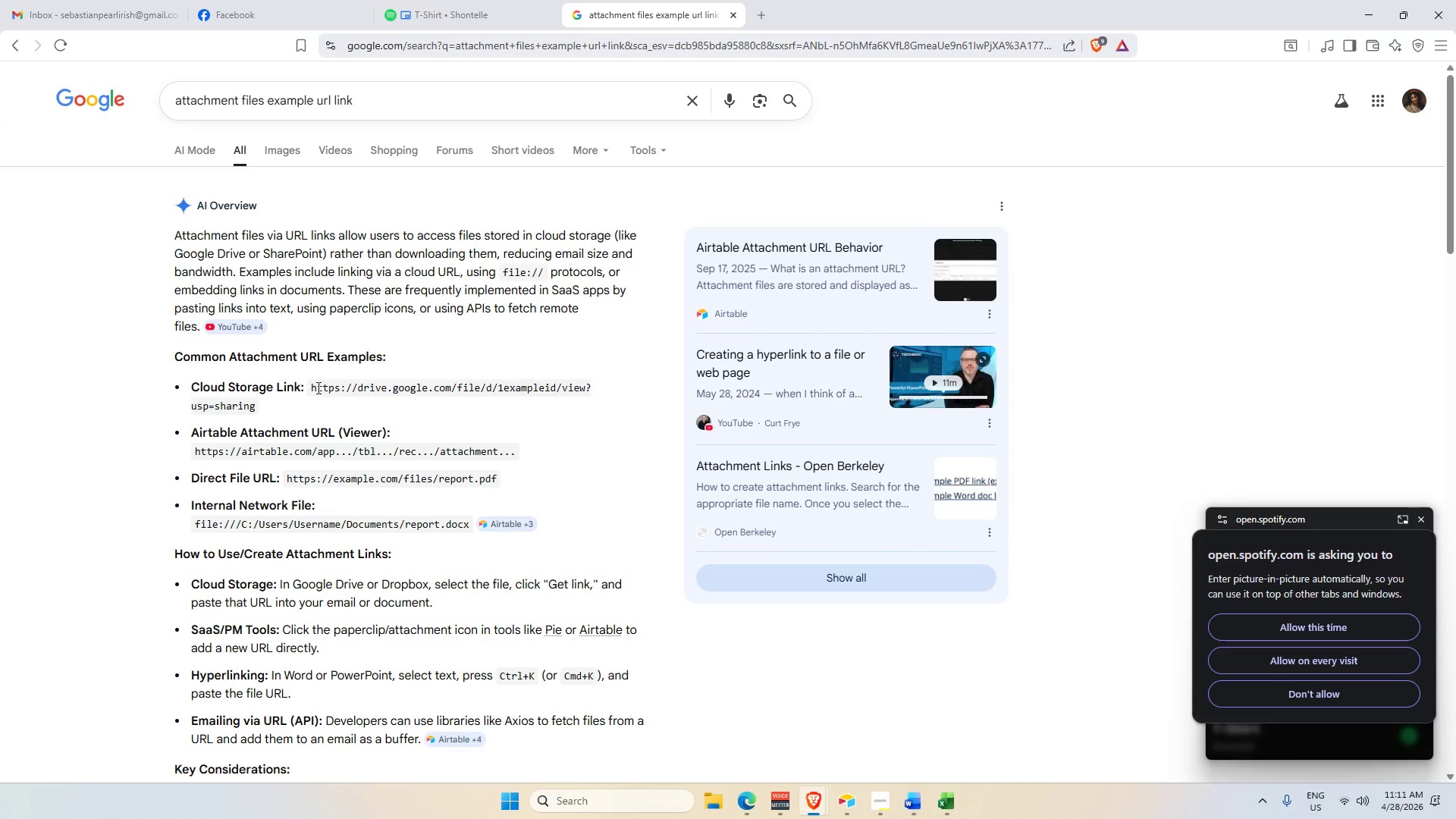 
wait(11.22)
 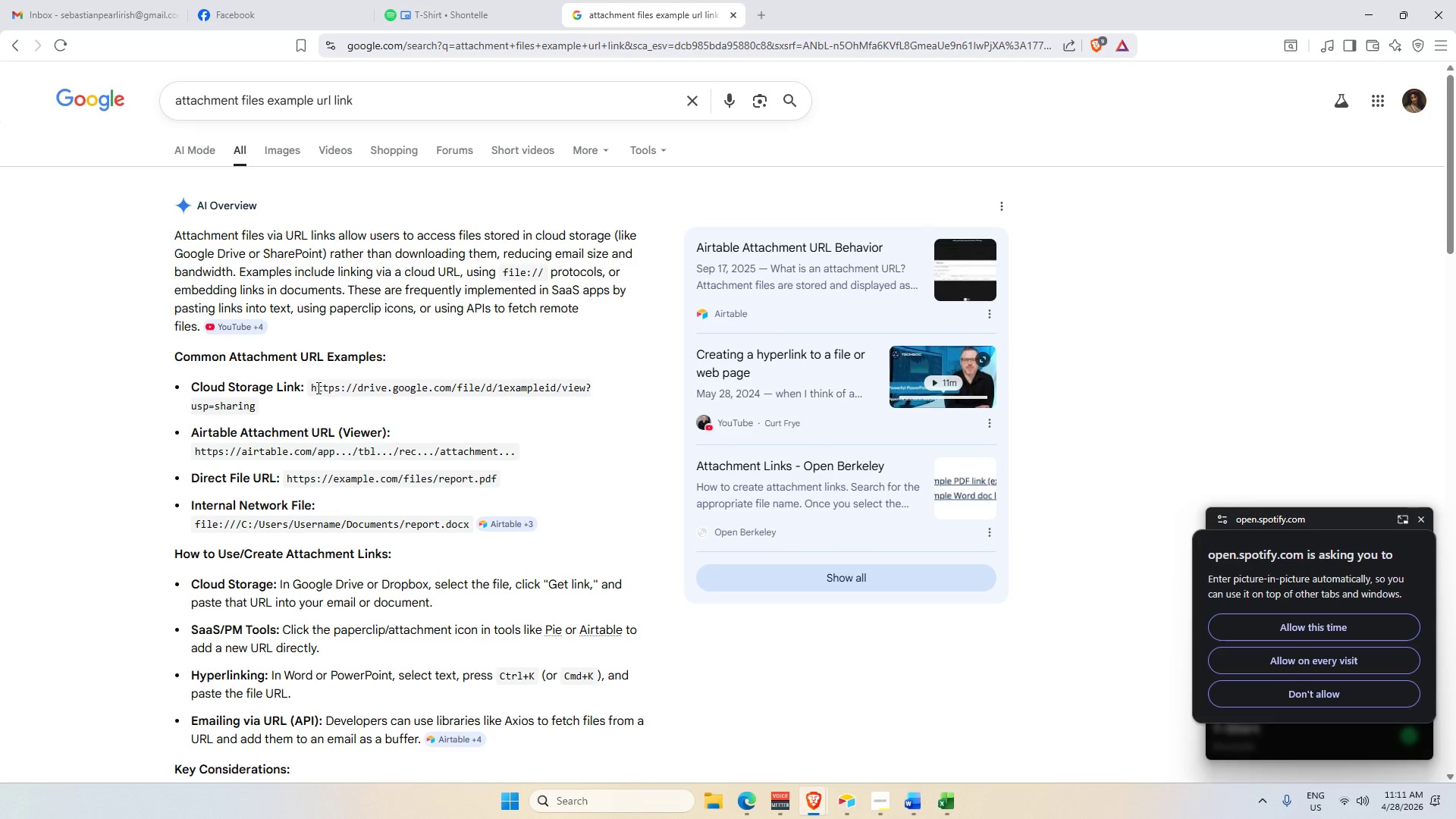 
left_click_drag(start_coordinate=[287, 480], to_coordinate=[502, 472])
 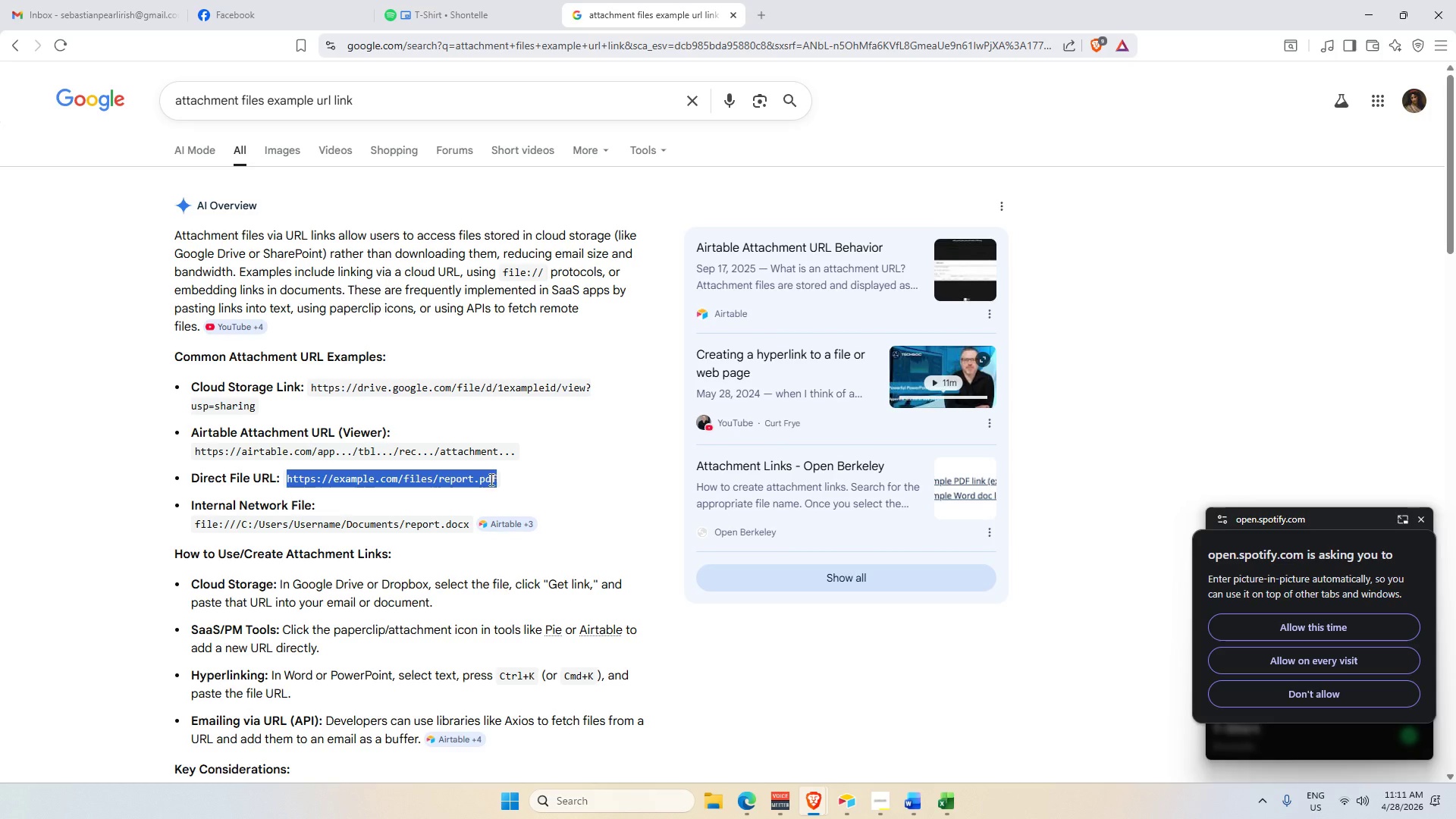 
key(Control+C)
 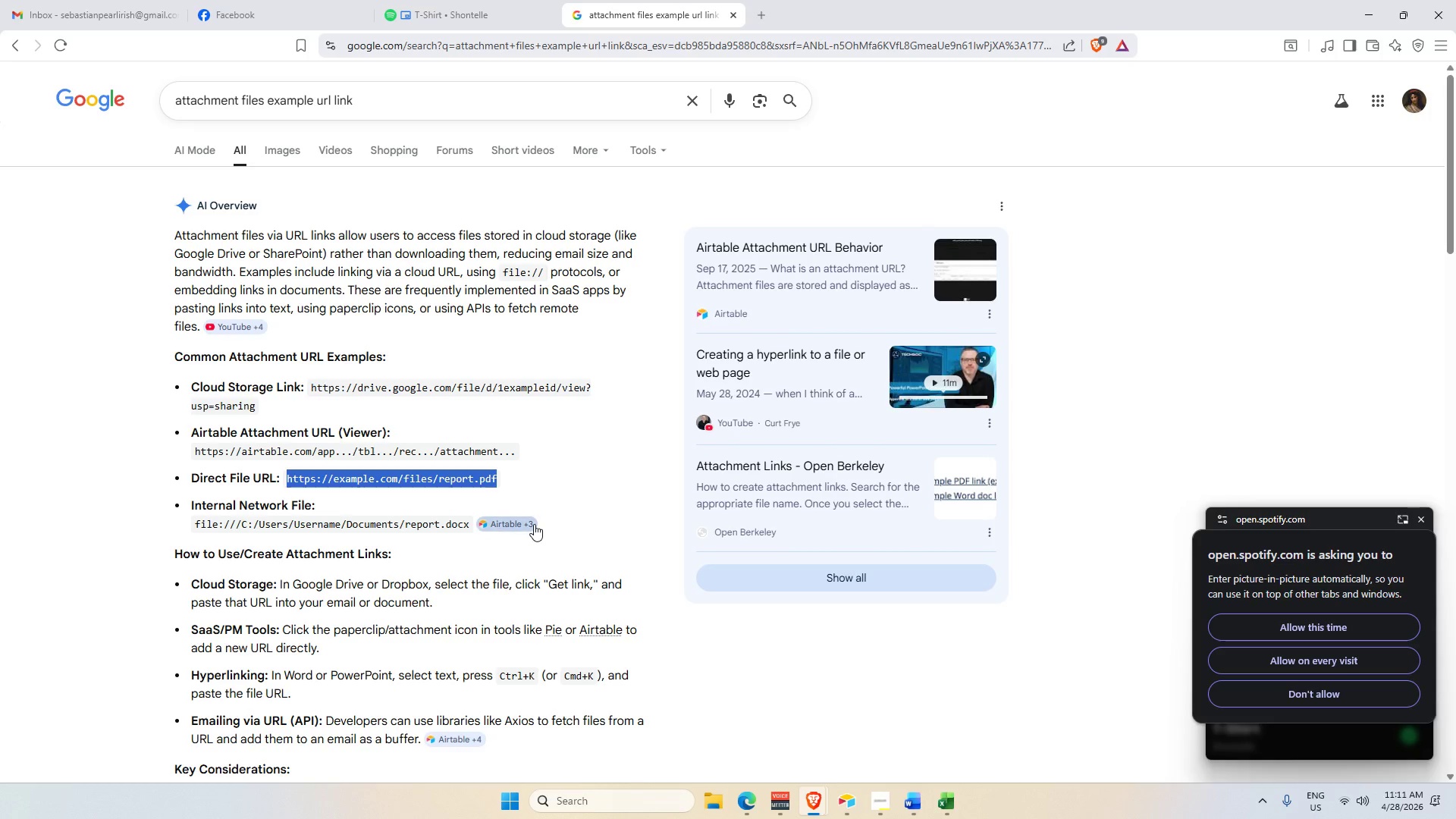 
key(Alt+Tab)
 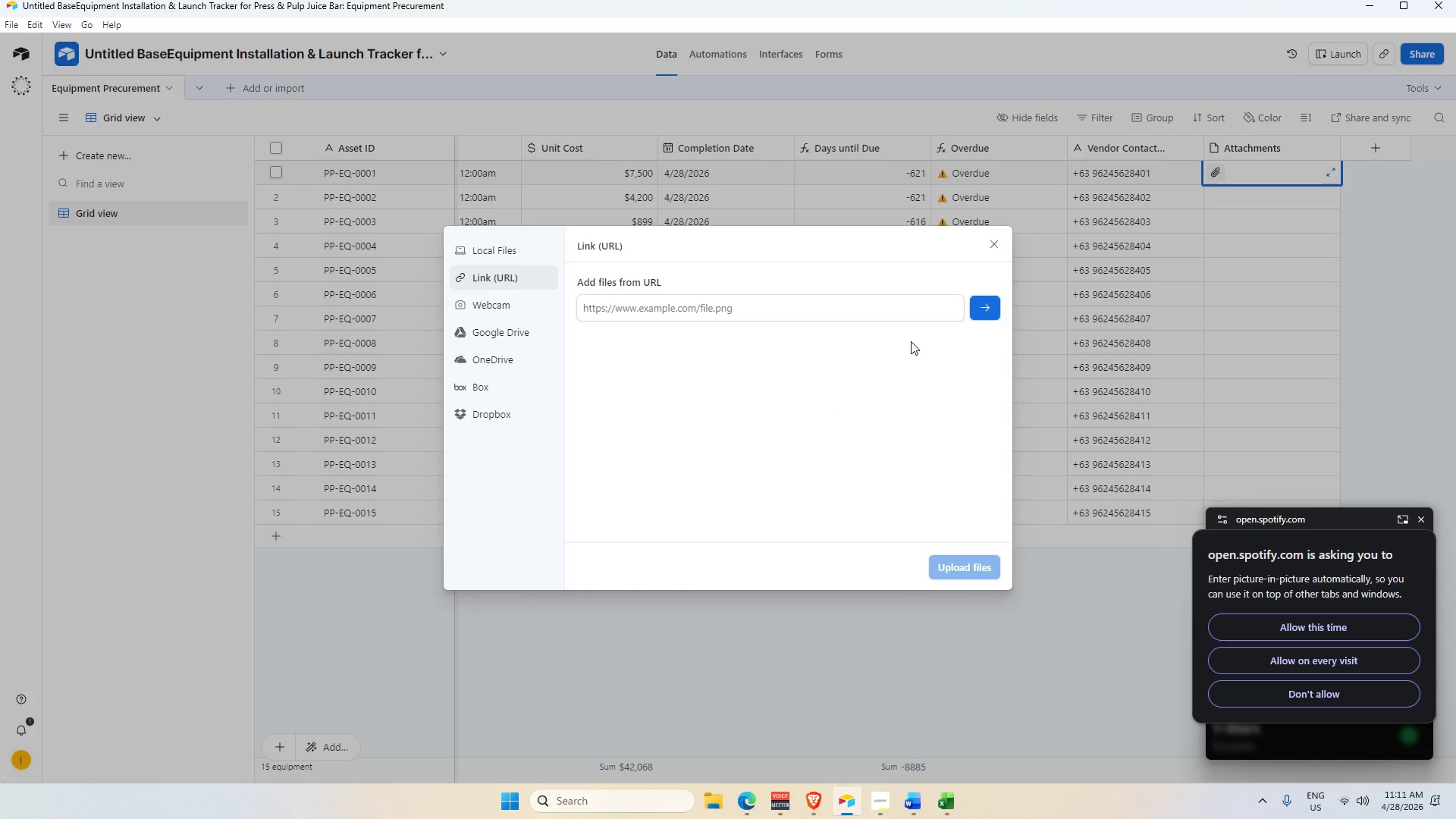 
left_click([743, 308])
 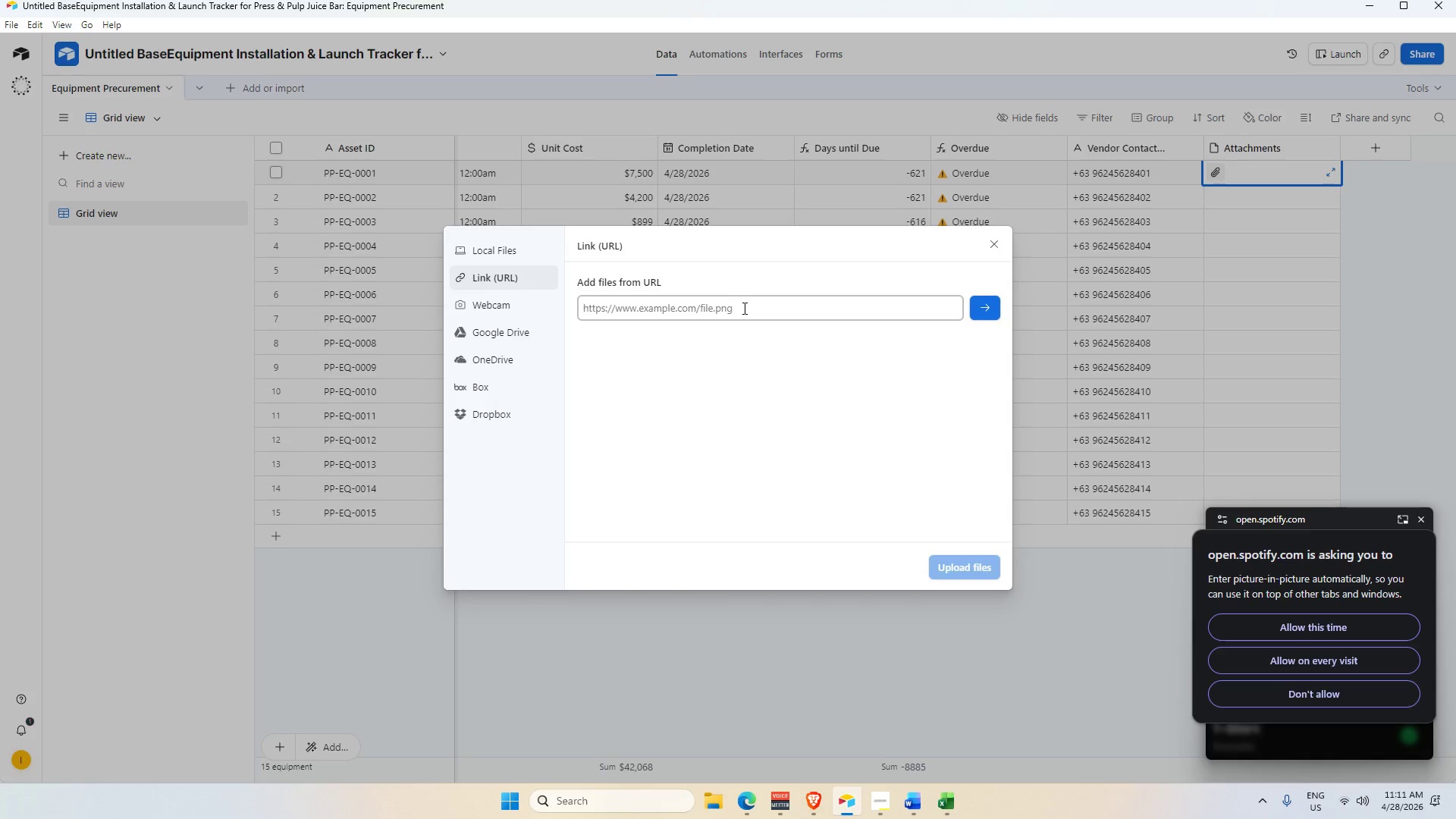 
key(Control+V)
 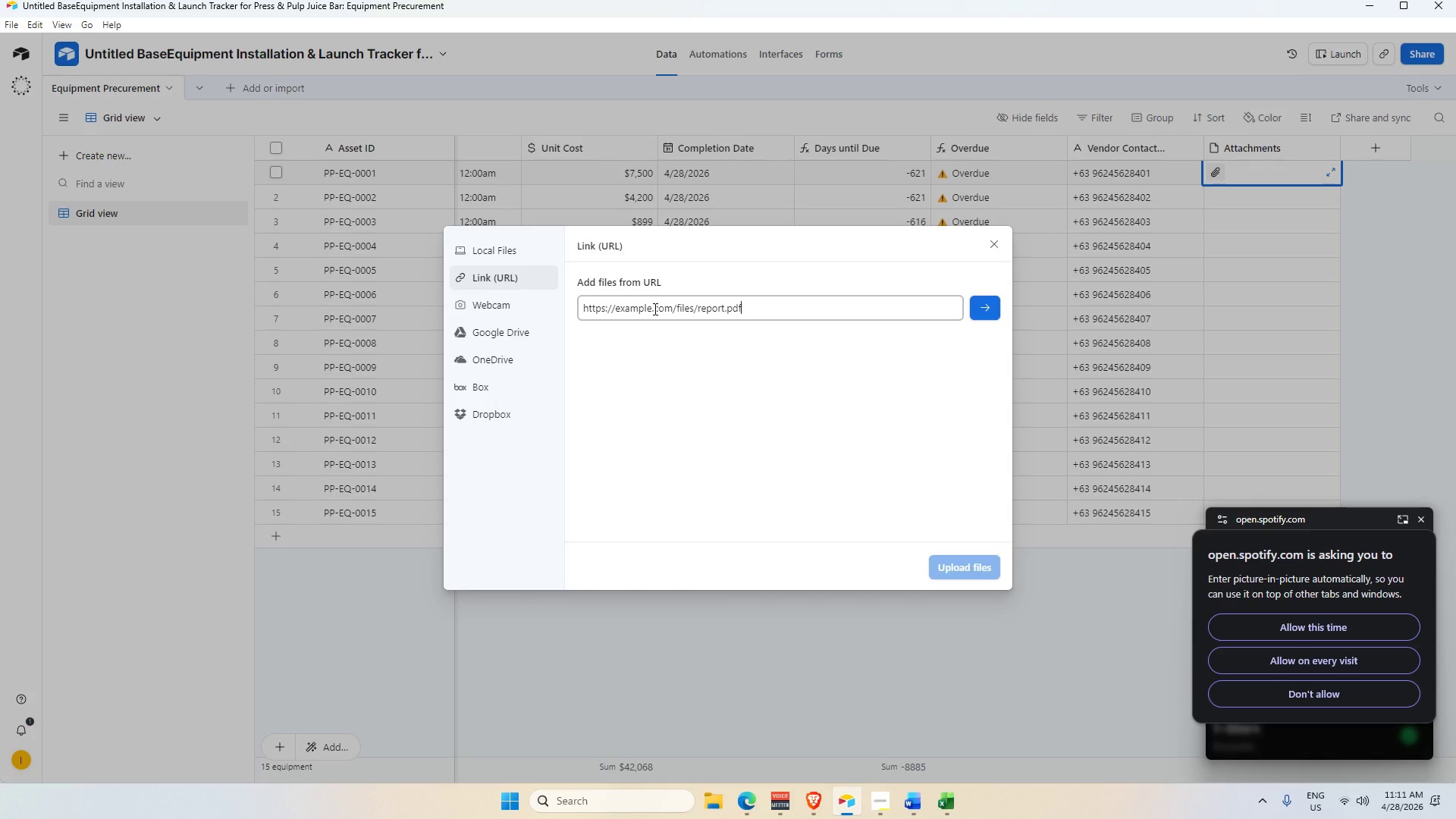 
left_click_drag(start_coordinate=[651, 309], to_coordinate=[617, 305])
 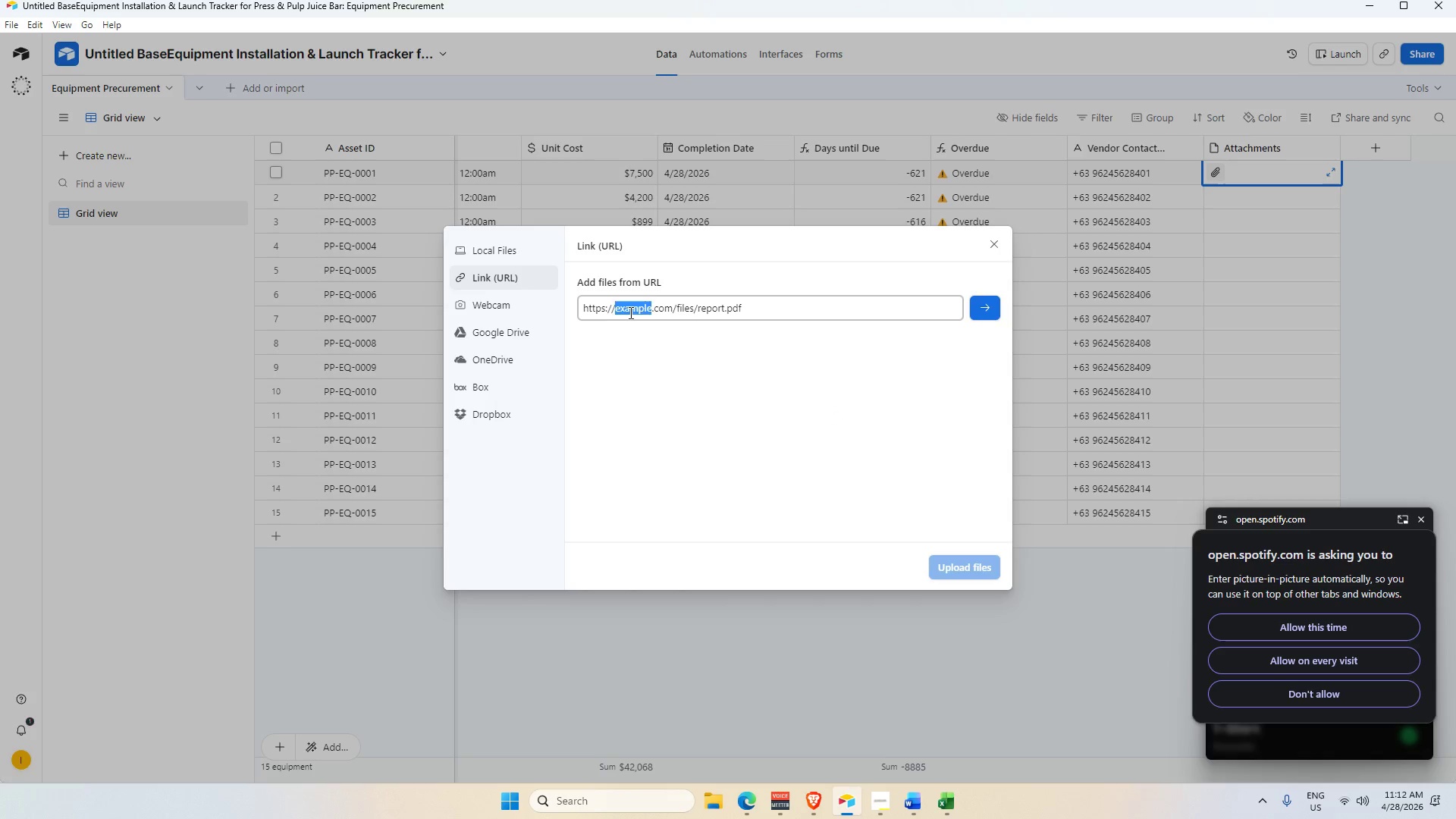 
double_click([629, 312])
 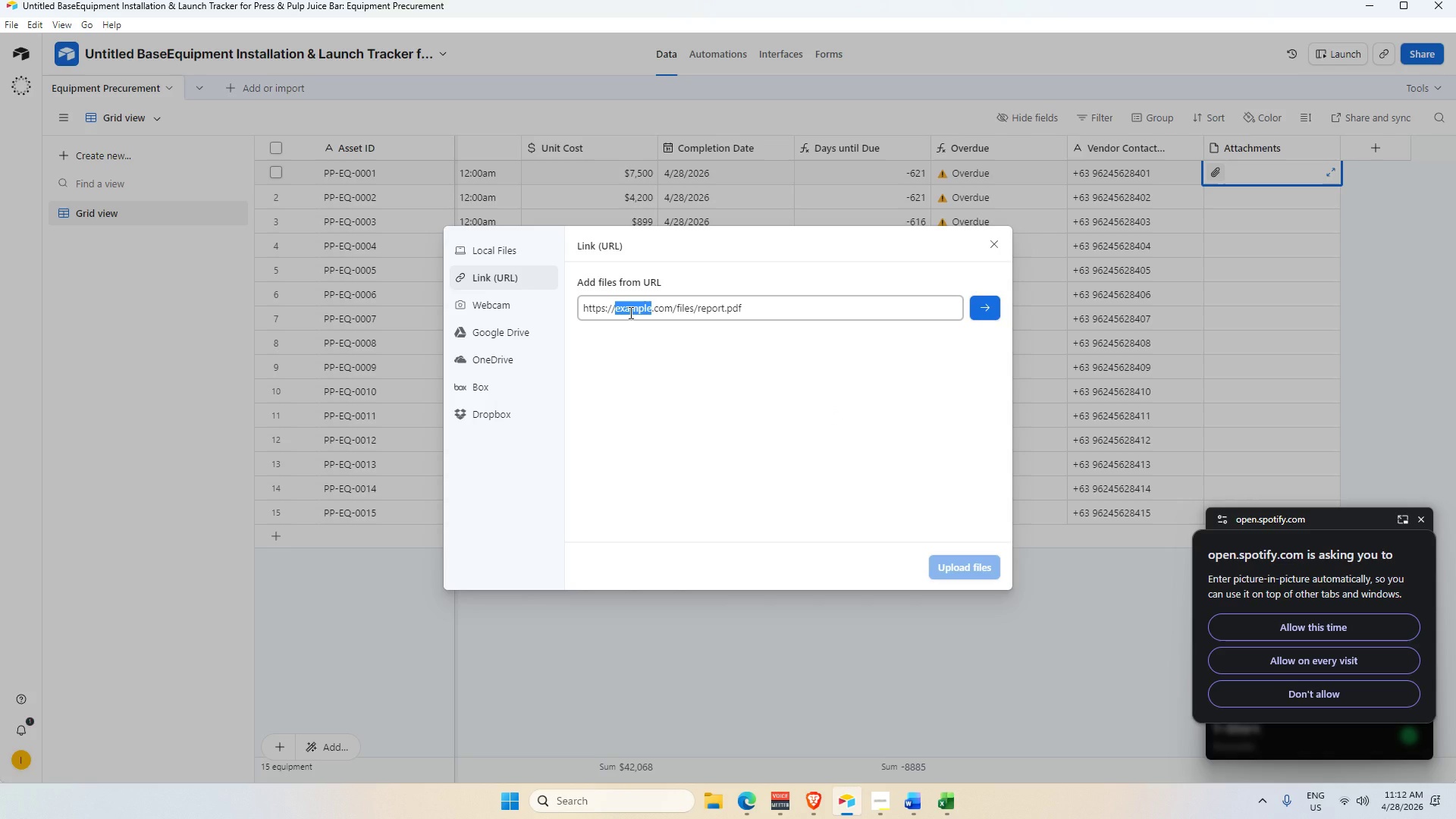 
key(Backspace)
type(goodnature)
 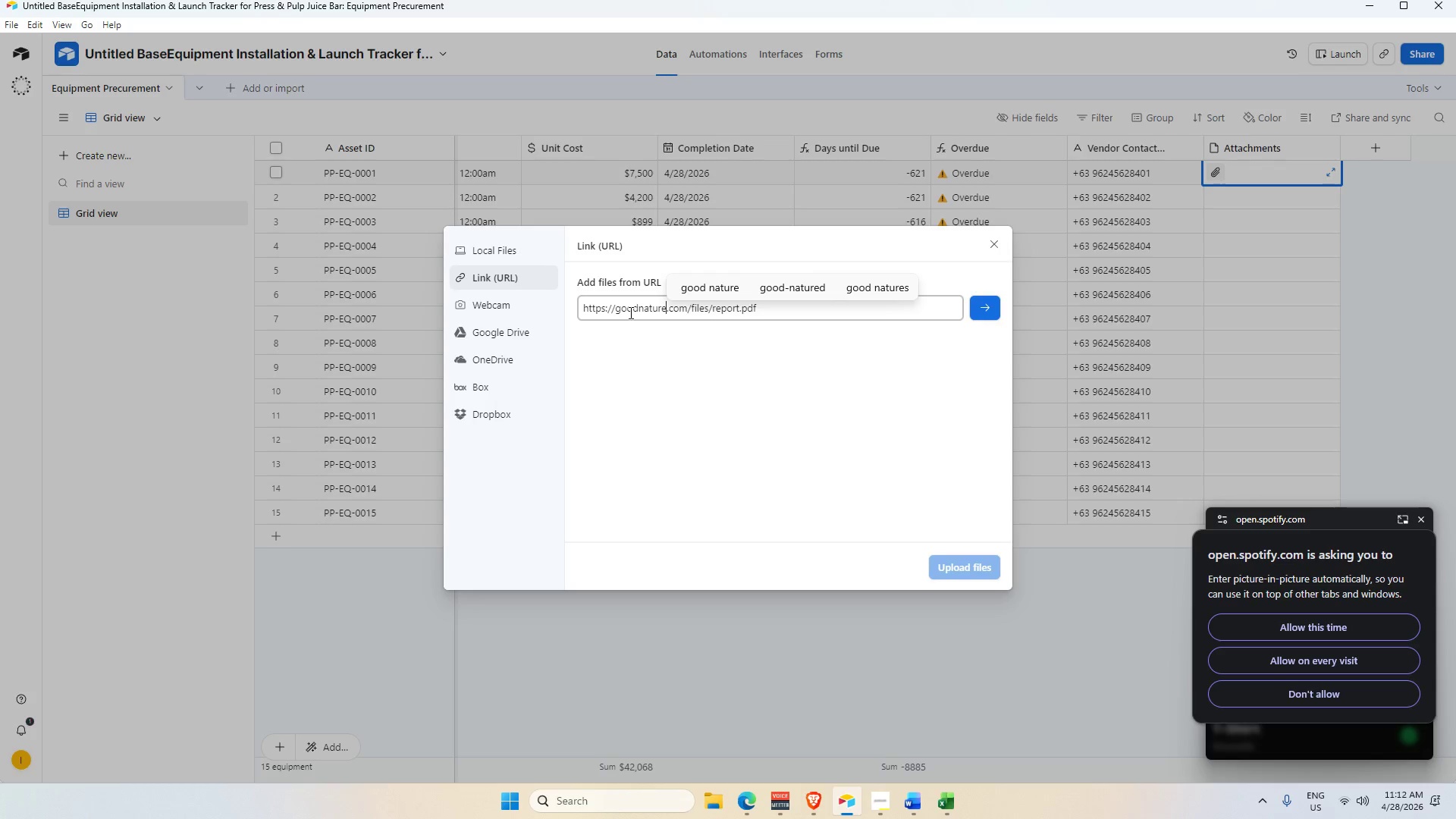 
key(Alt+AltLeft)
 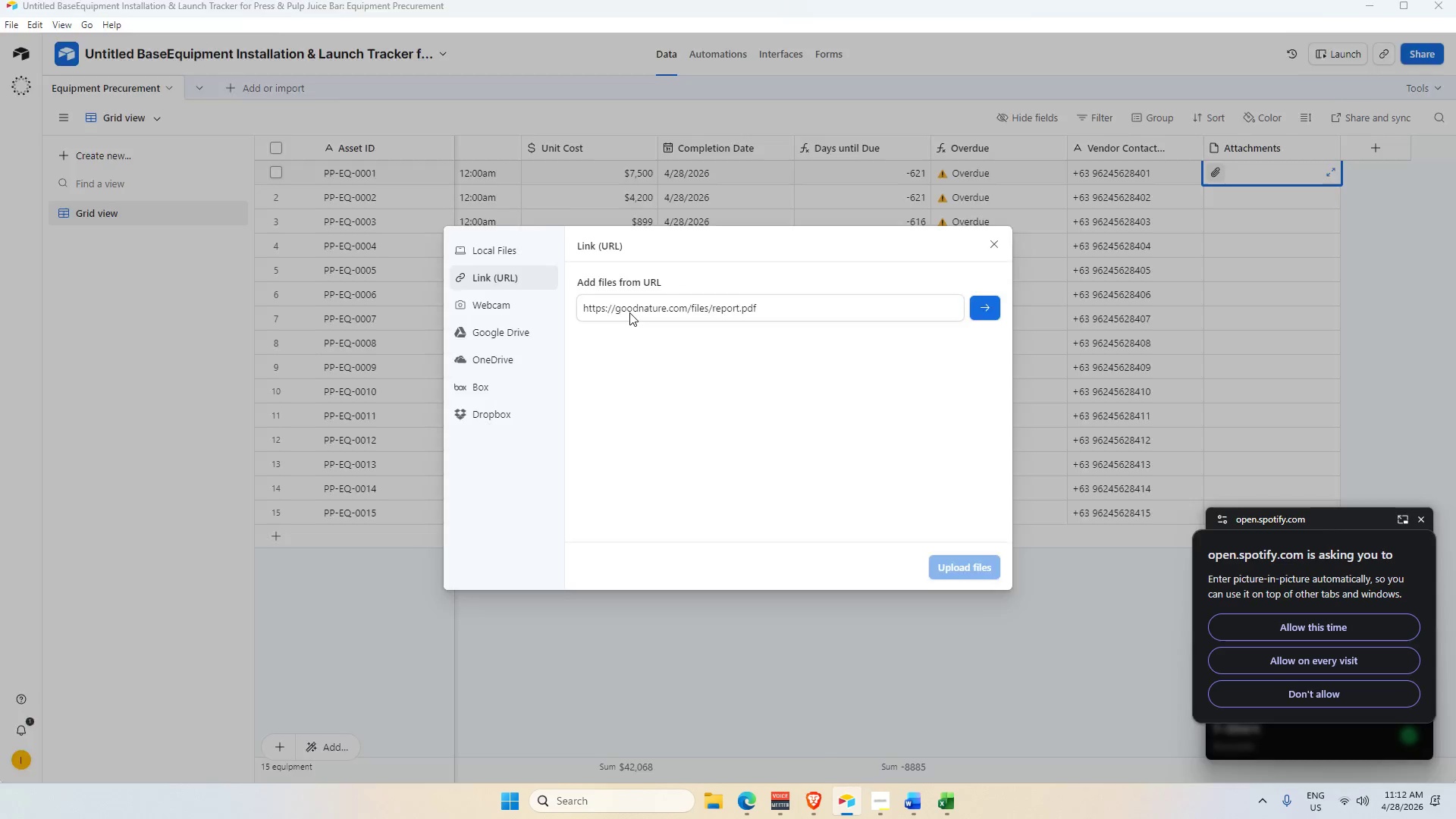 
key(Alt+Tab)
 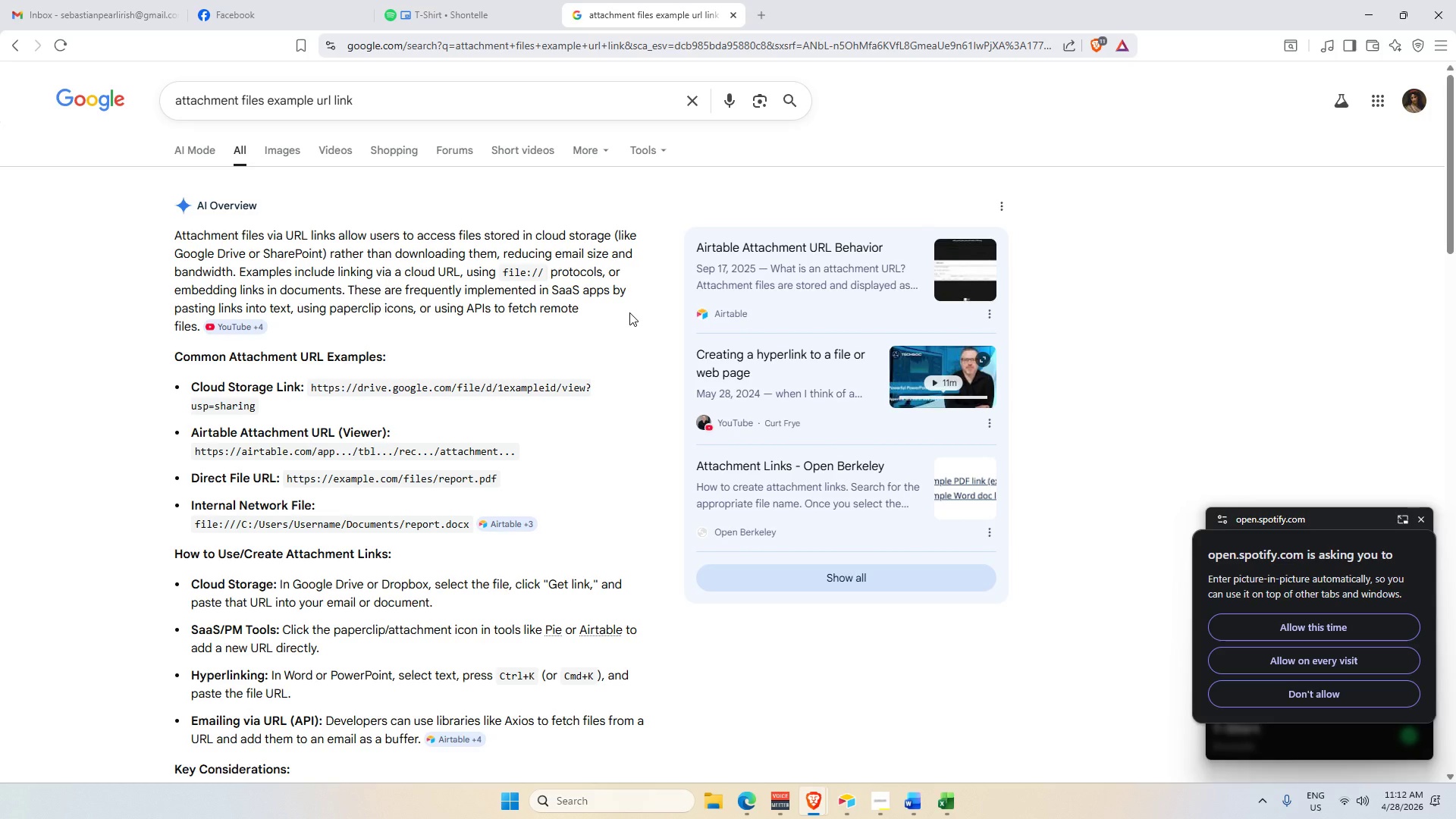 
key(Alt+AltLeft)
 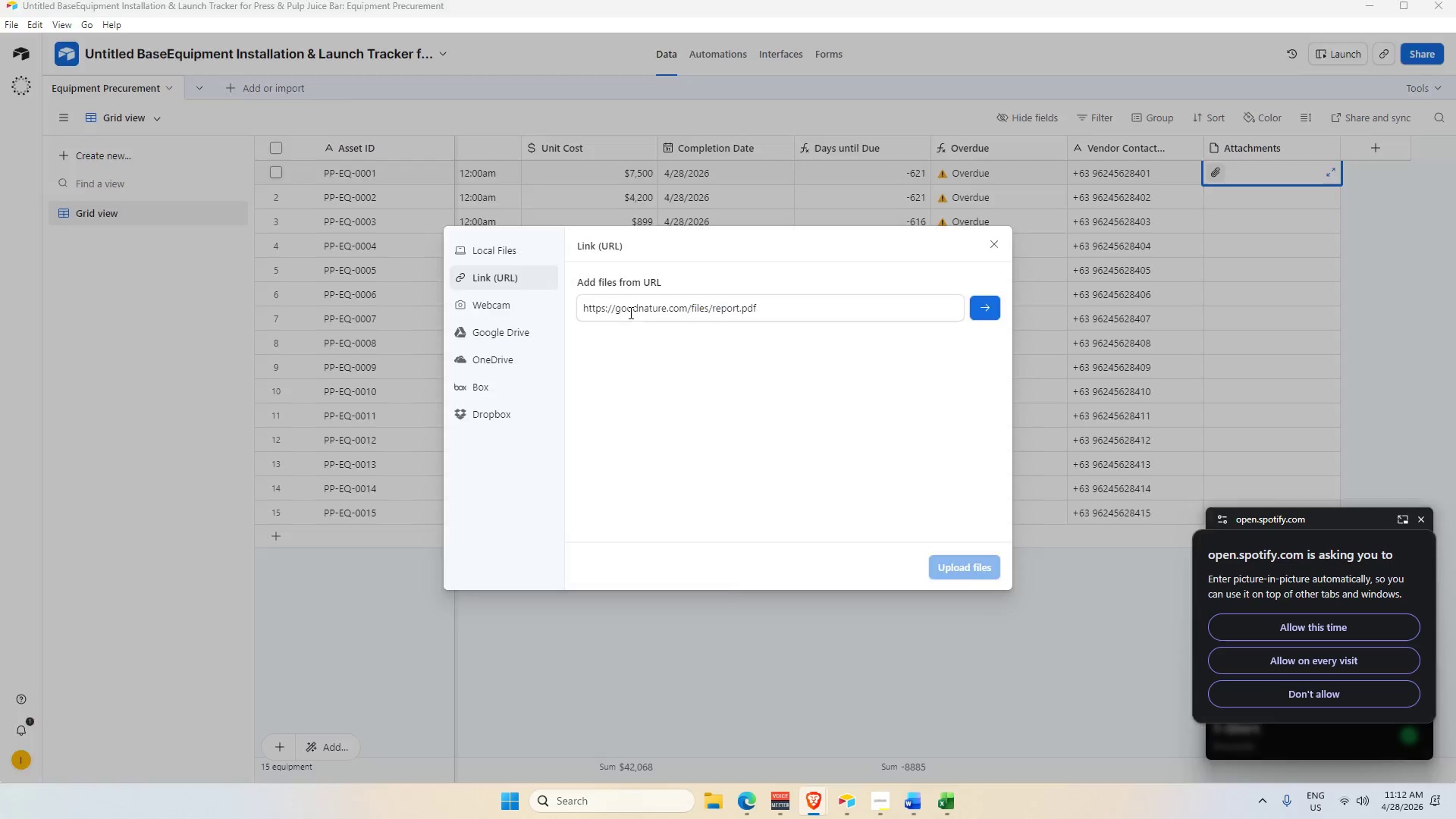 
key(Alt+Tab)
 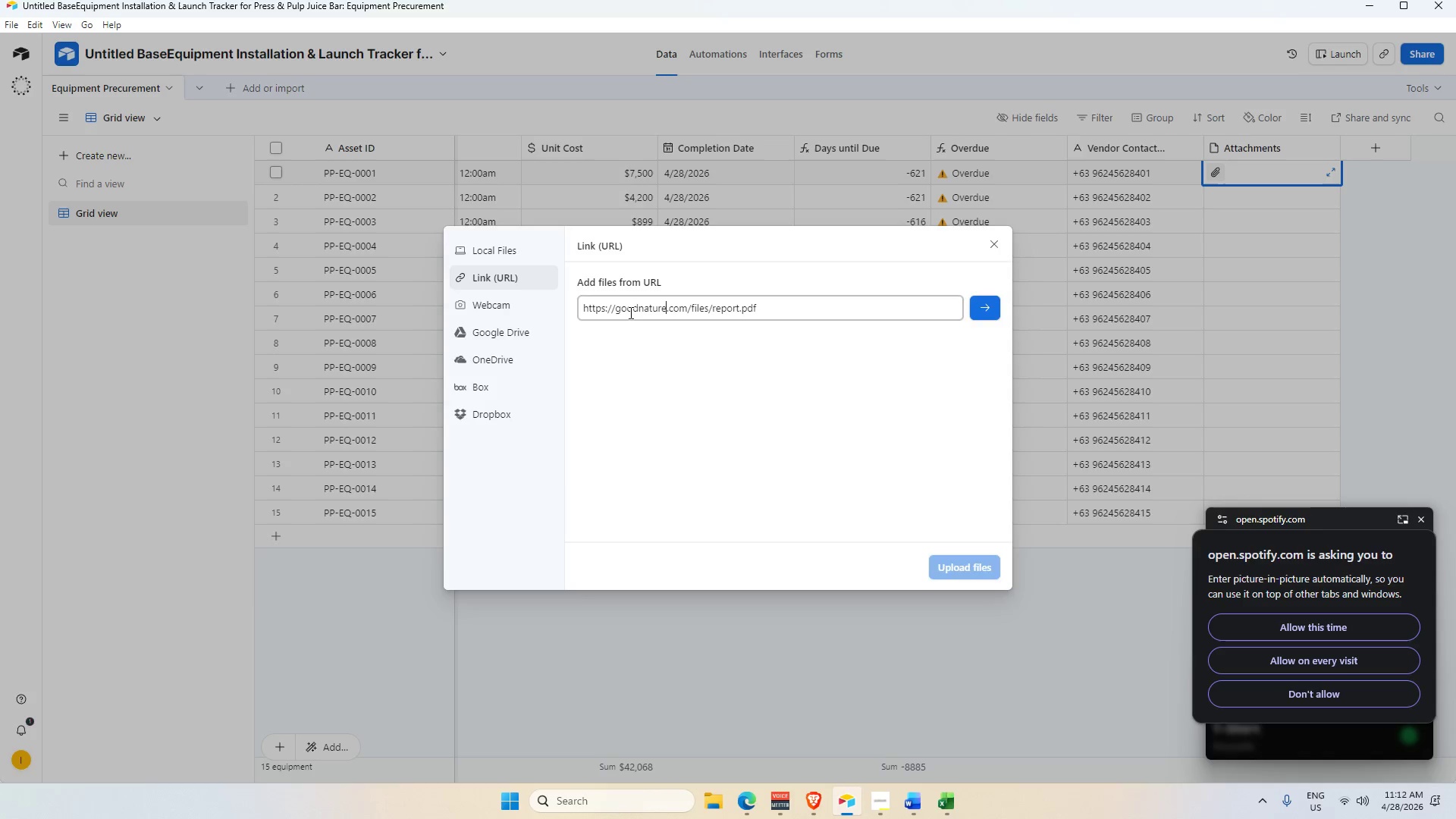 
key(Alt+Tab)
 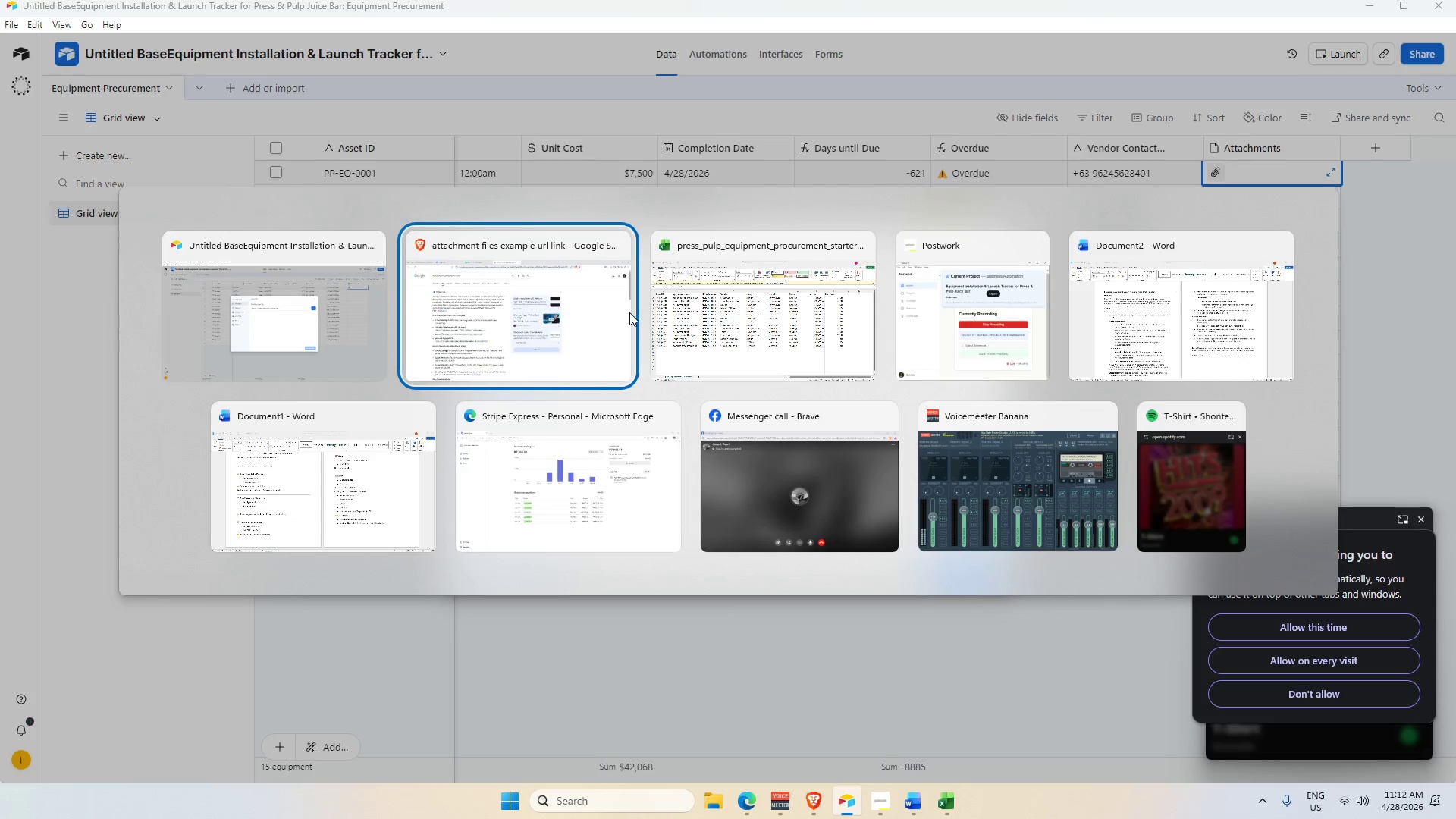 
key(Alt+Tab)
 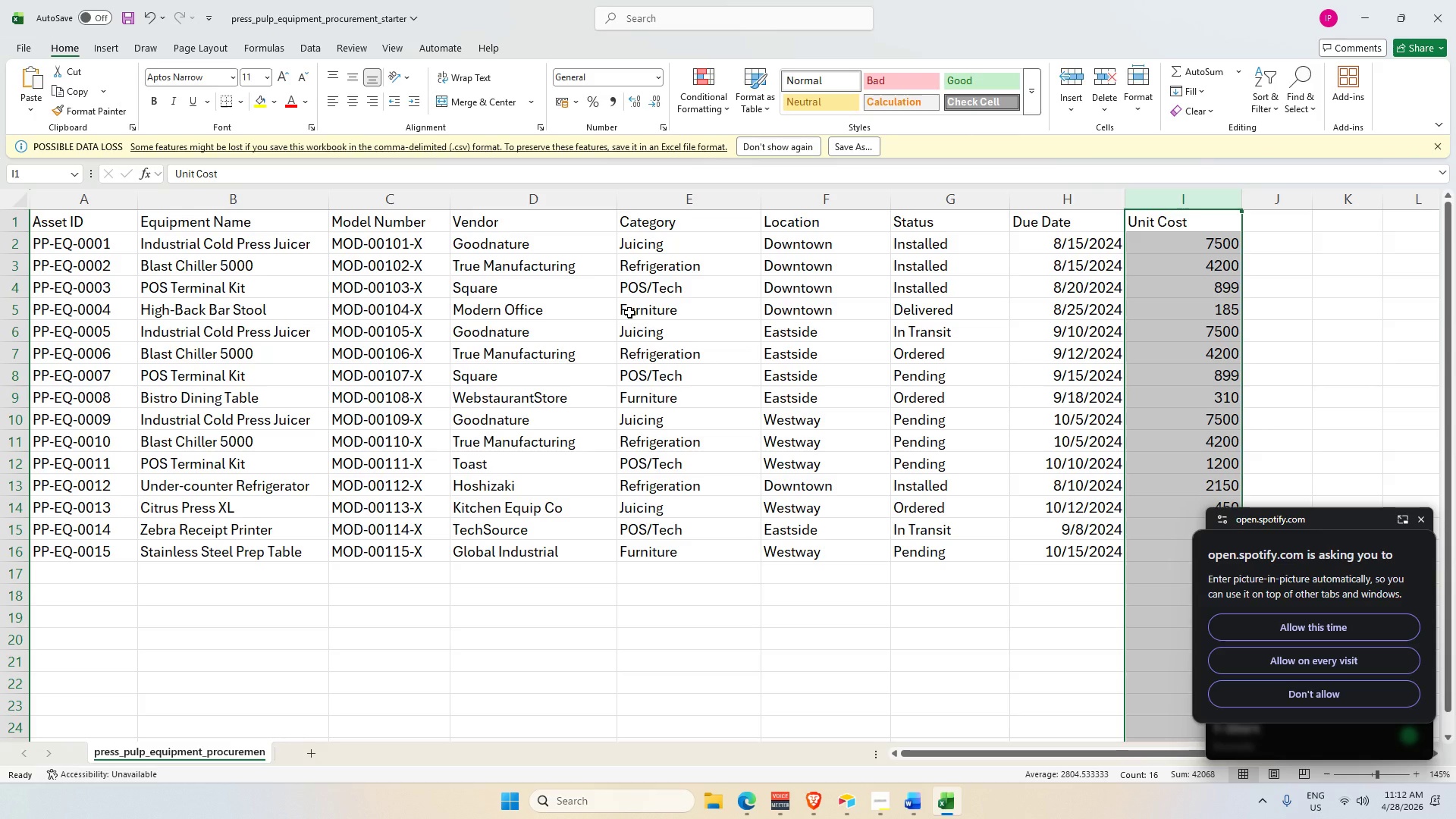 
key(Alt+Tab)
 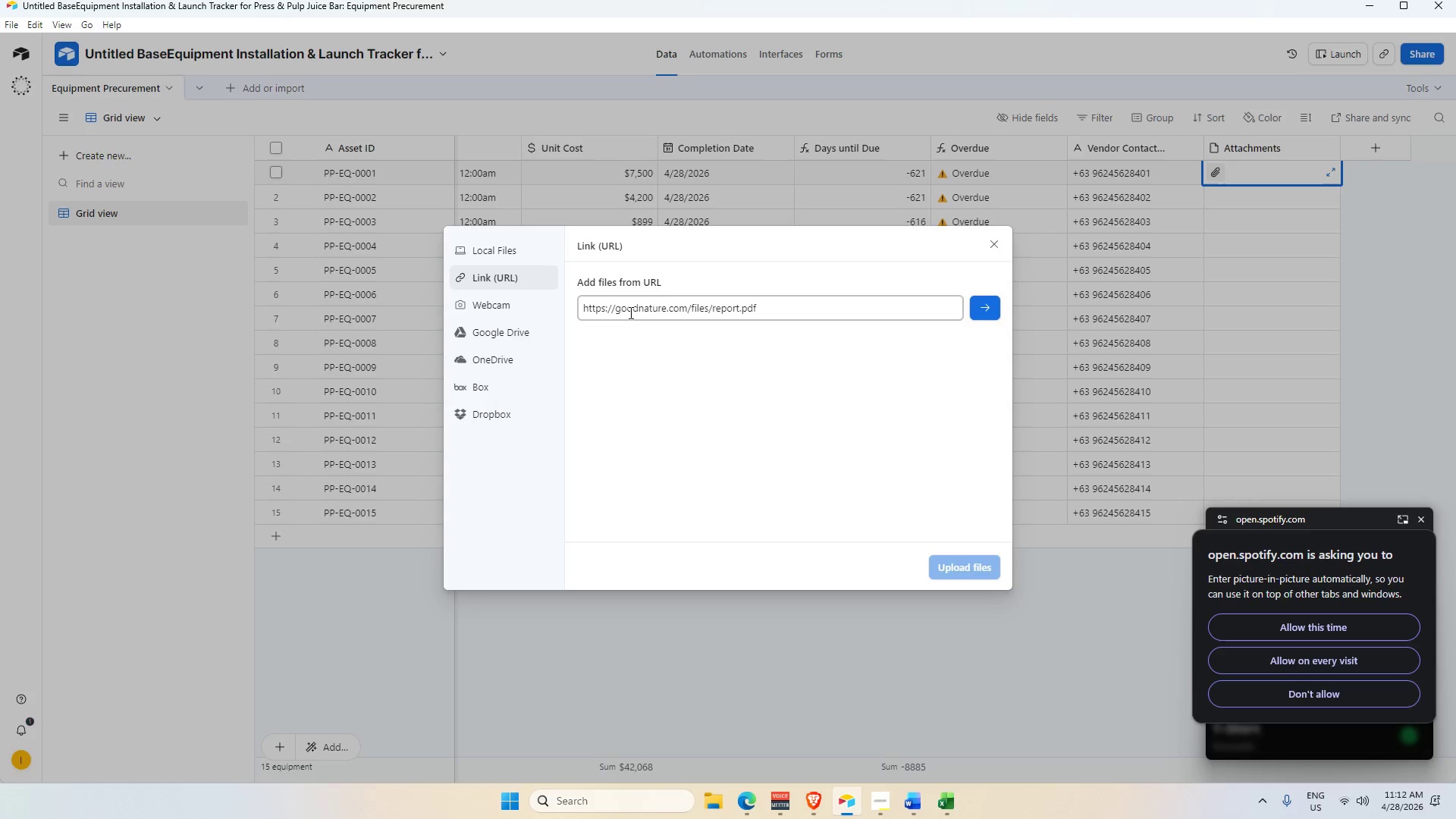 
key(Enter)
 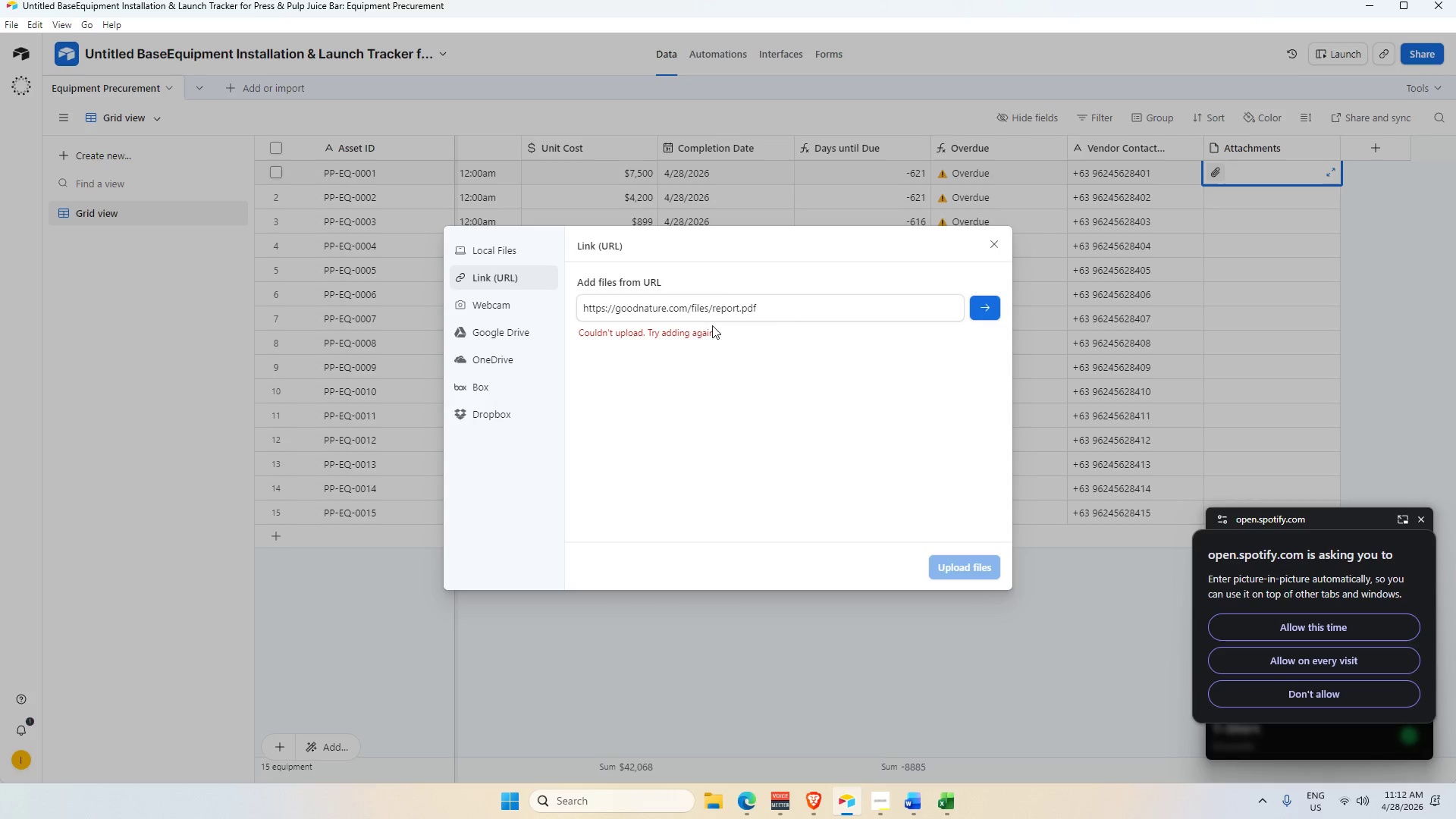 
left_click_drag(start_coordinate=[739, 310], to_coordinate=[689, 311])
 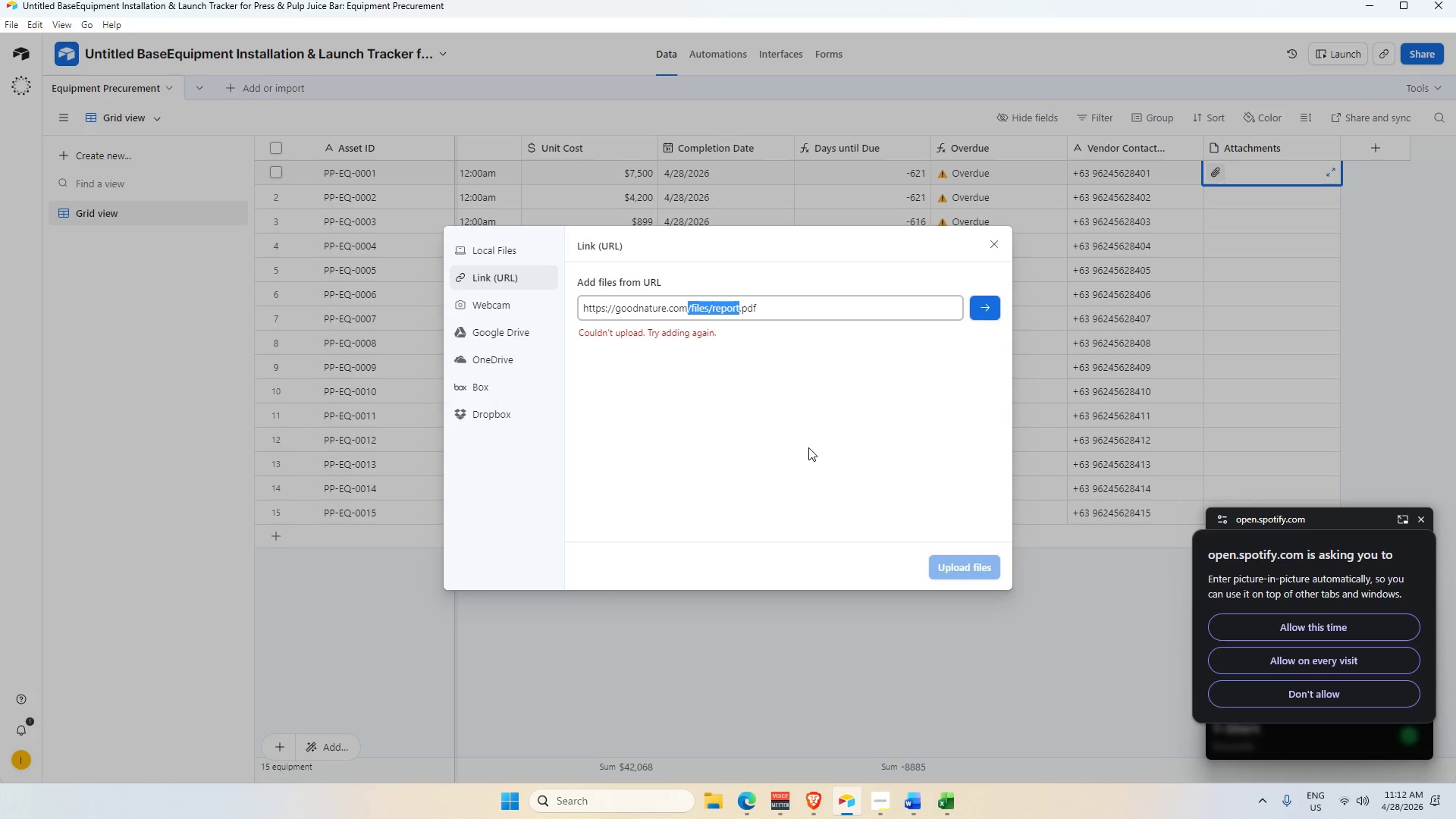 
key(Backspace)
 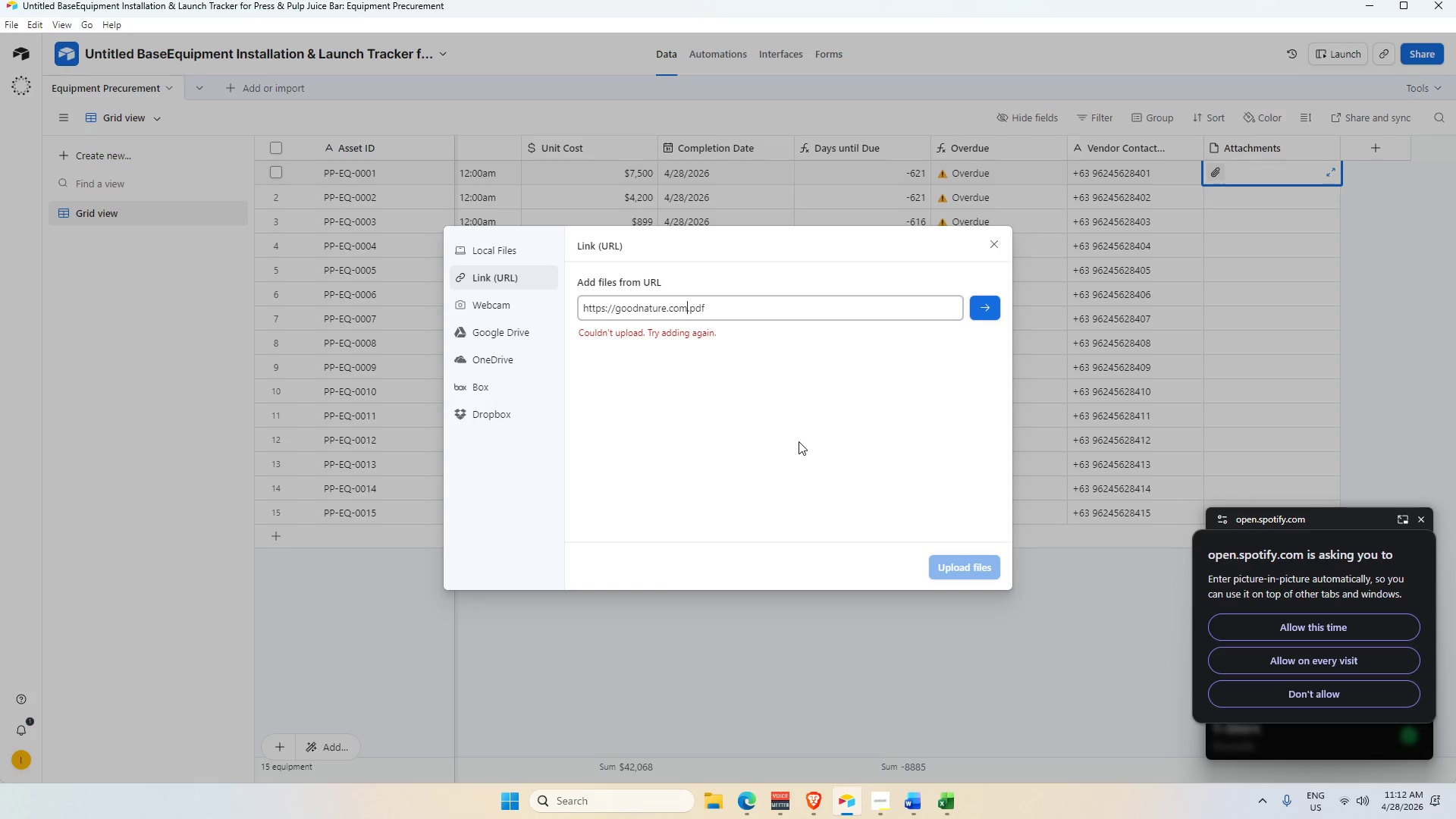 
key(Enter)
 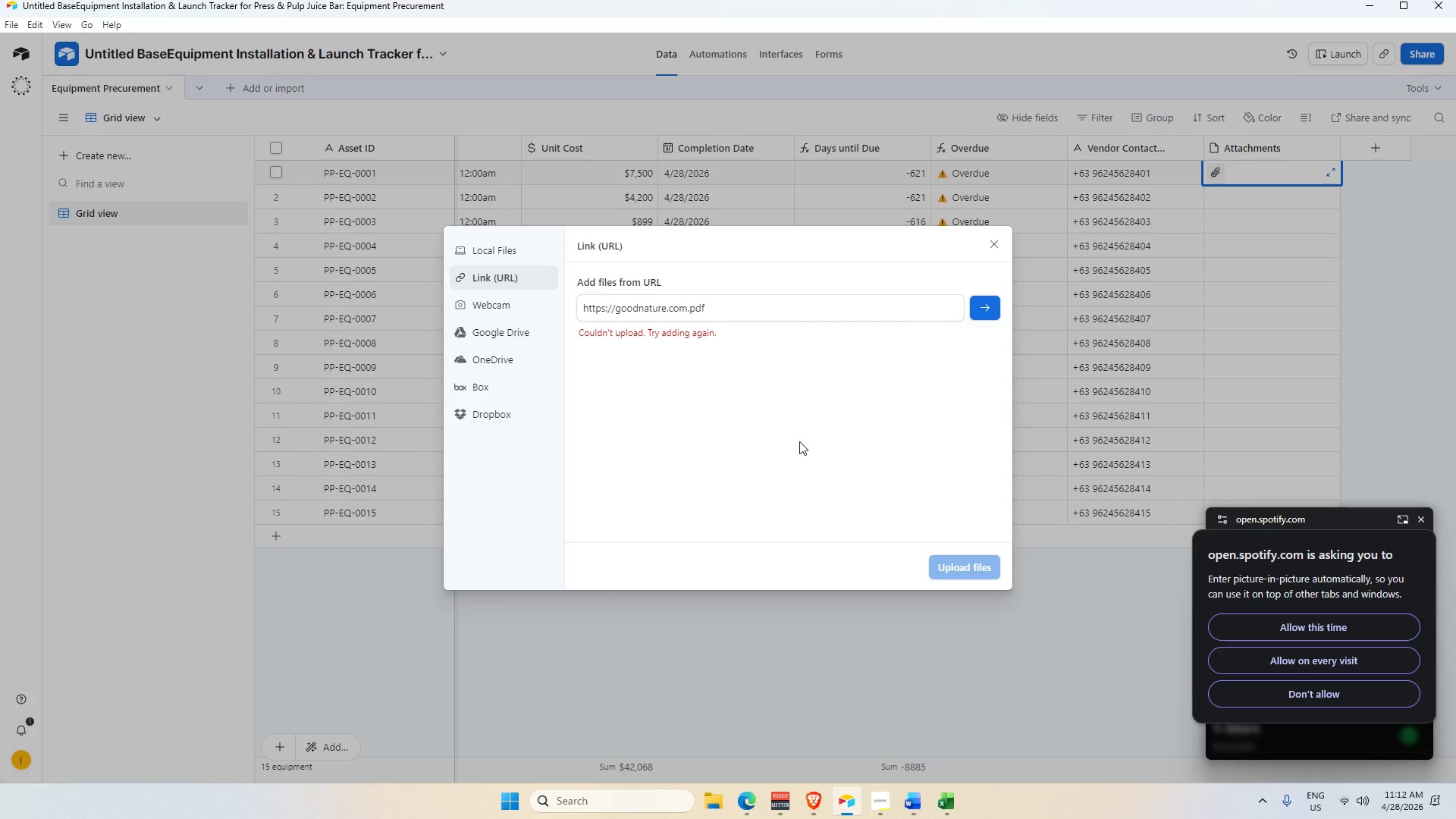 
wait(5.83)
 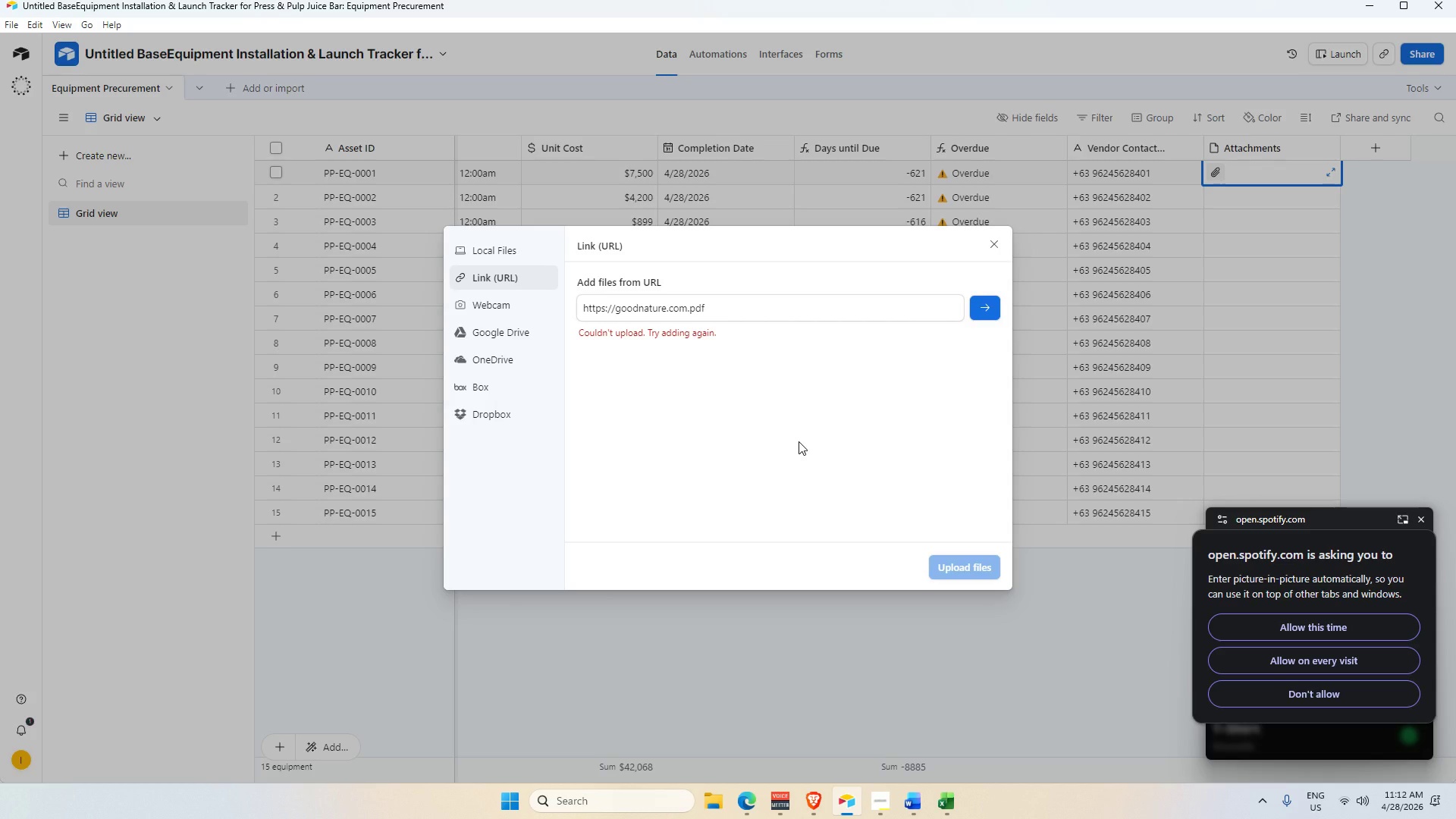 
left_click([1424, 521])
 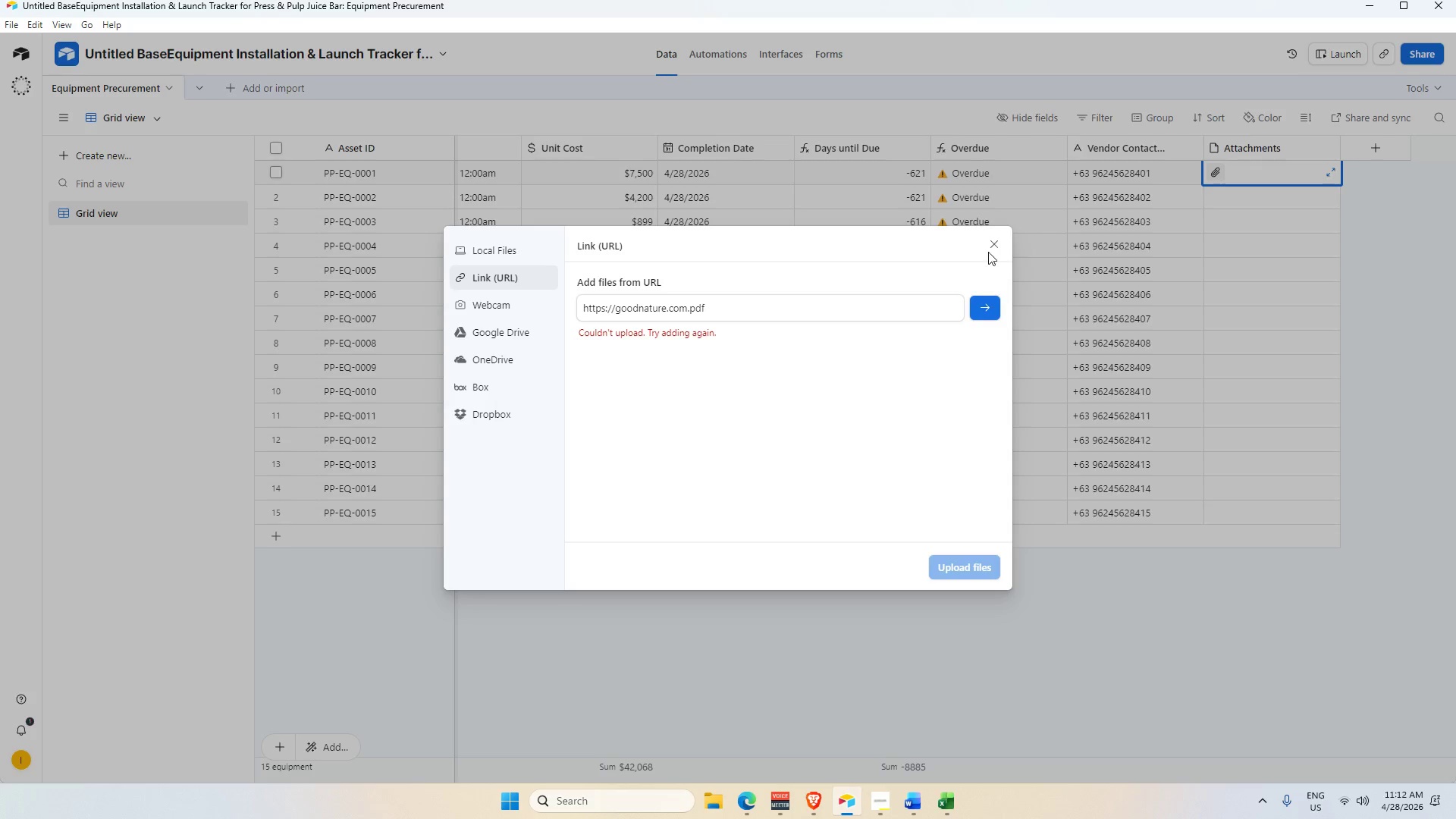 
left_click([990, 248])
 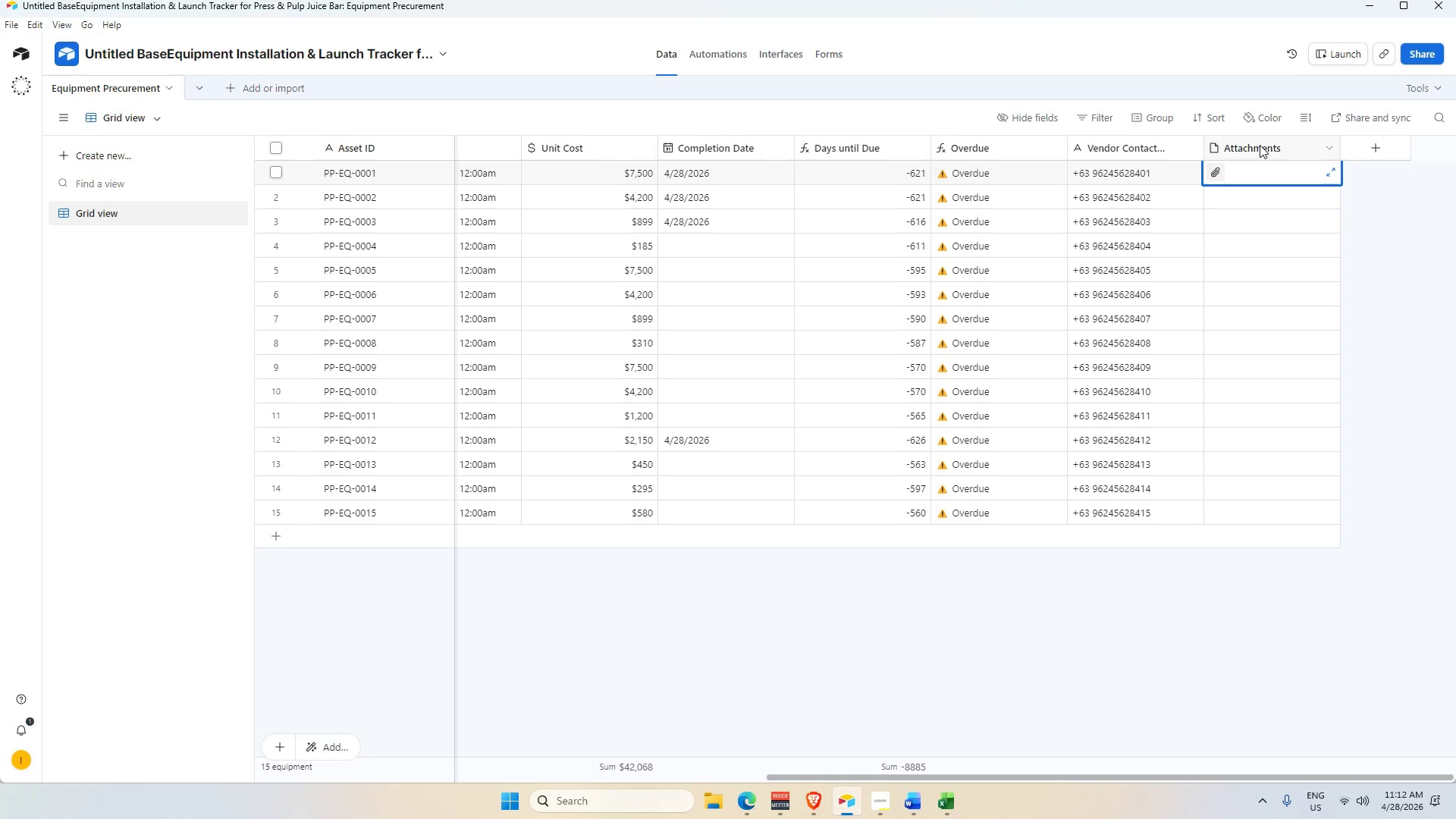 
left_click([1260, 145])
 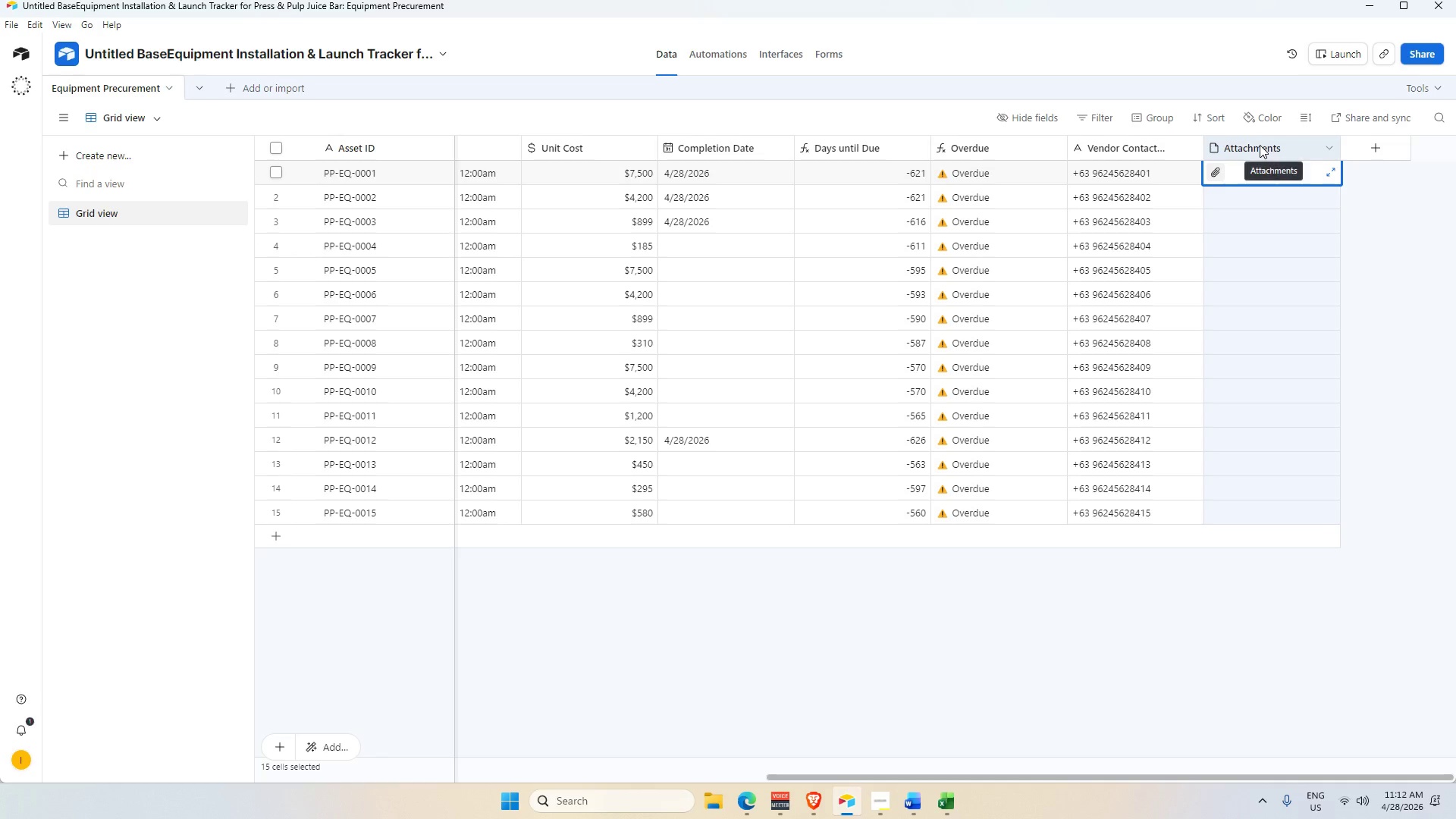 
right_click([1260, 145])
 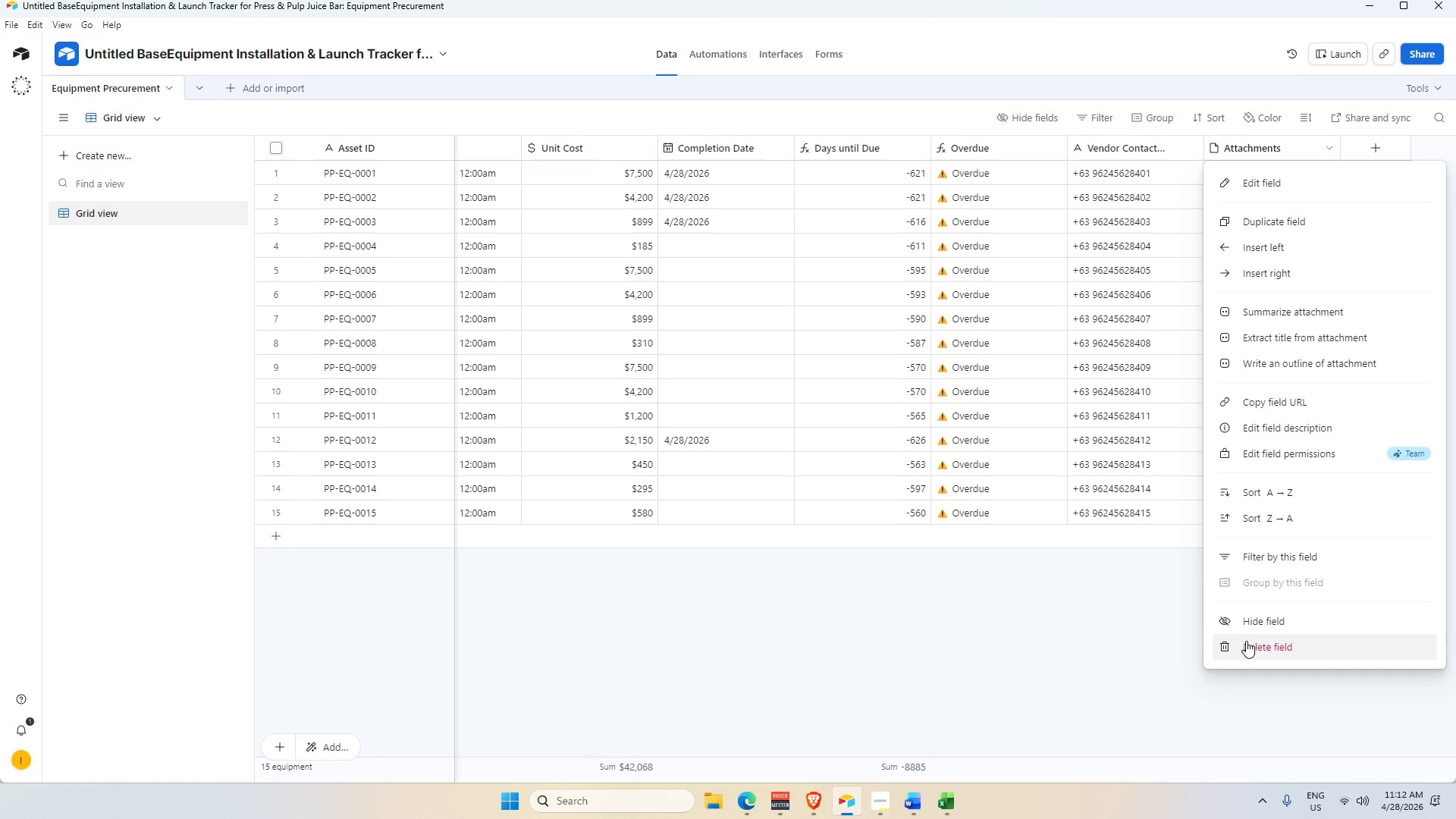 
left_click([971, 636])
 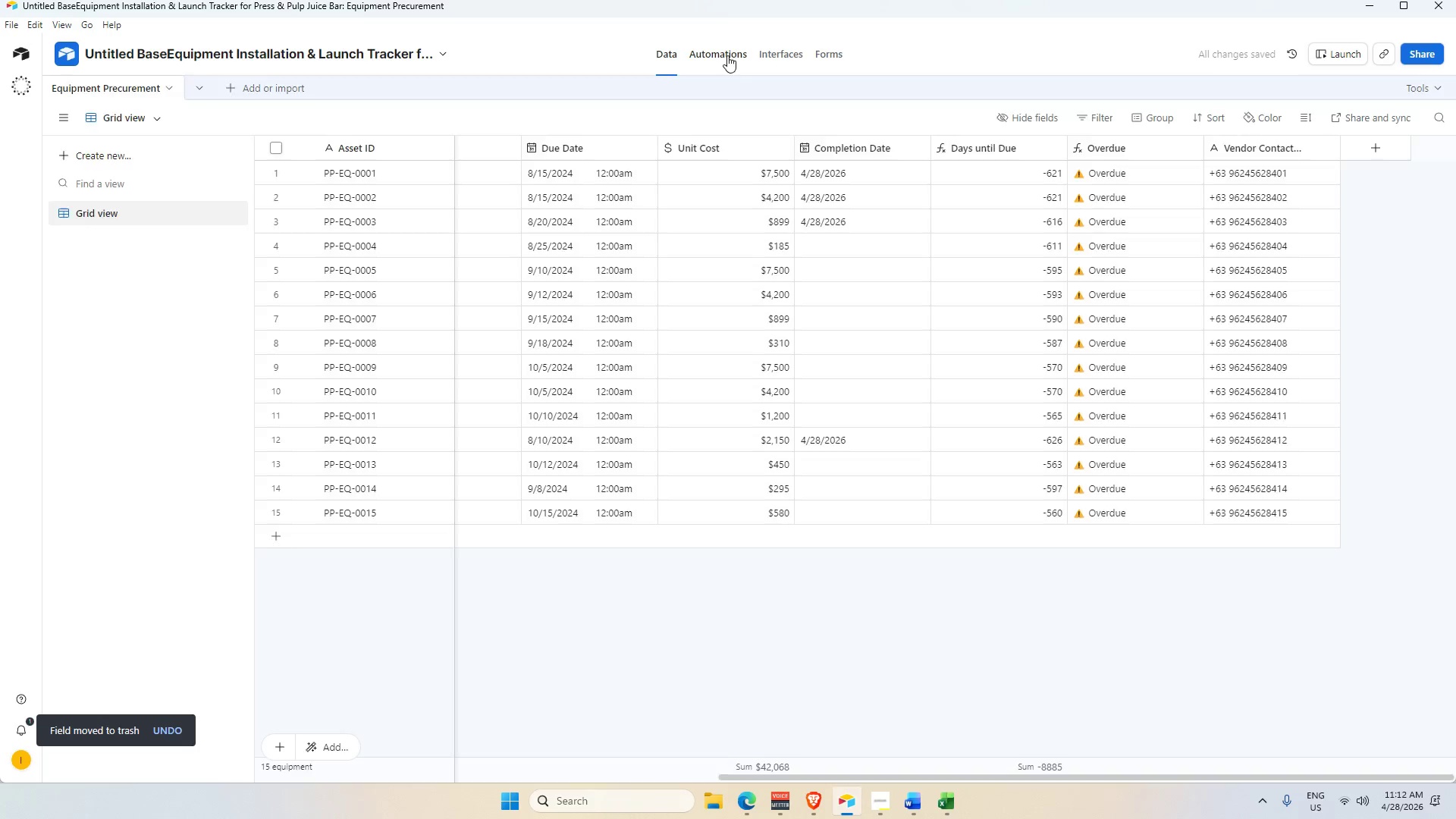 
wait(6.52)
 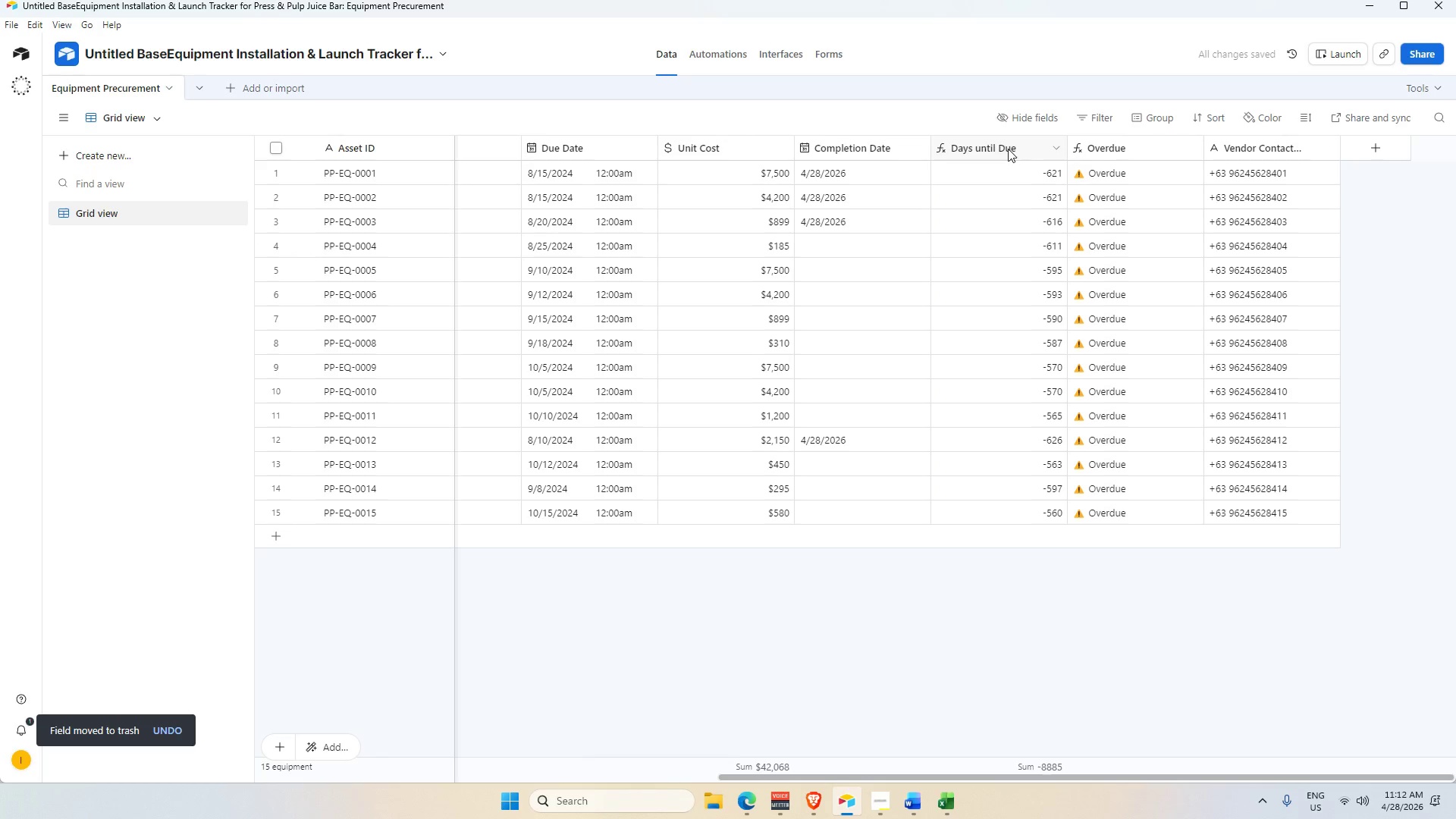 
left_click([662, 54])
 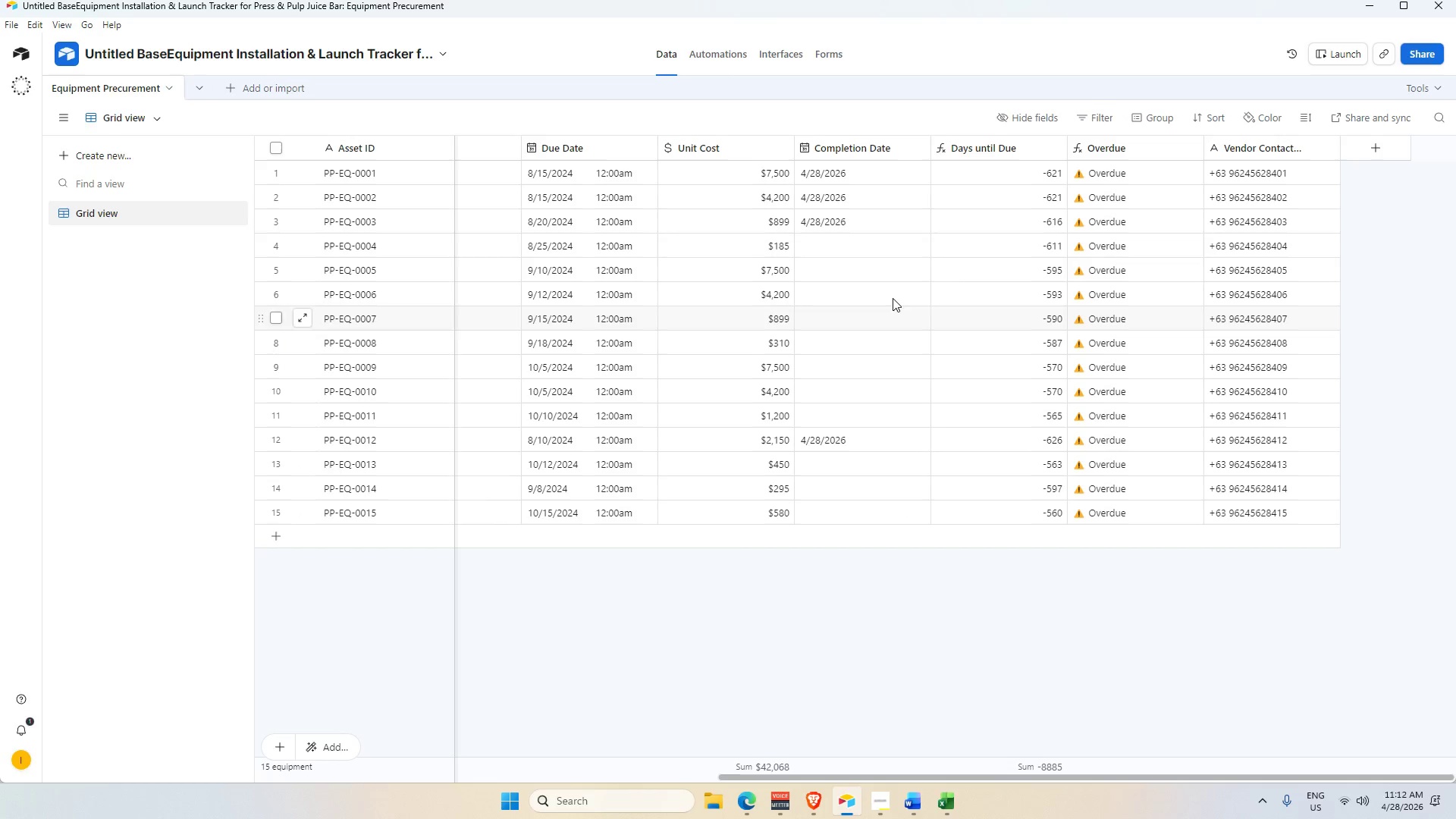 
left_click([726, 57])
 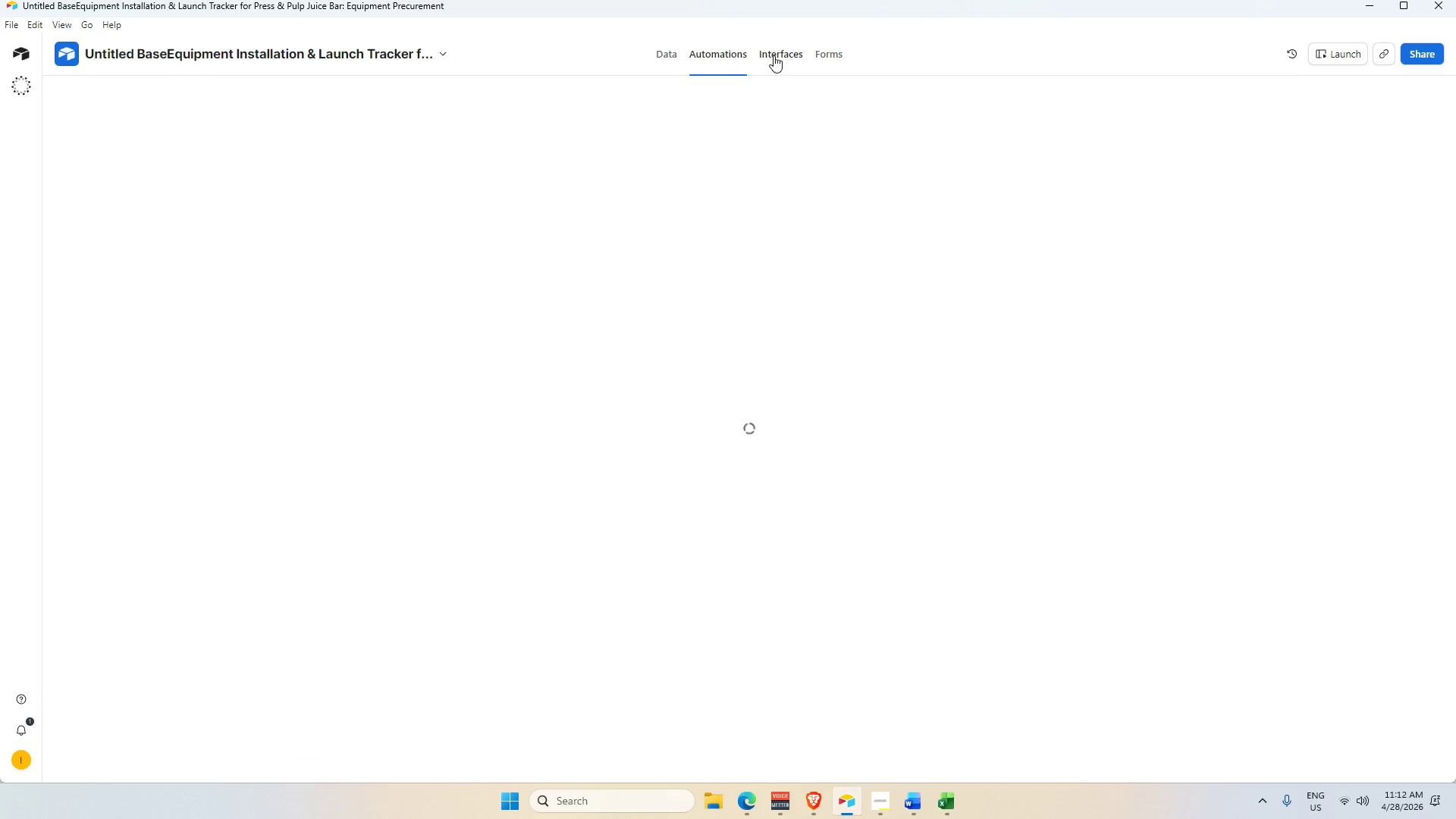 
mouse_move([773, 71])
 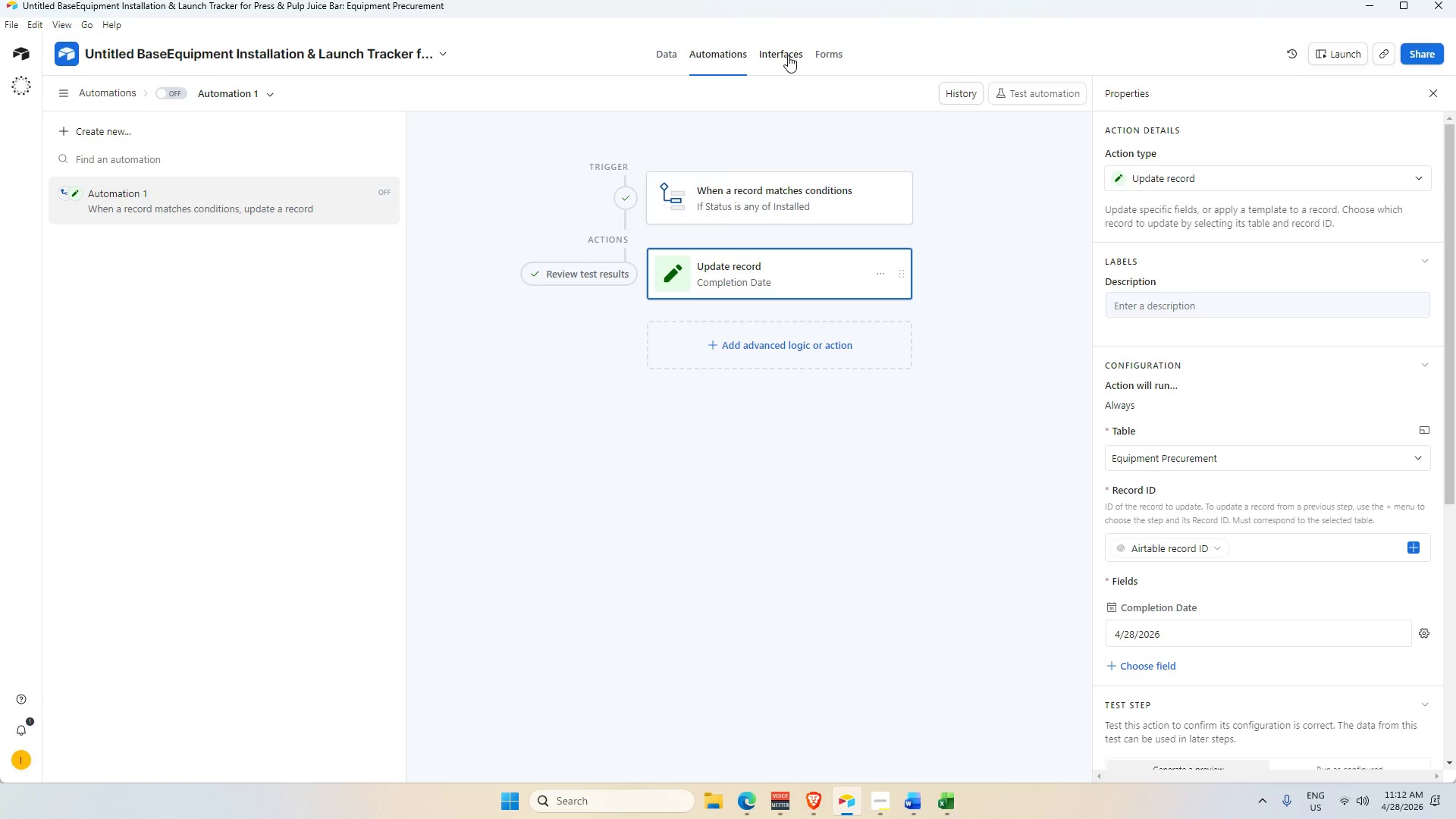 
left_click([789, 52])
 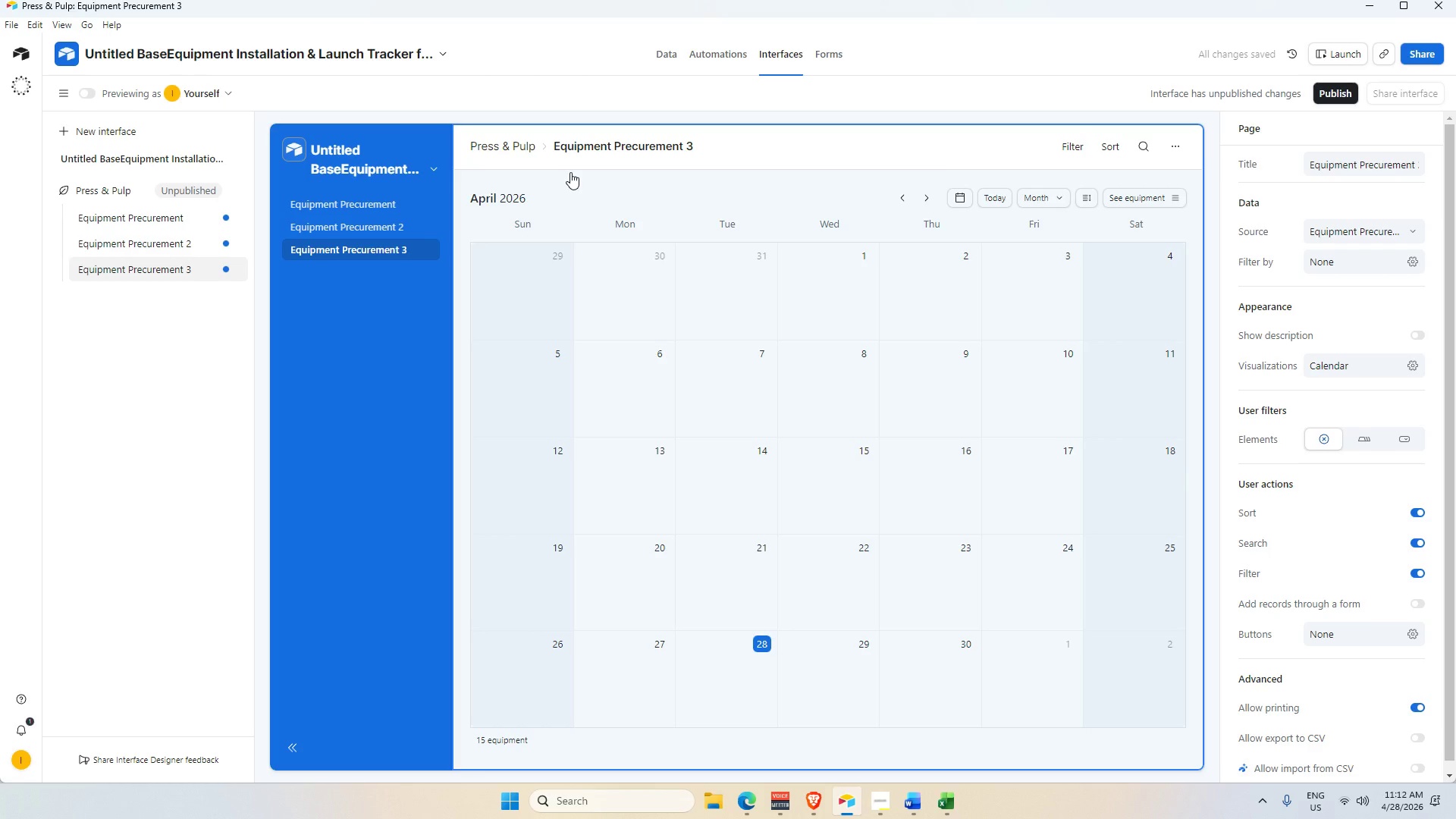 
left_click([376, 204])
 